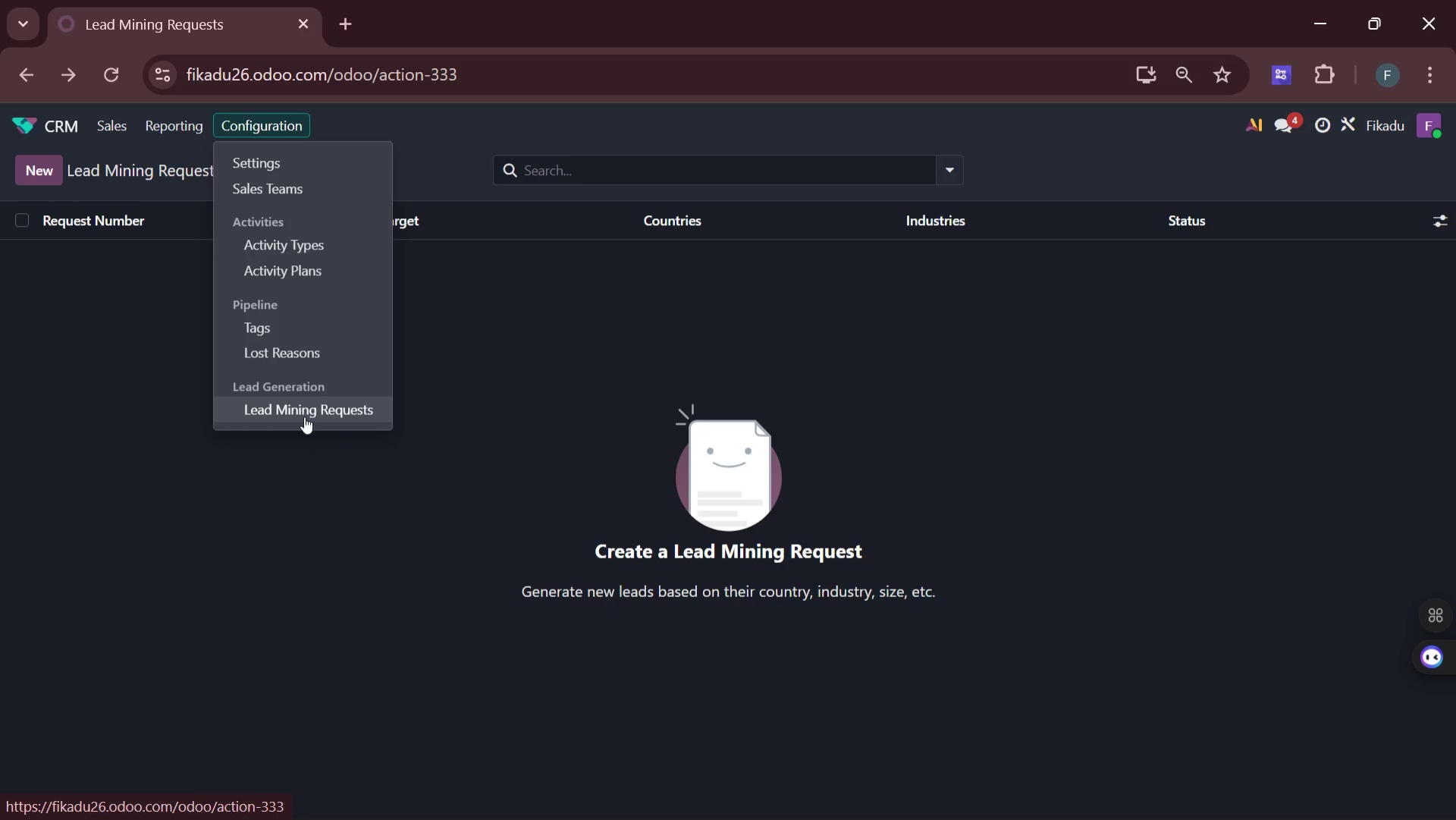 
left_click([304, 416])
 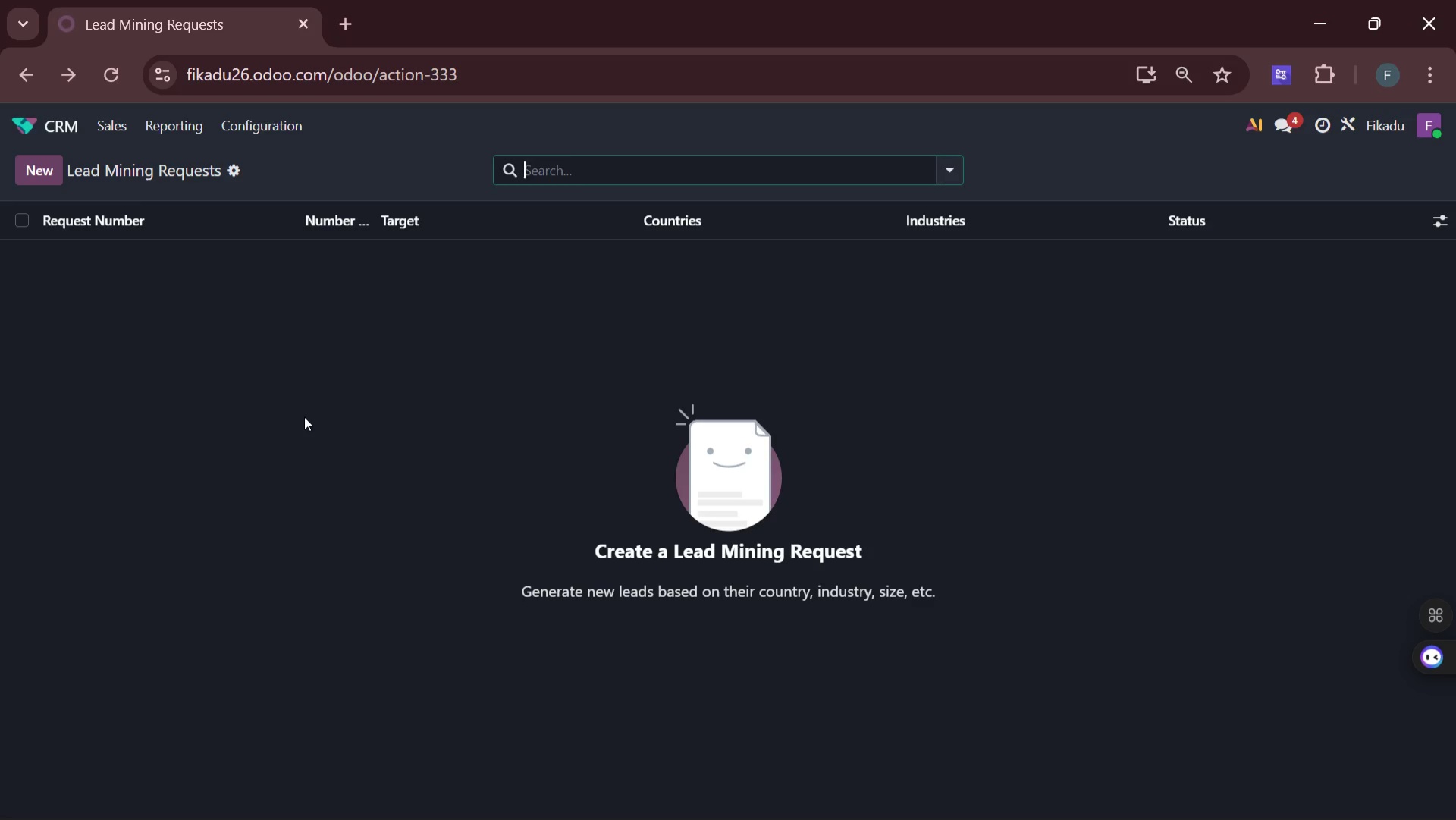 
wait(26.31)
 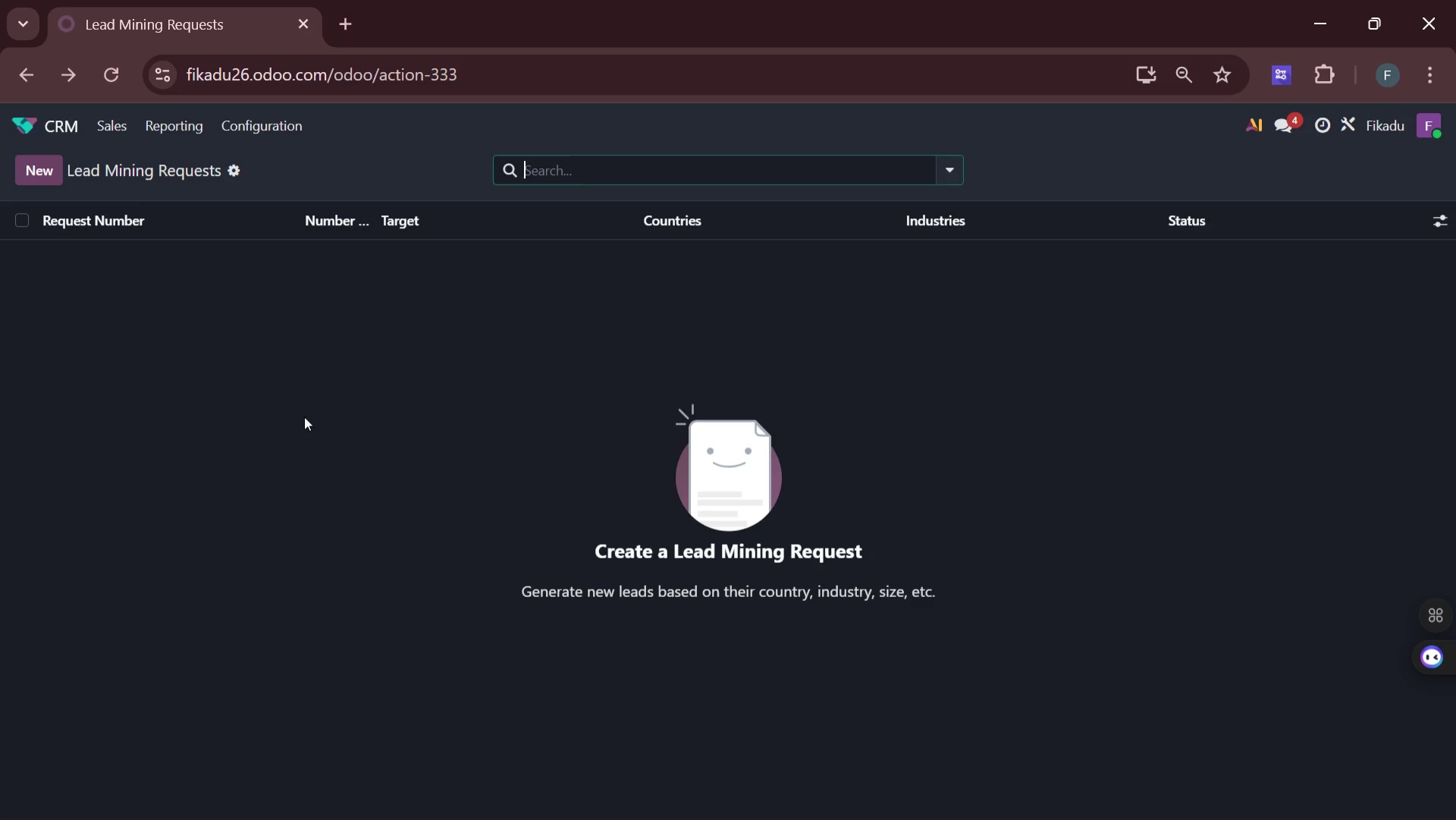 
left_click([270, 123])
 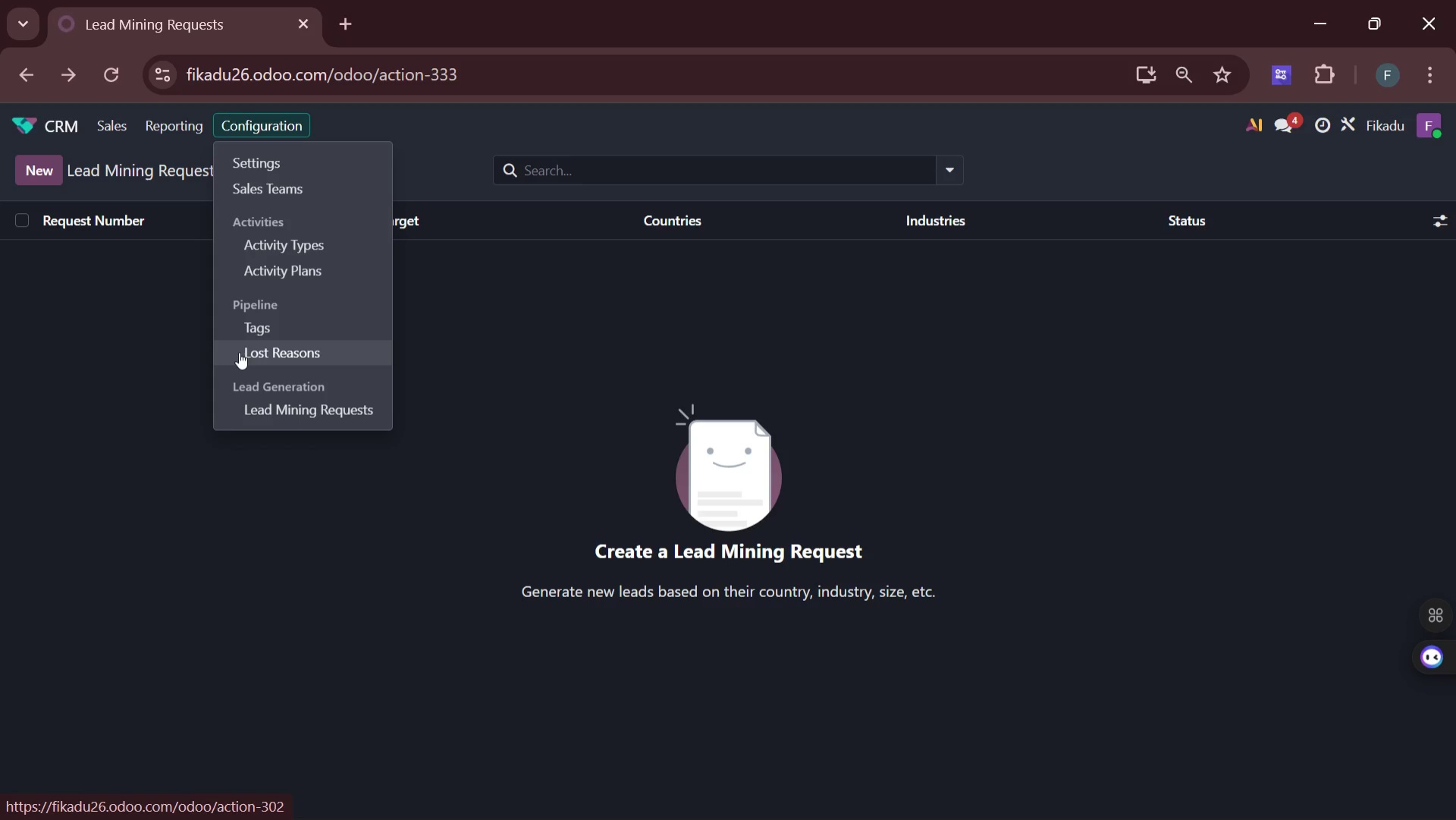 
wait(19.8)
 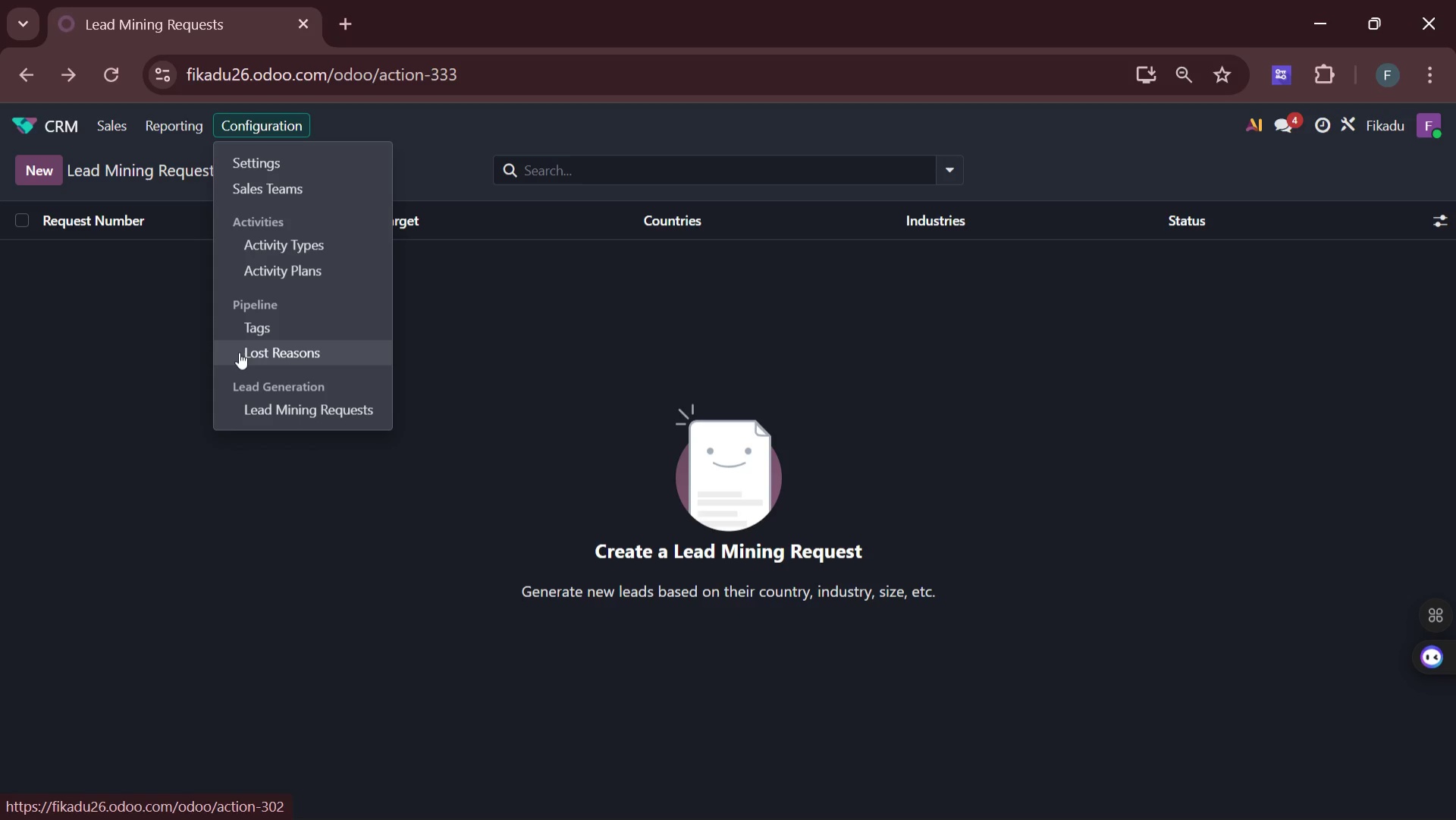 
left_click([266, 167])
 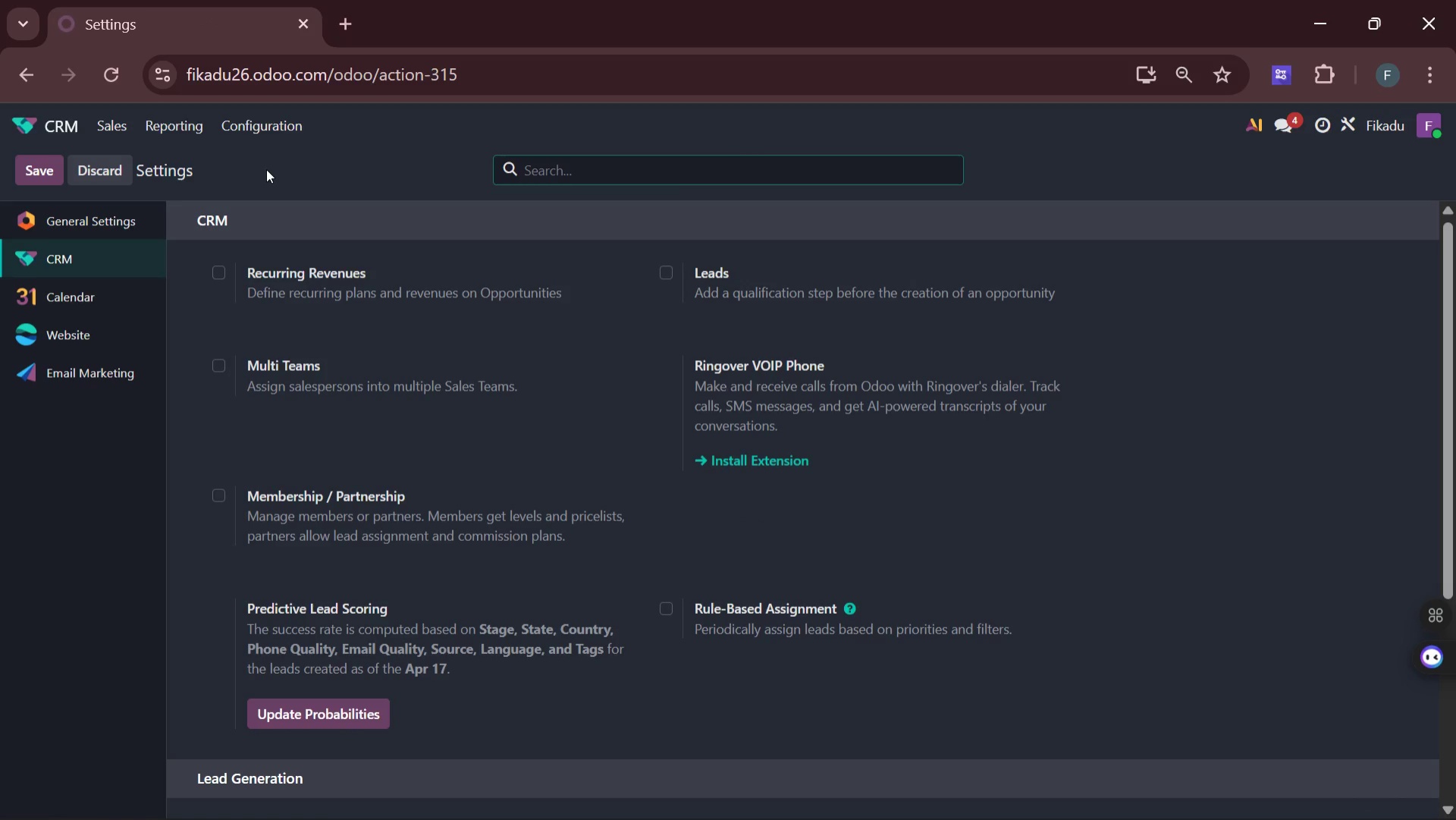 
wait(5.27)
 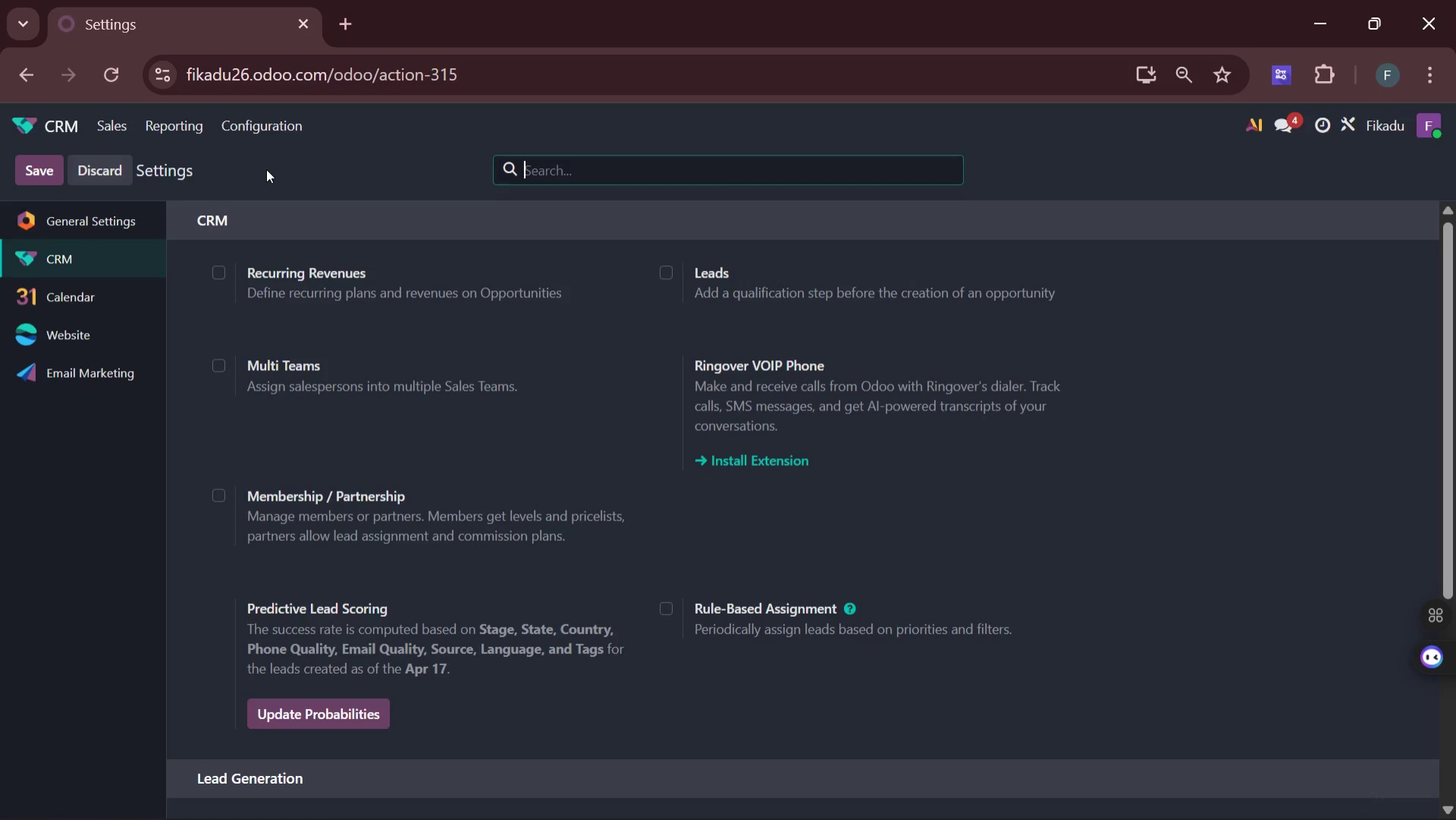 
left_click([268, 126])
 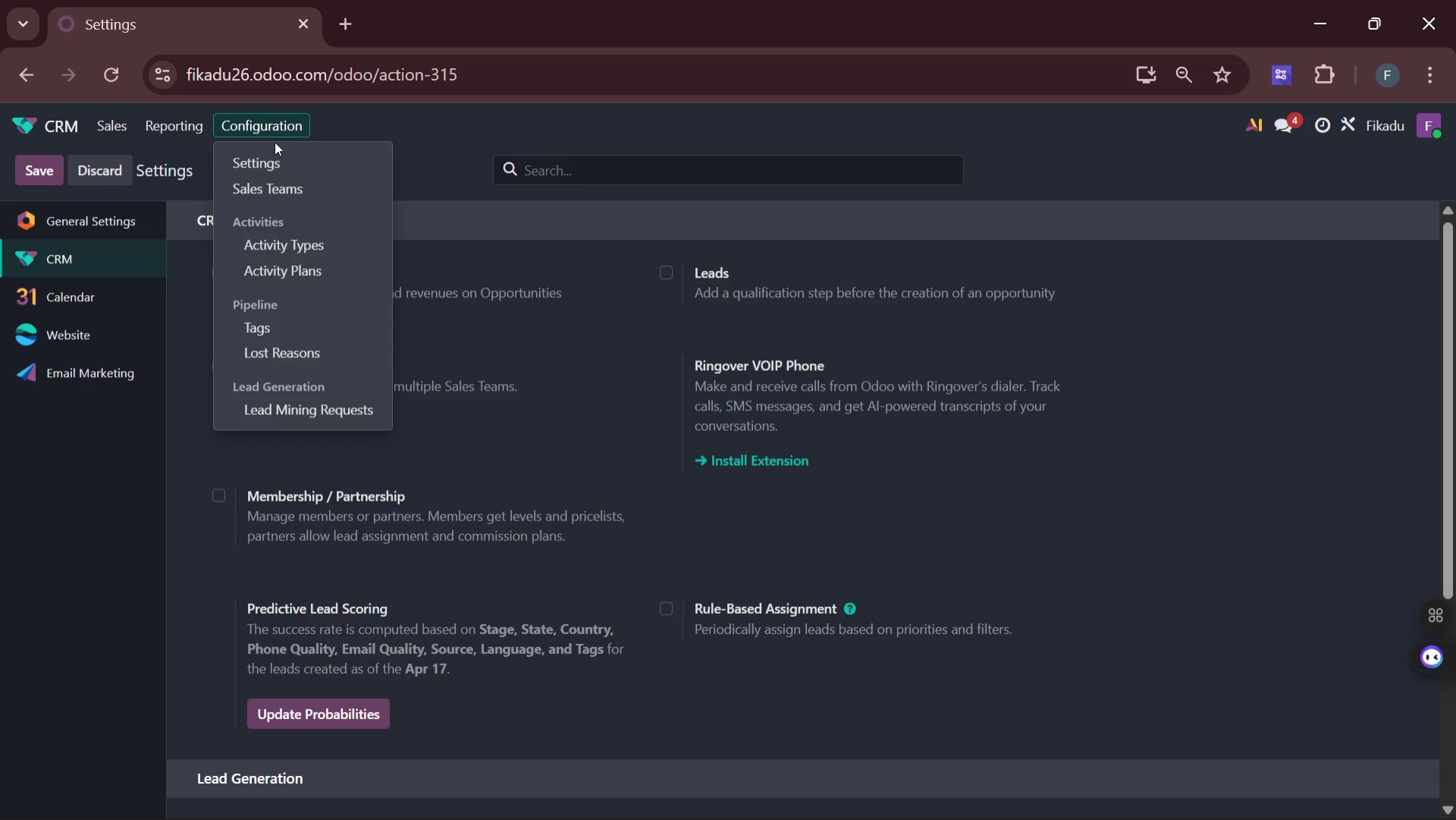 
wait(7.14)
 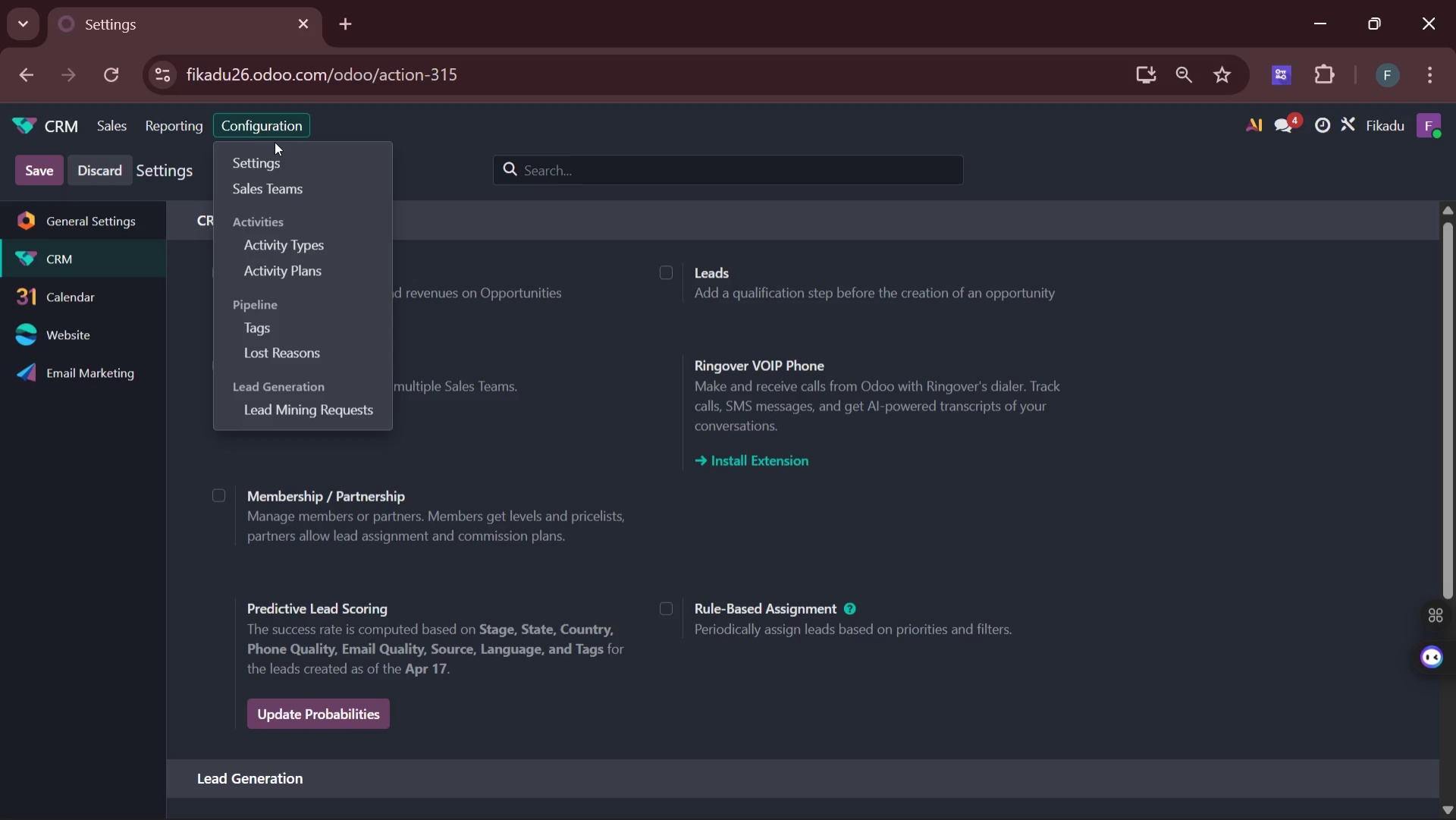 
left_click([290, 406])
 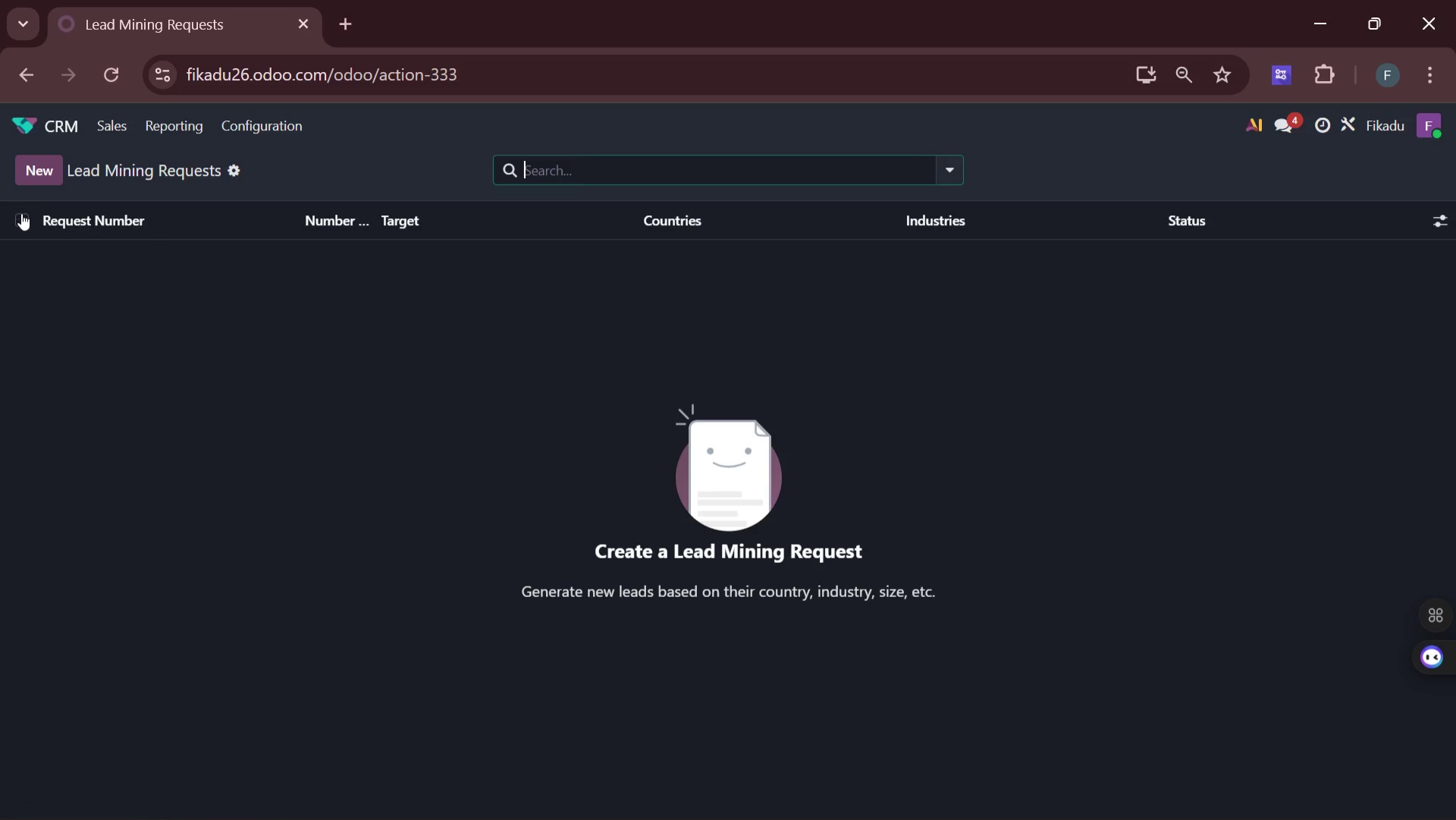 
left_click([24, 222])
 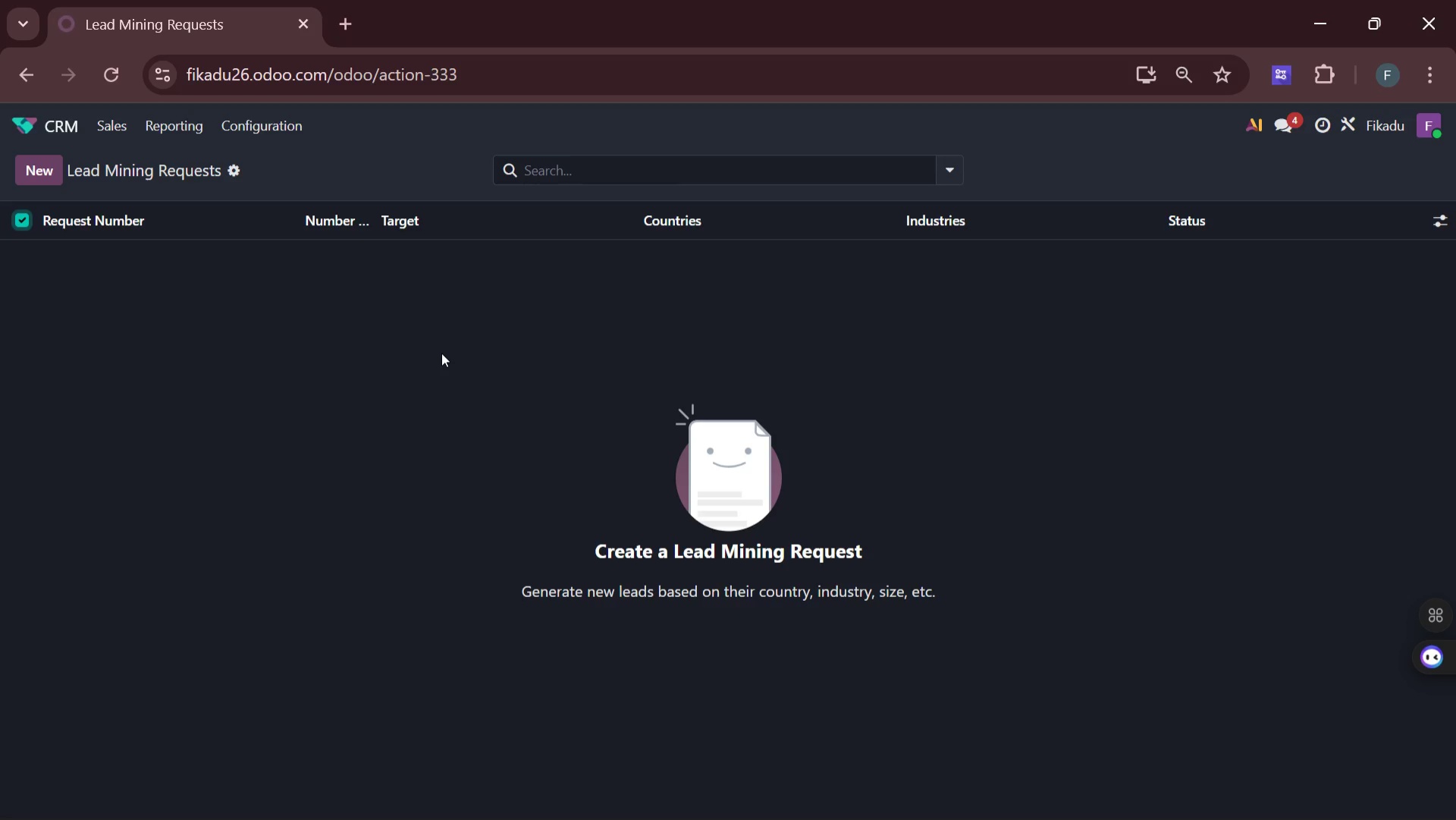 
wait(12.66)
 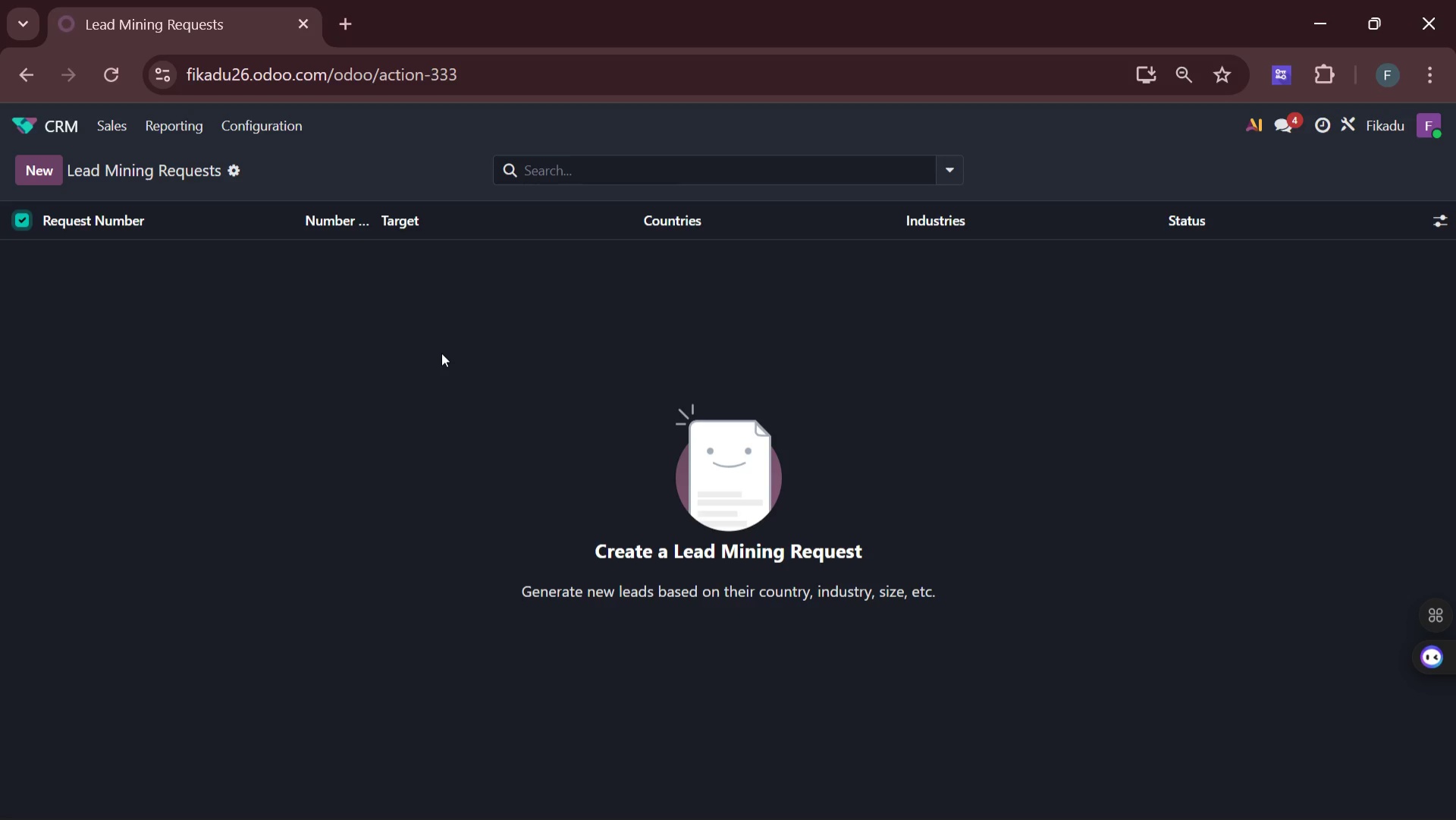 
left_click([52, 170])
 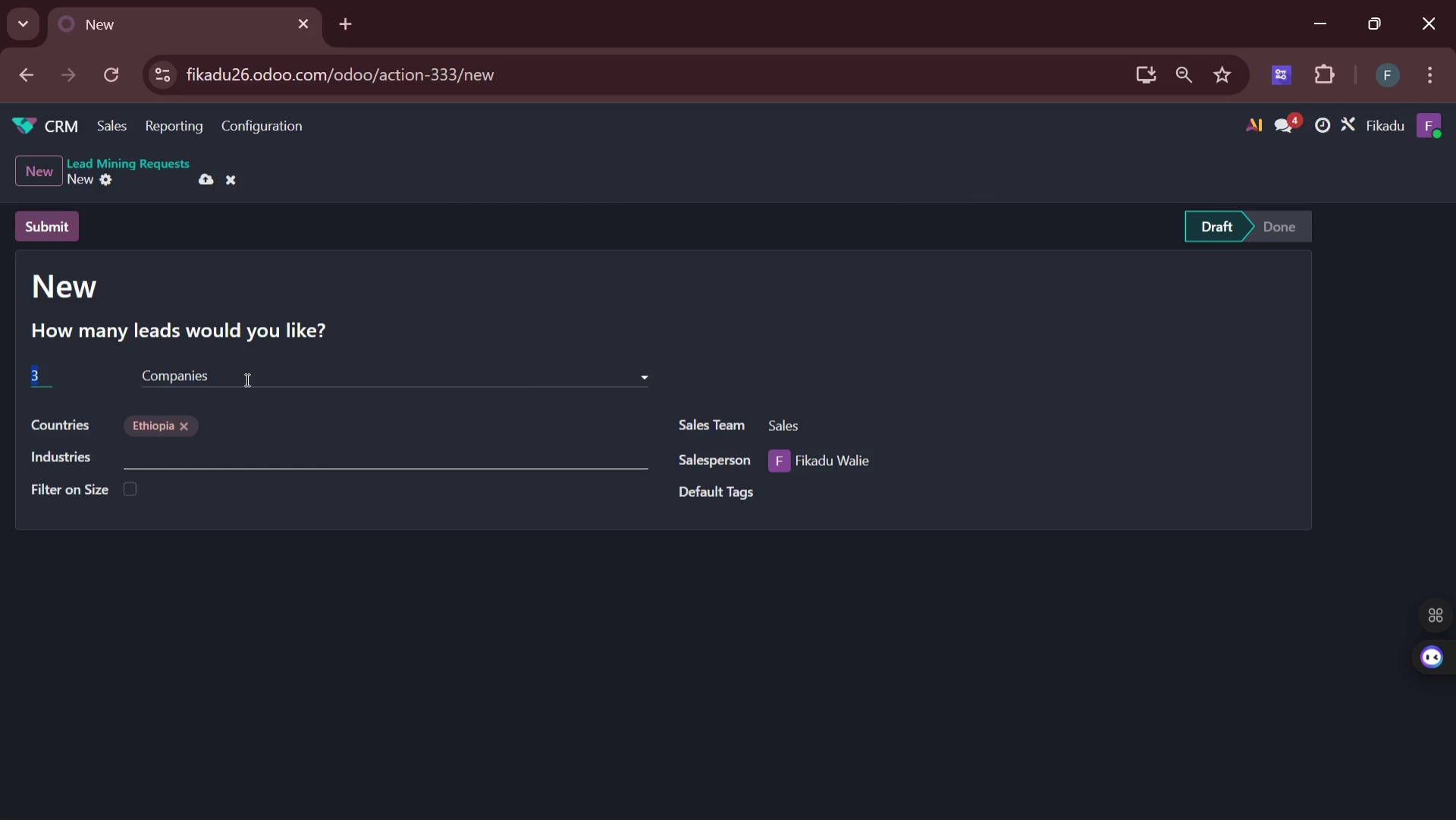 
wait(5.27)
 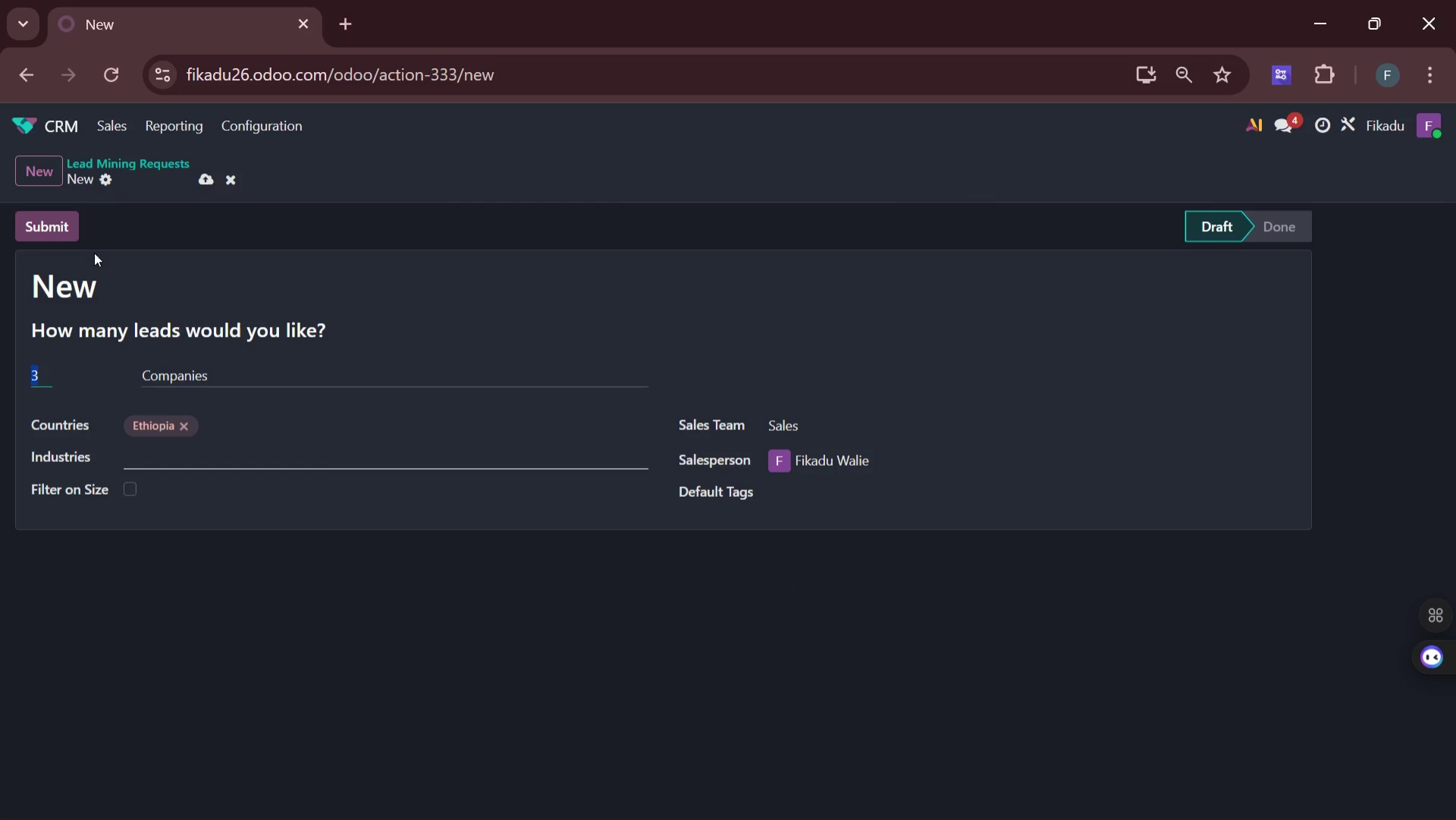 
left_click([646, 376])
 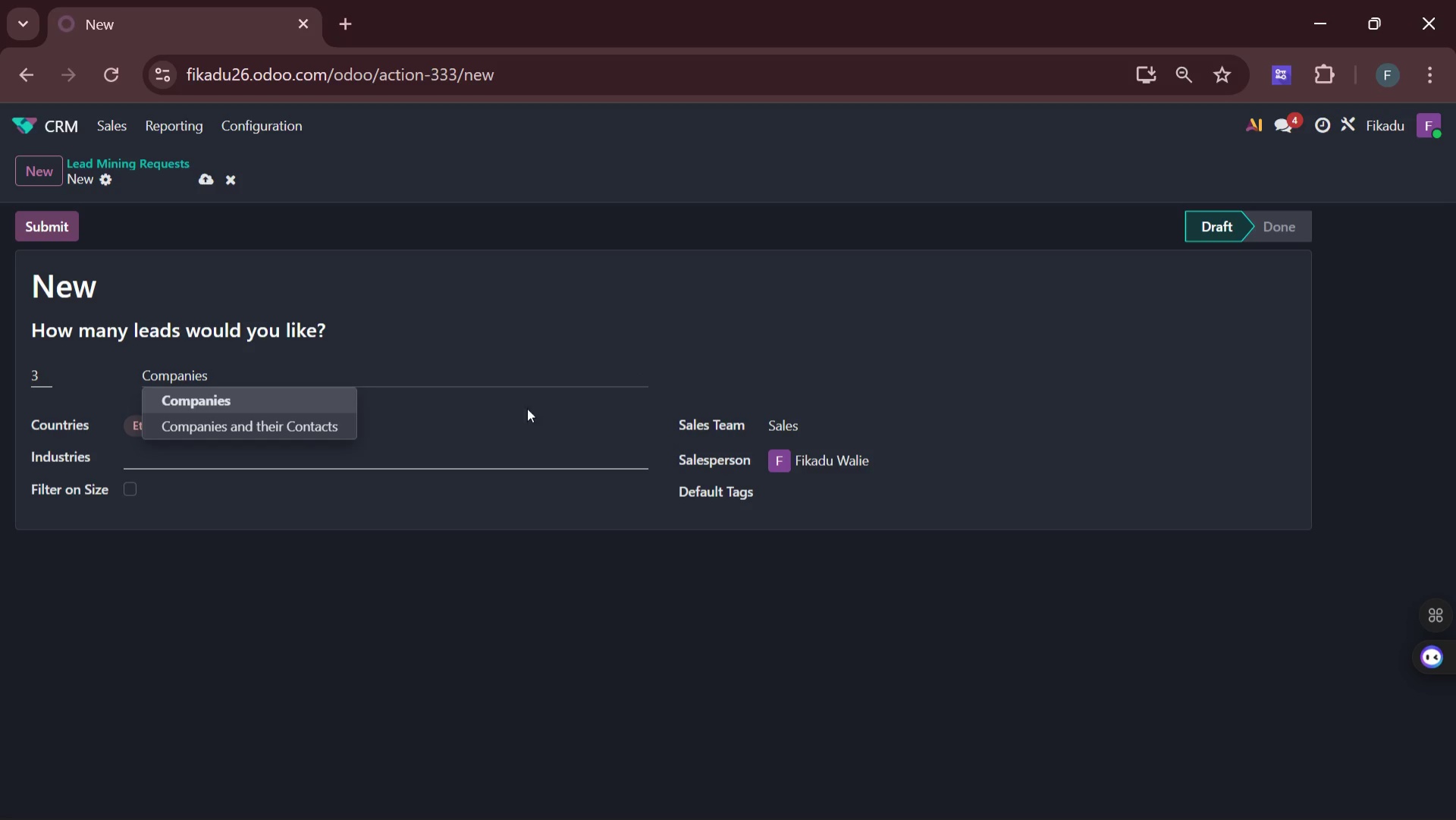 
left_click([405, 442])
 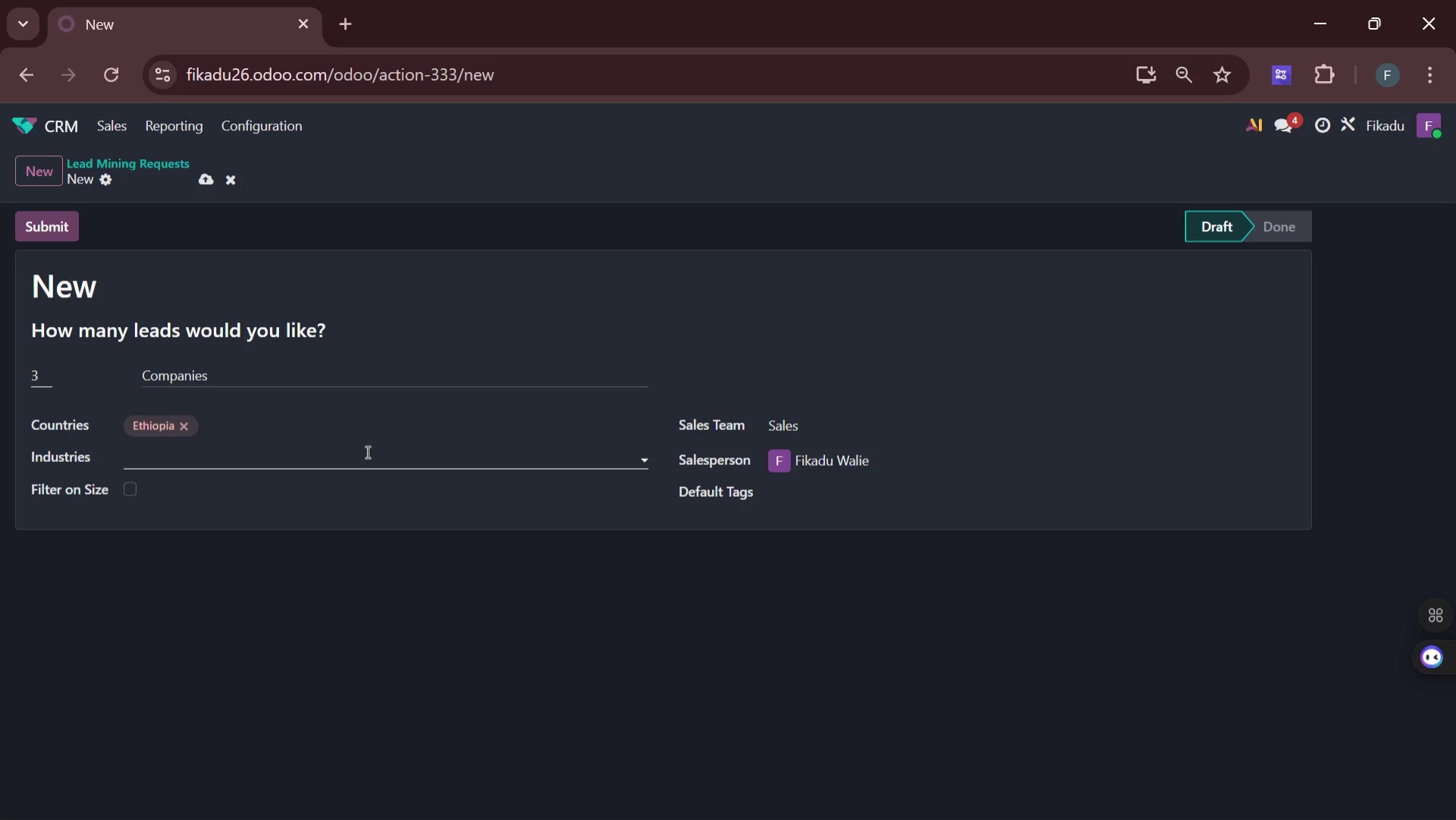 
wait(14.2)
 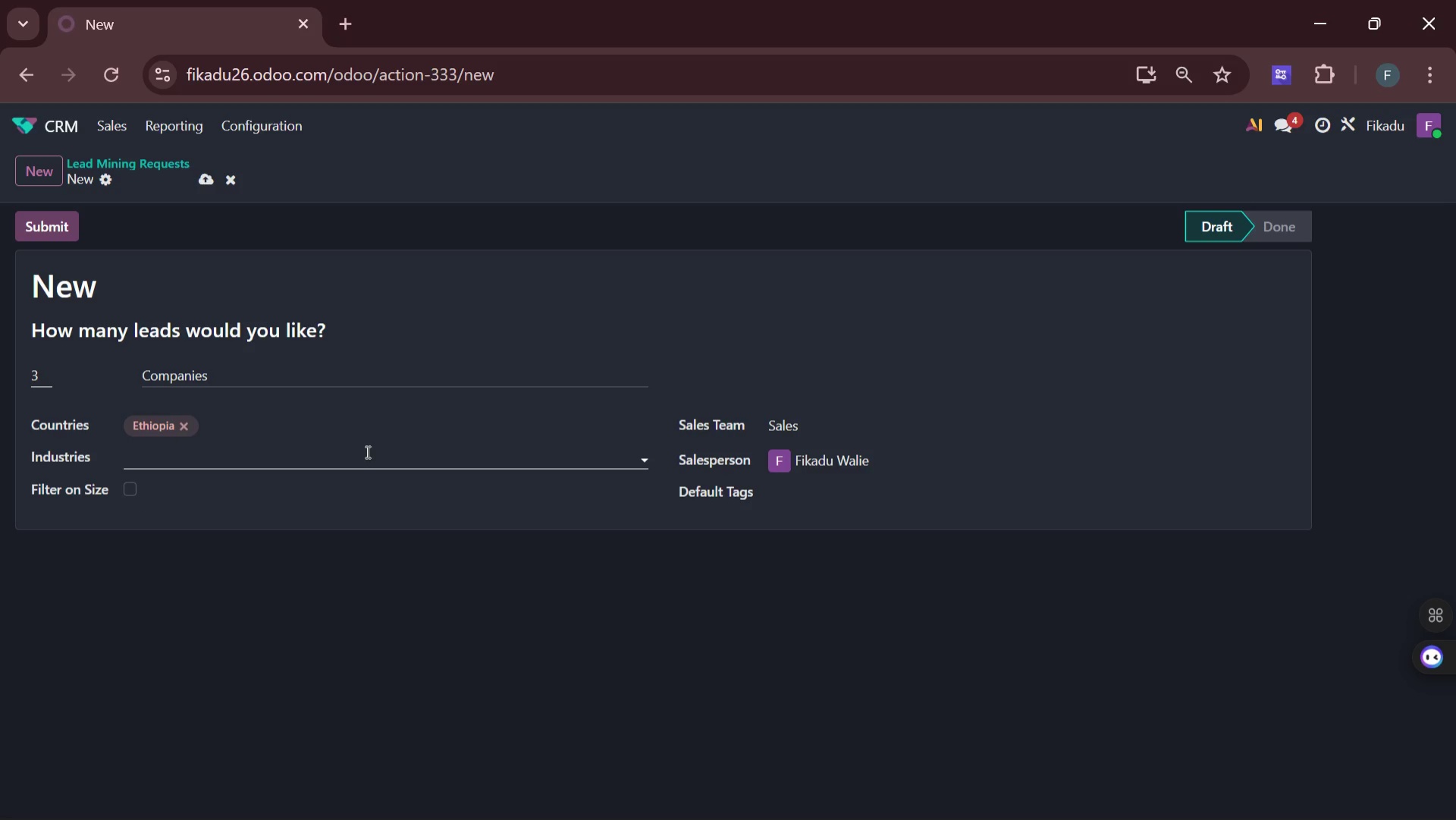 
left_click([240, 131])
 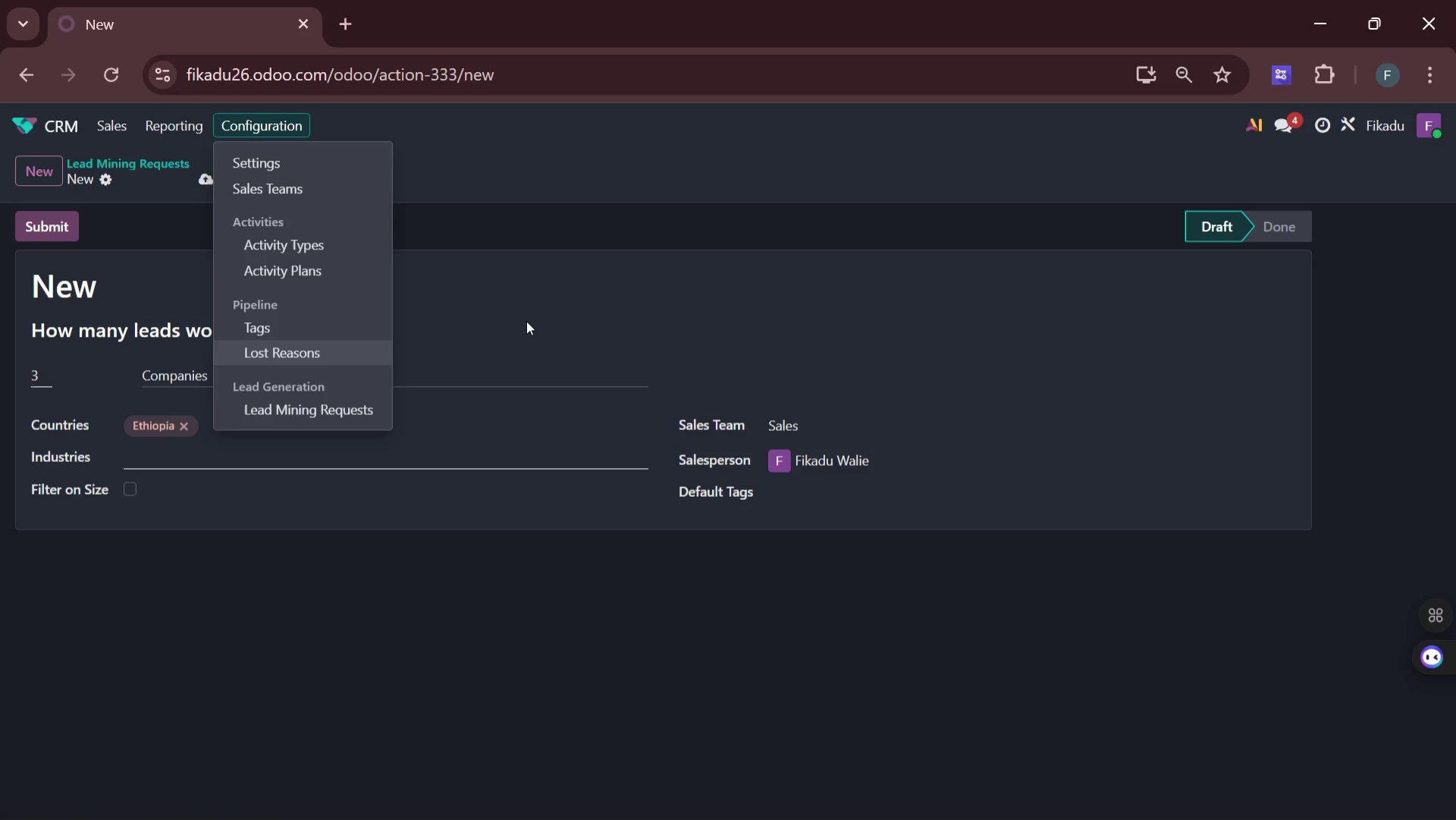 
wait(16.5)
 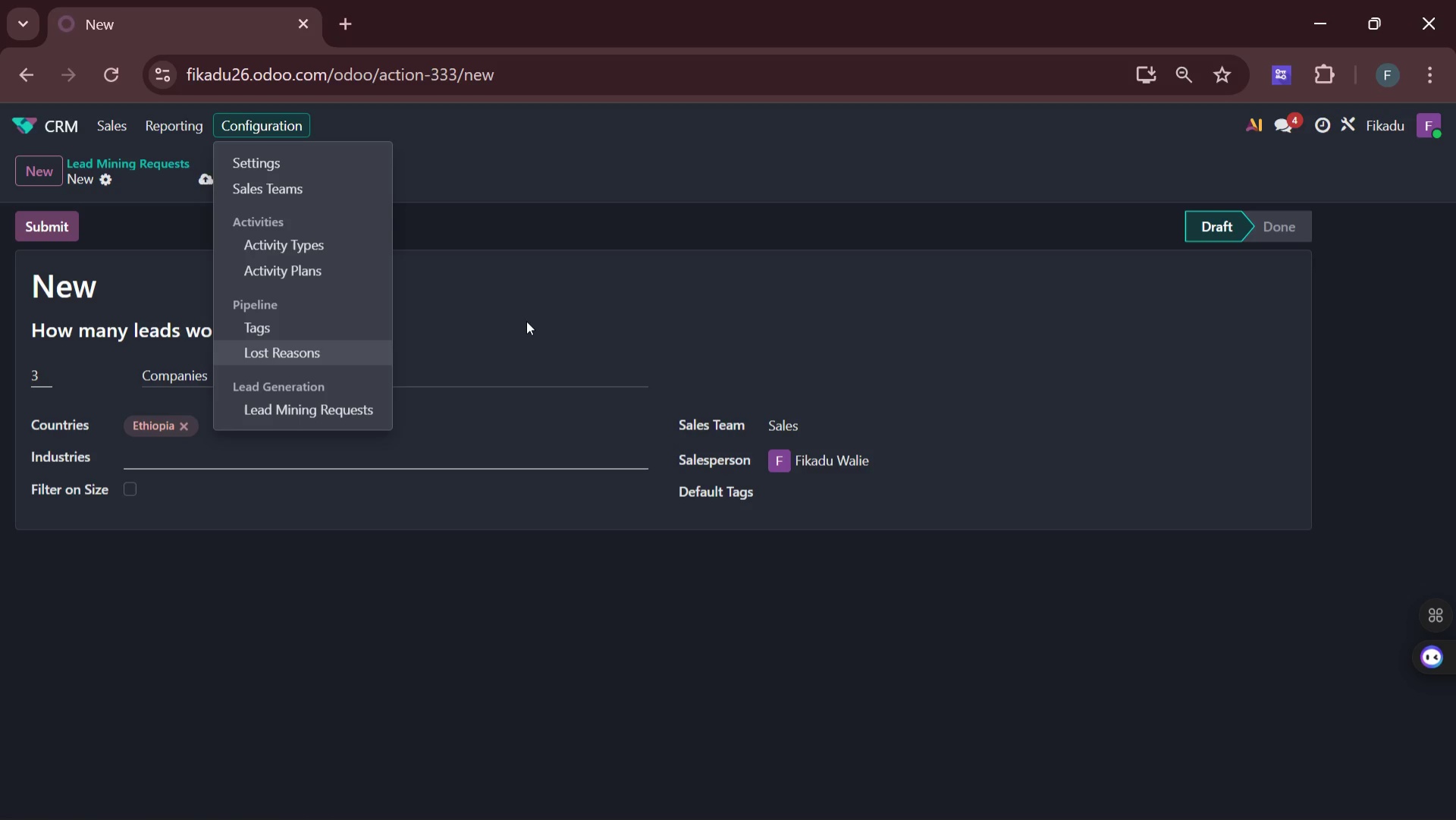 
left_click([359, 404])
 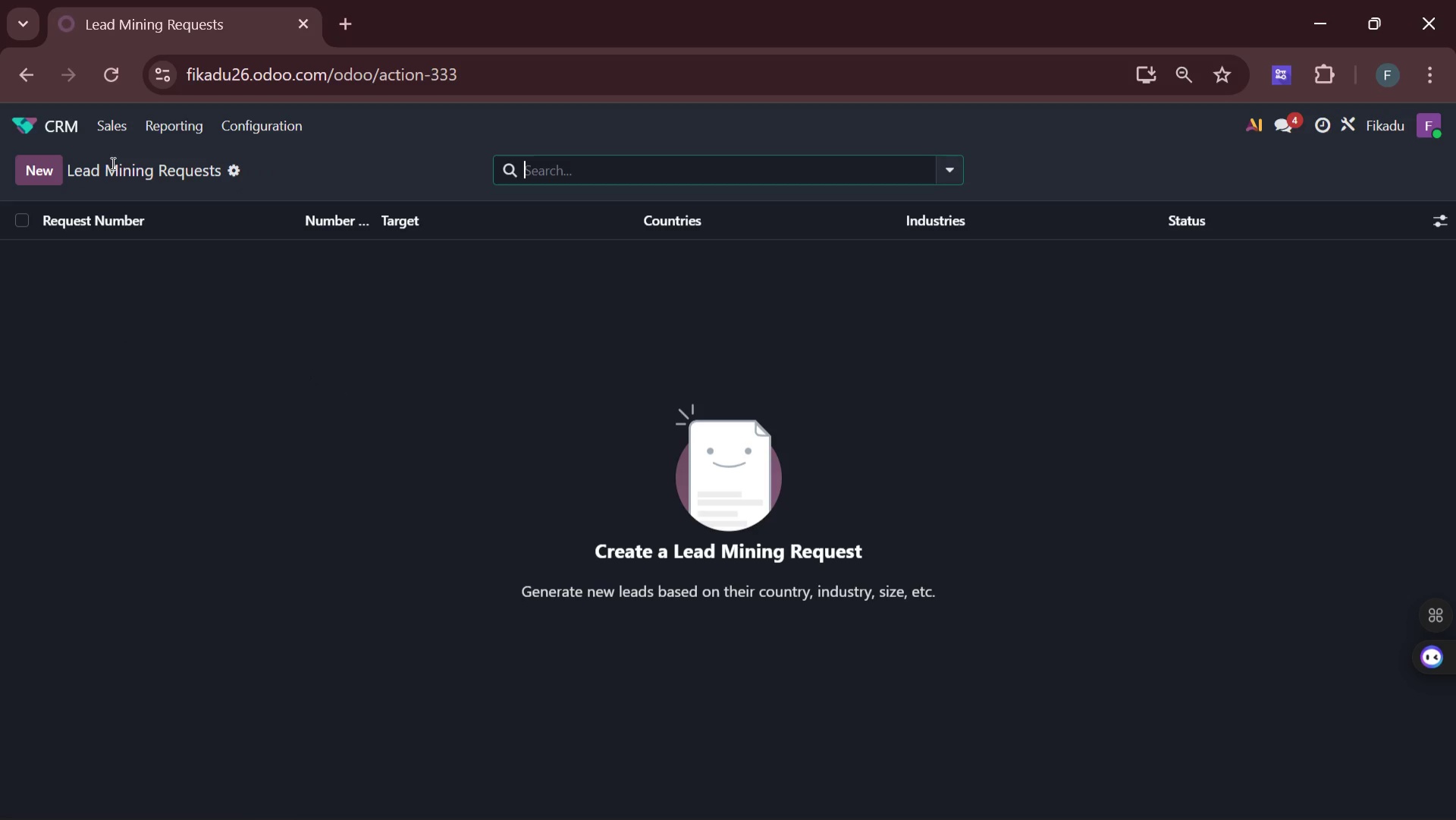 
left_click([30, 174])
 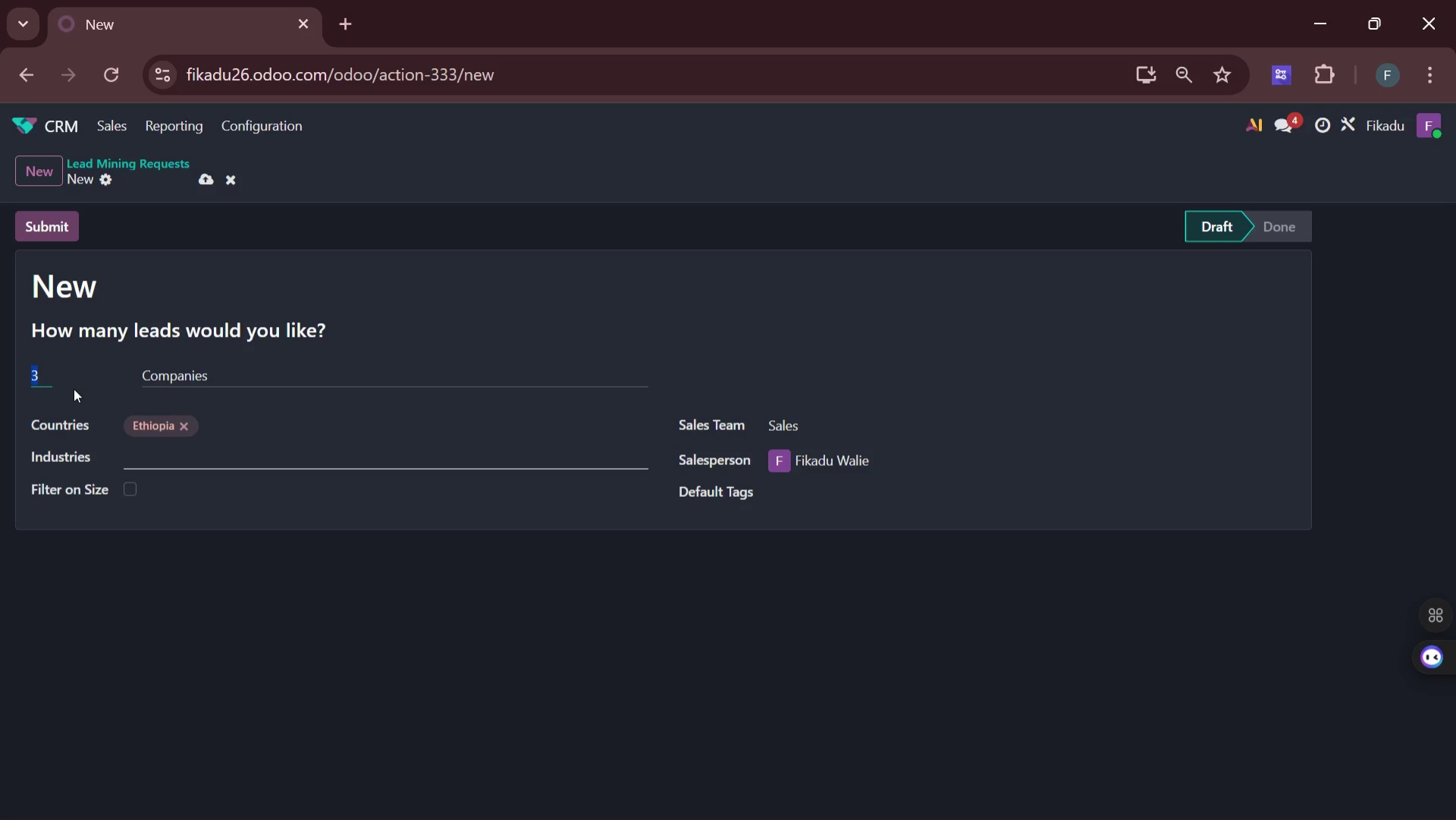 
wait(39.0)
 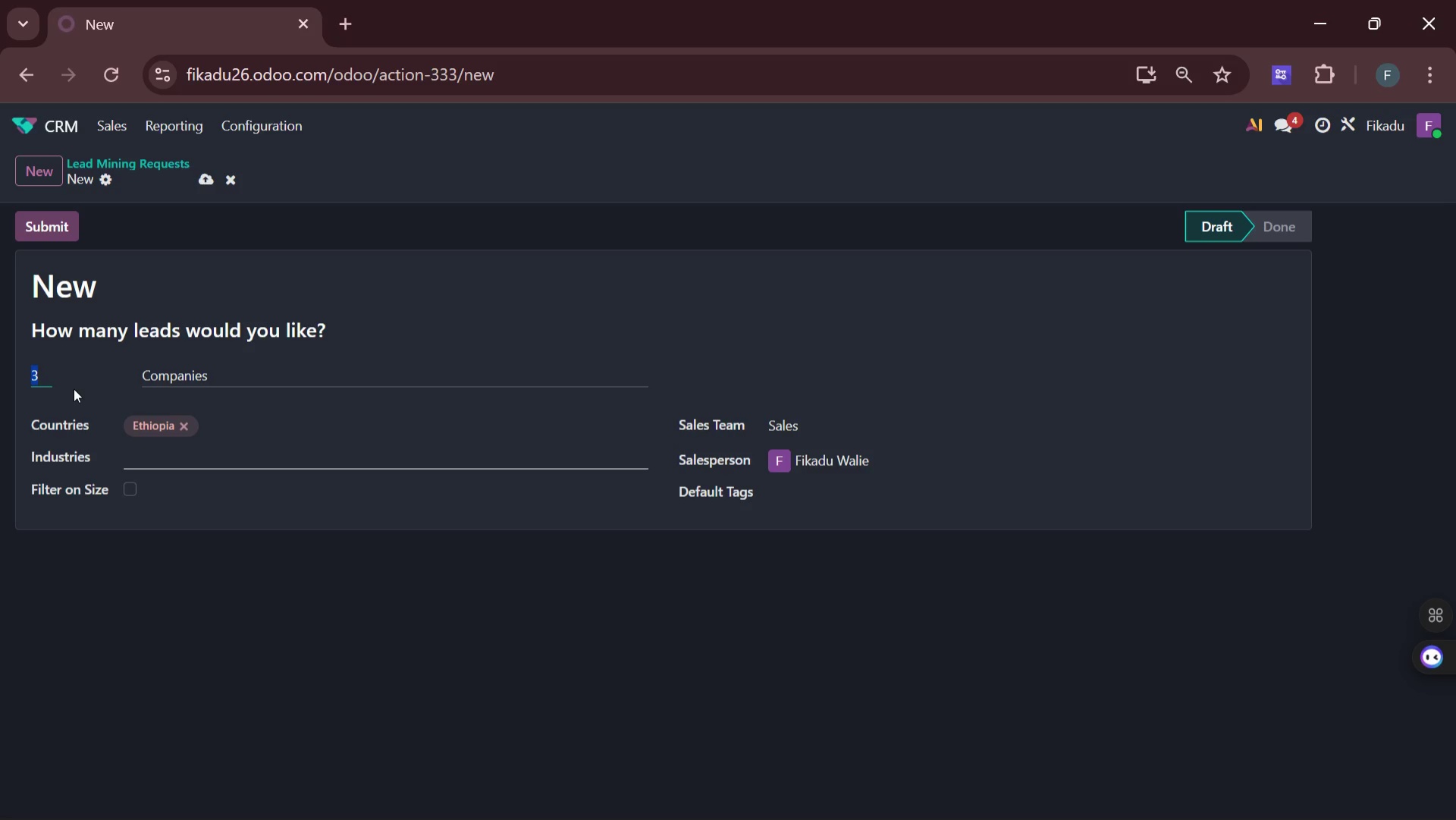 
left_click([187, 449])
 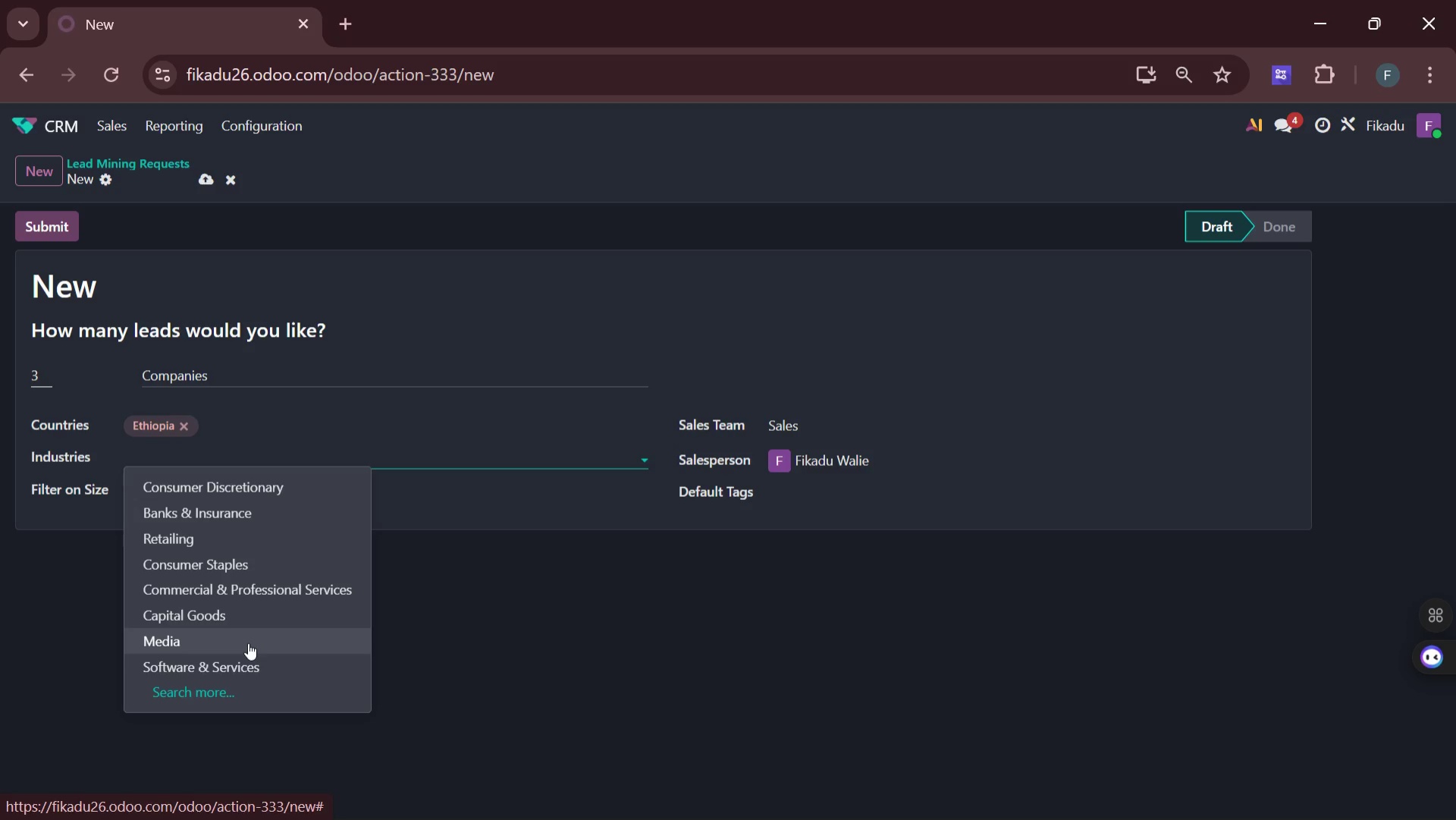 
wait(5.33)
 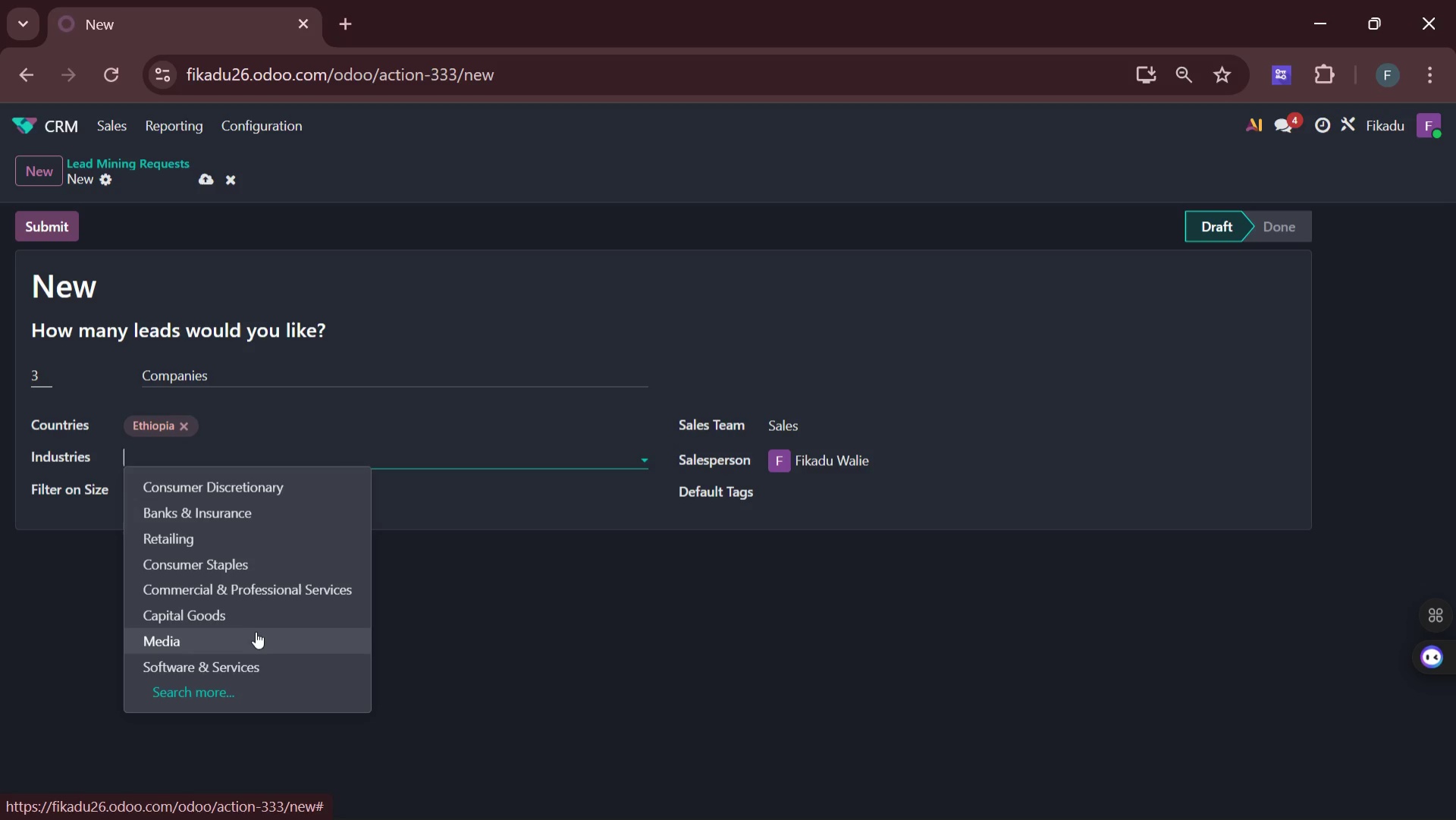 
scroll: coordinate [236, 628], scroll_direction: down, amount: 1.0
 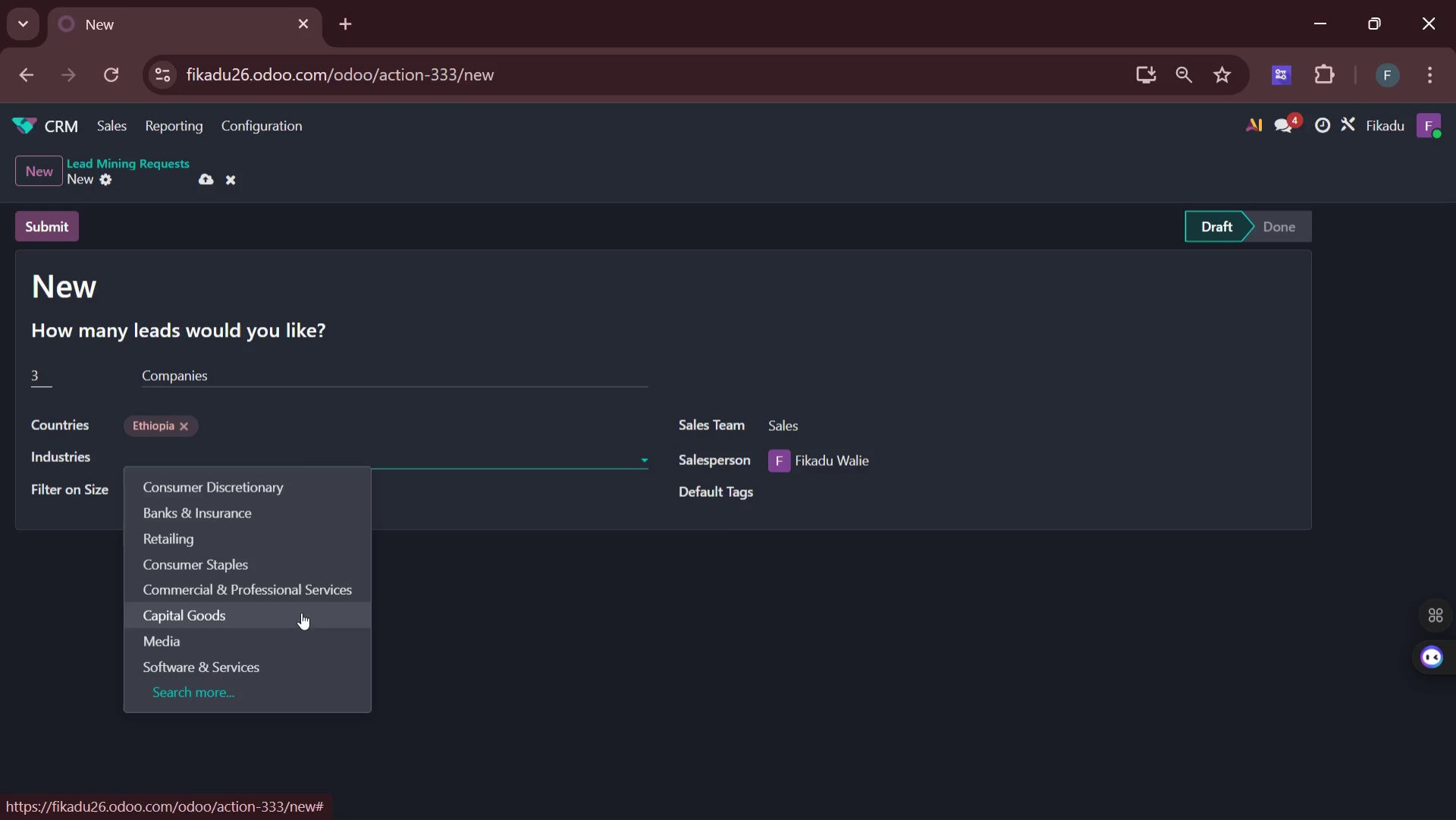 
wait(28.47)
 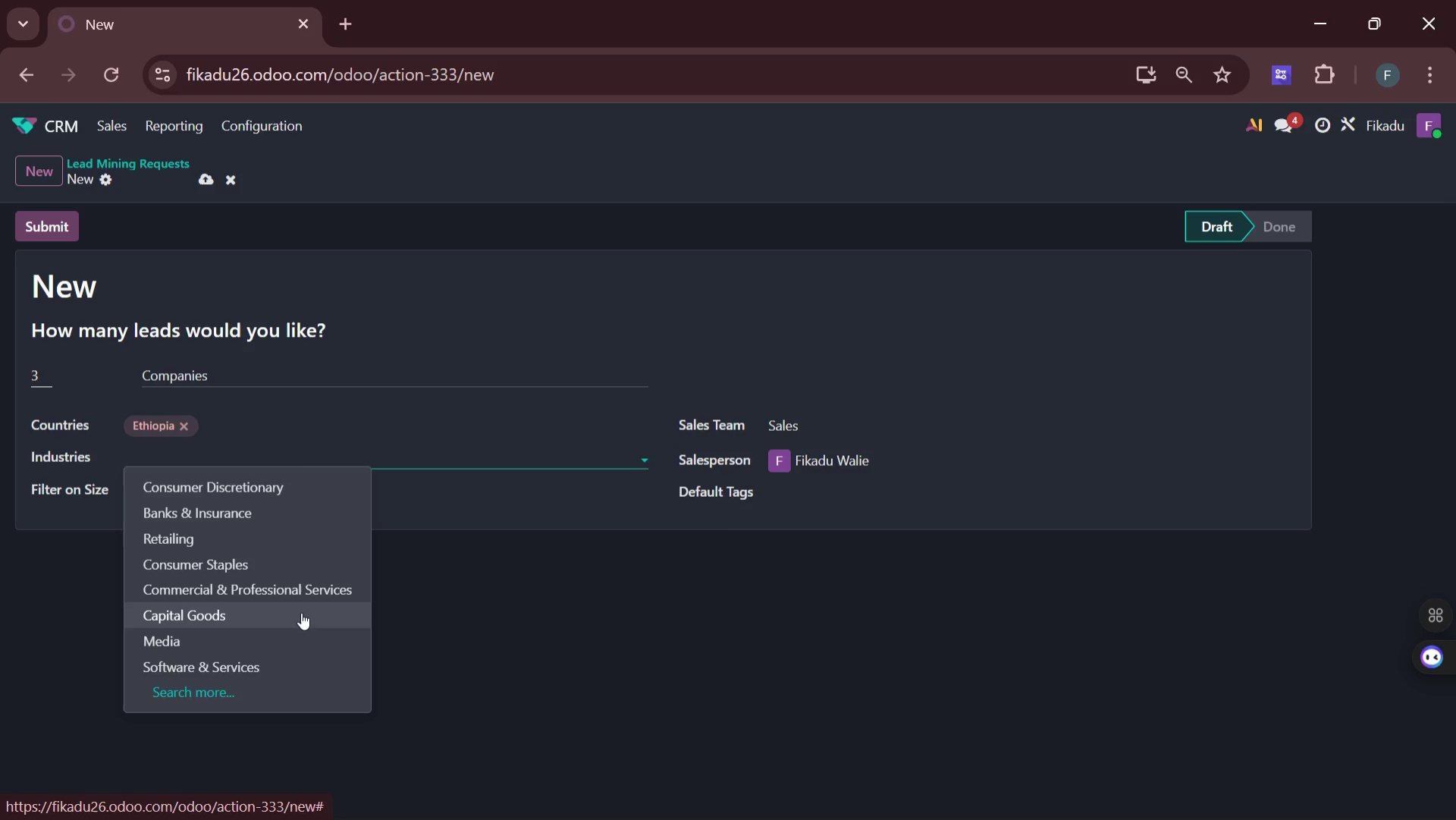 
left_click([48, 122])
 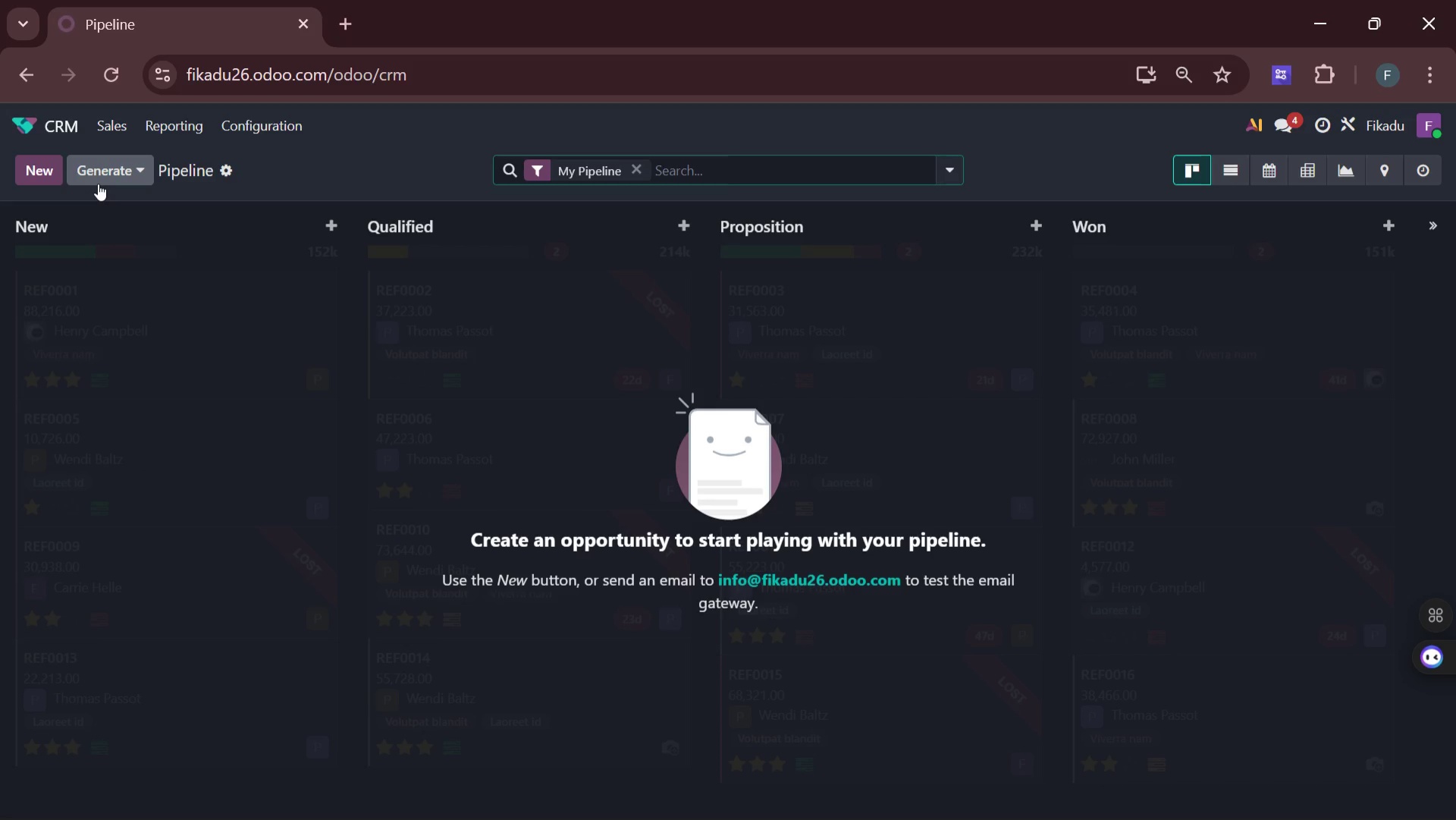 
wait(15.72)
 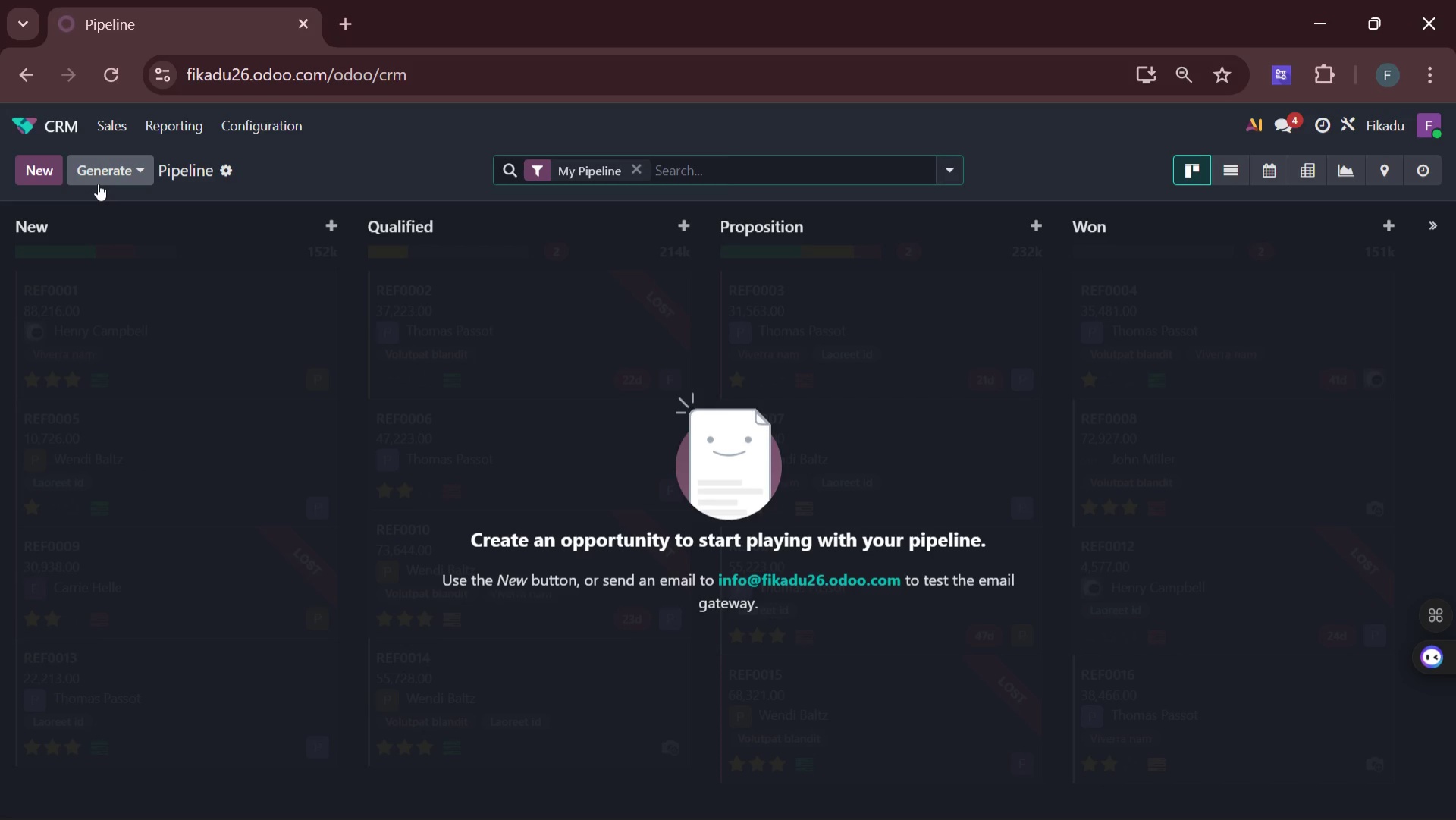 
left_click([264, 127])
 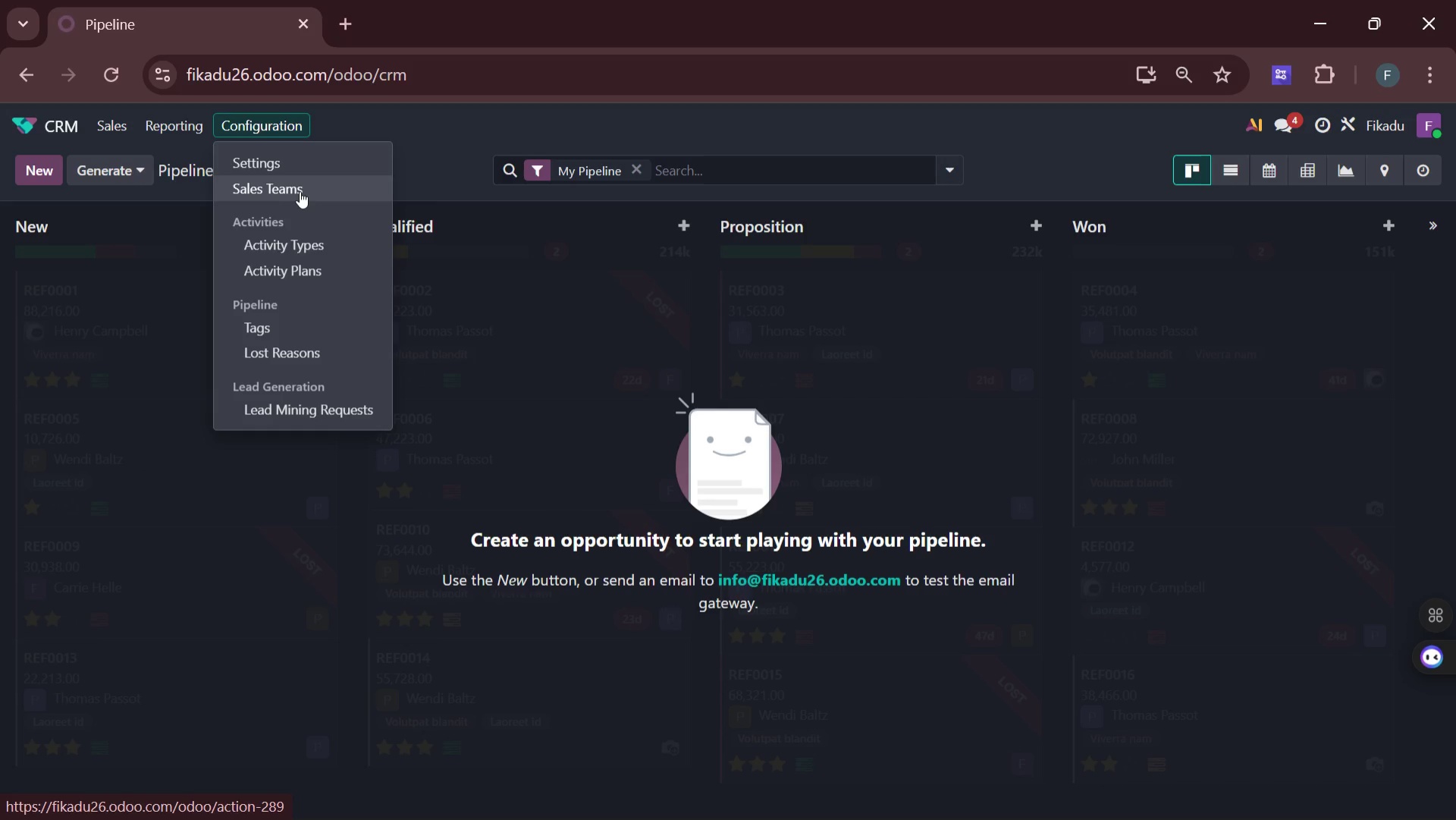 
left_click([293, 191])
 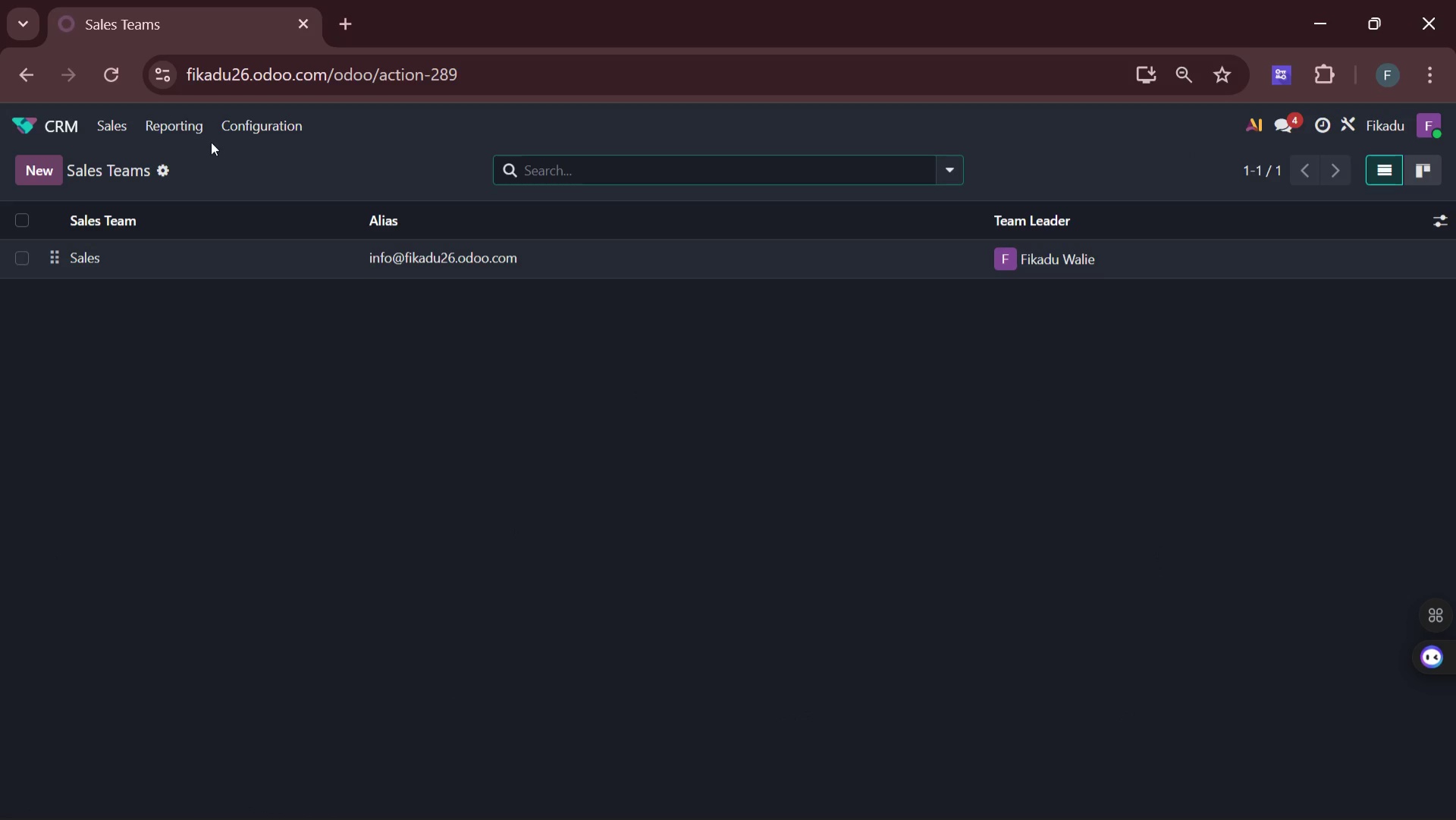 
left_click([249, 130])
 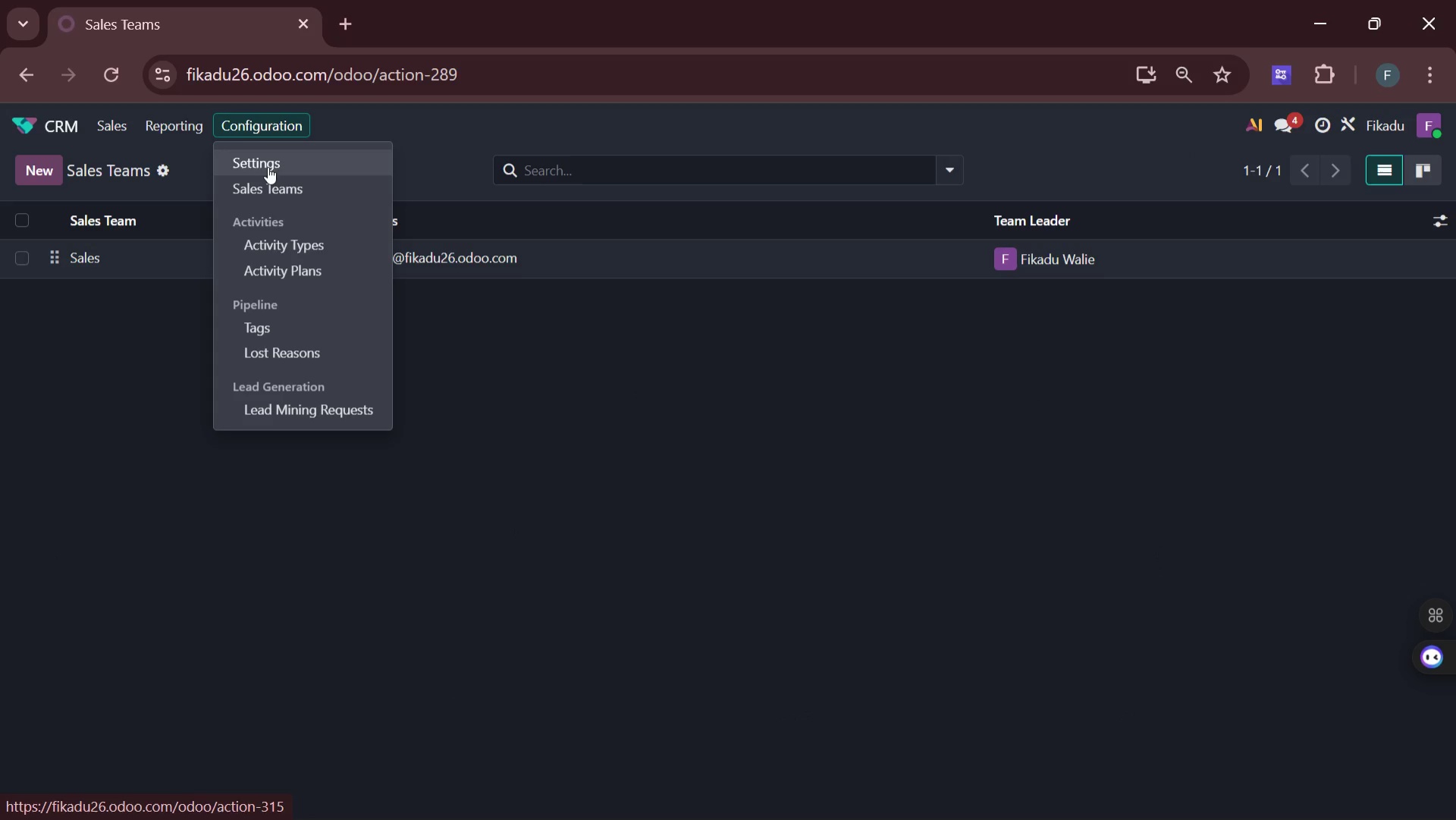 
left_click([268, 167])
 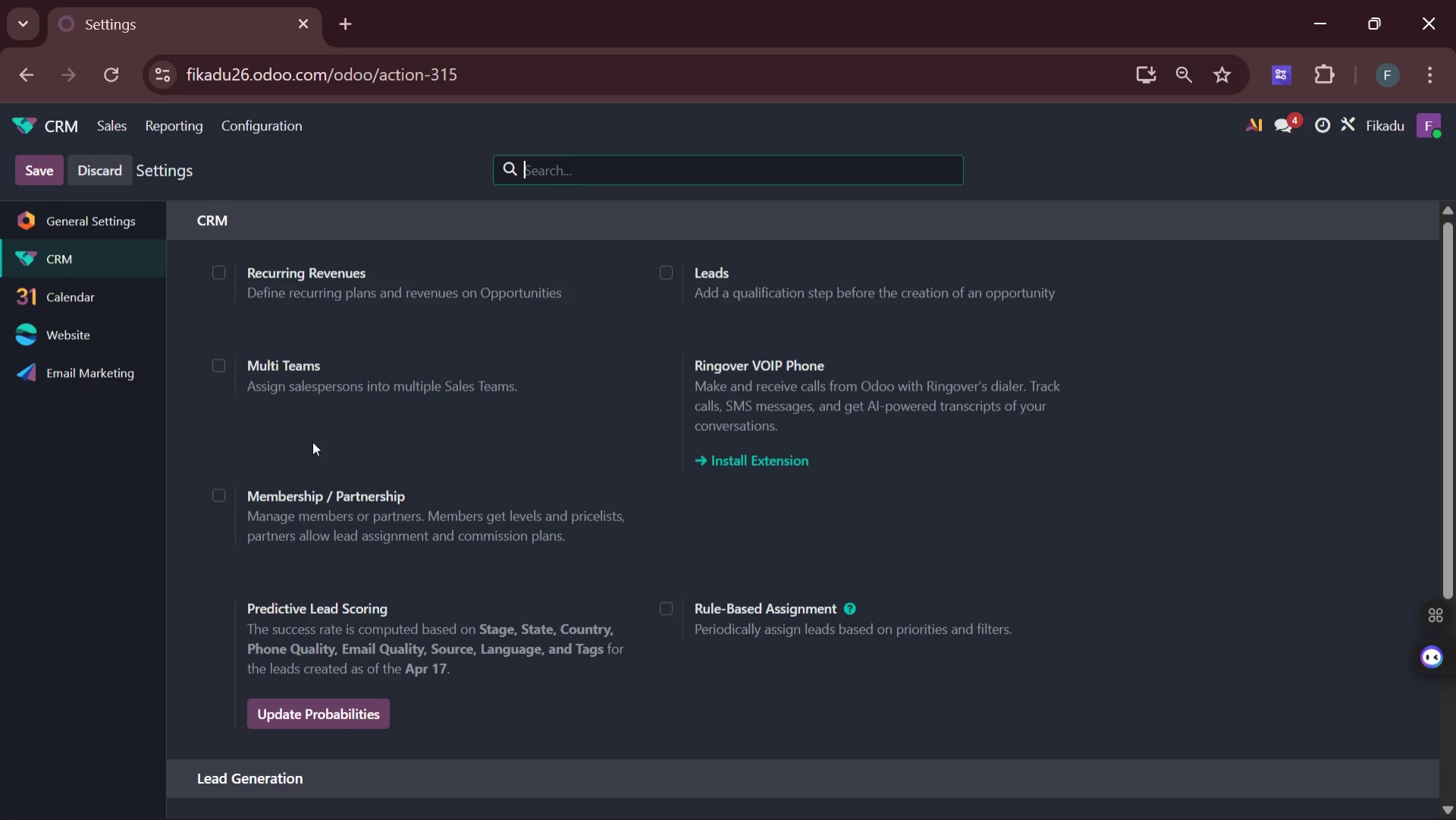 
wait(12.84)
 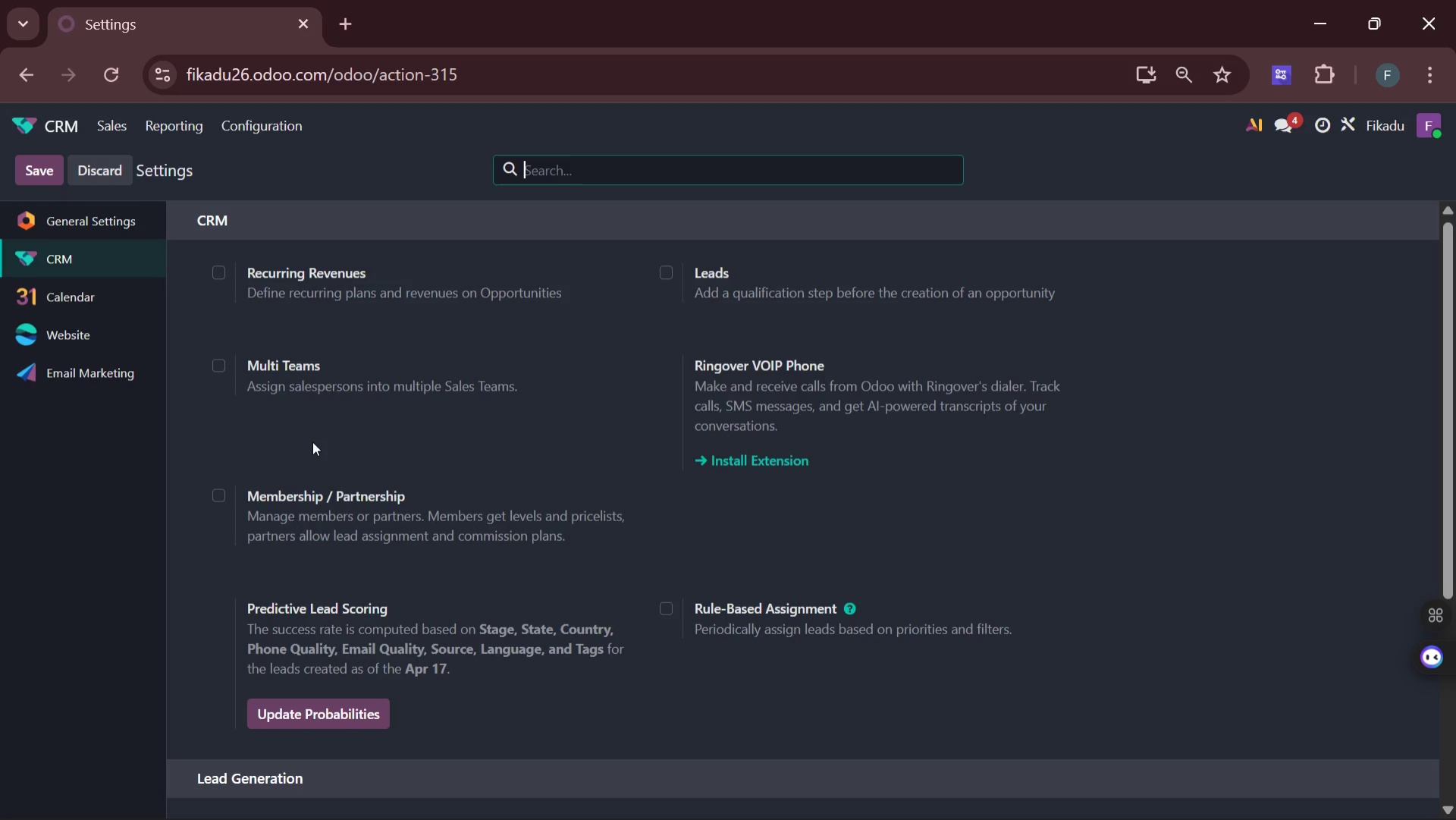 
left_click([669, 272])
 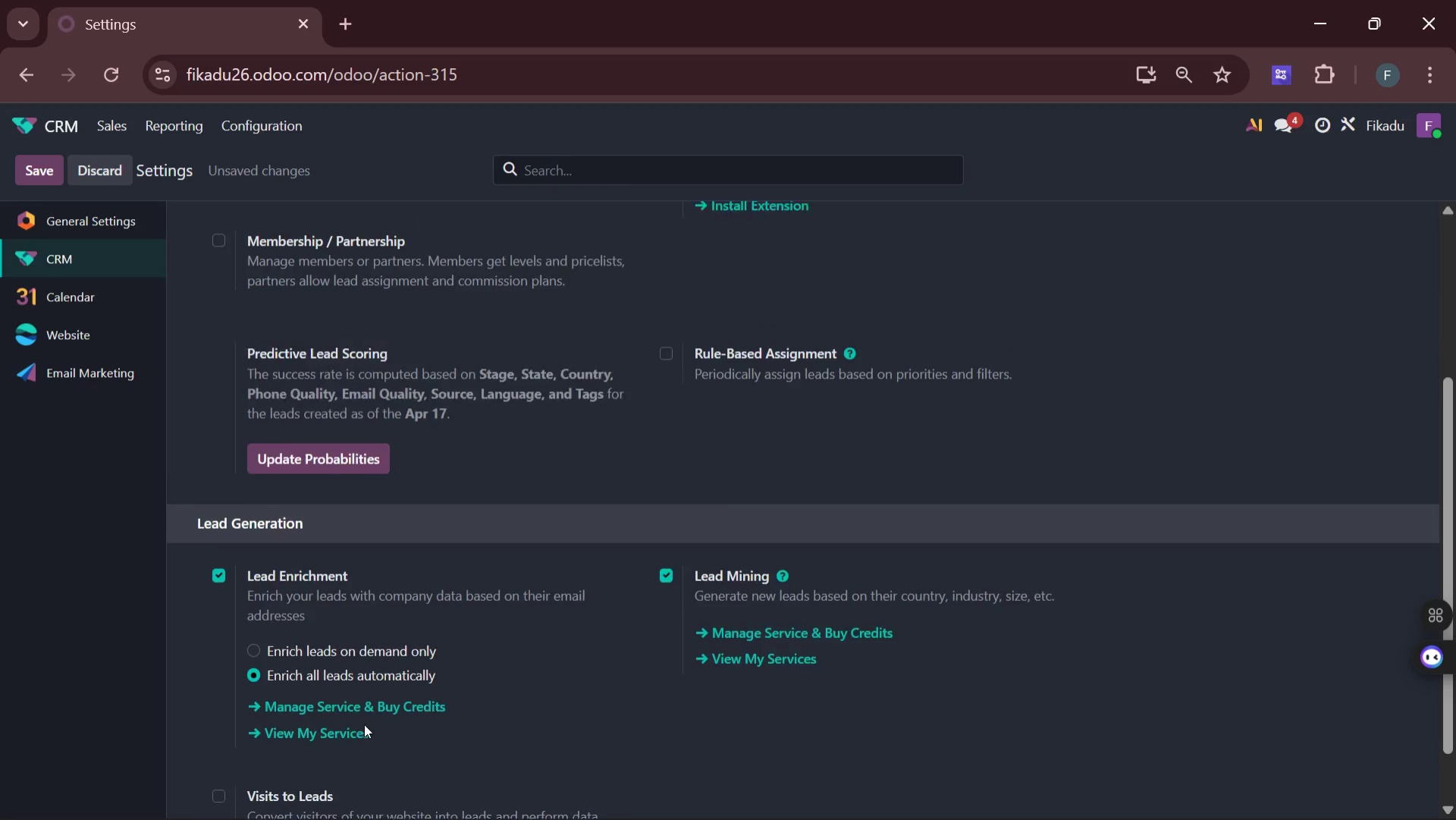 
wait(16.7)
 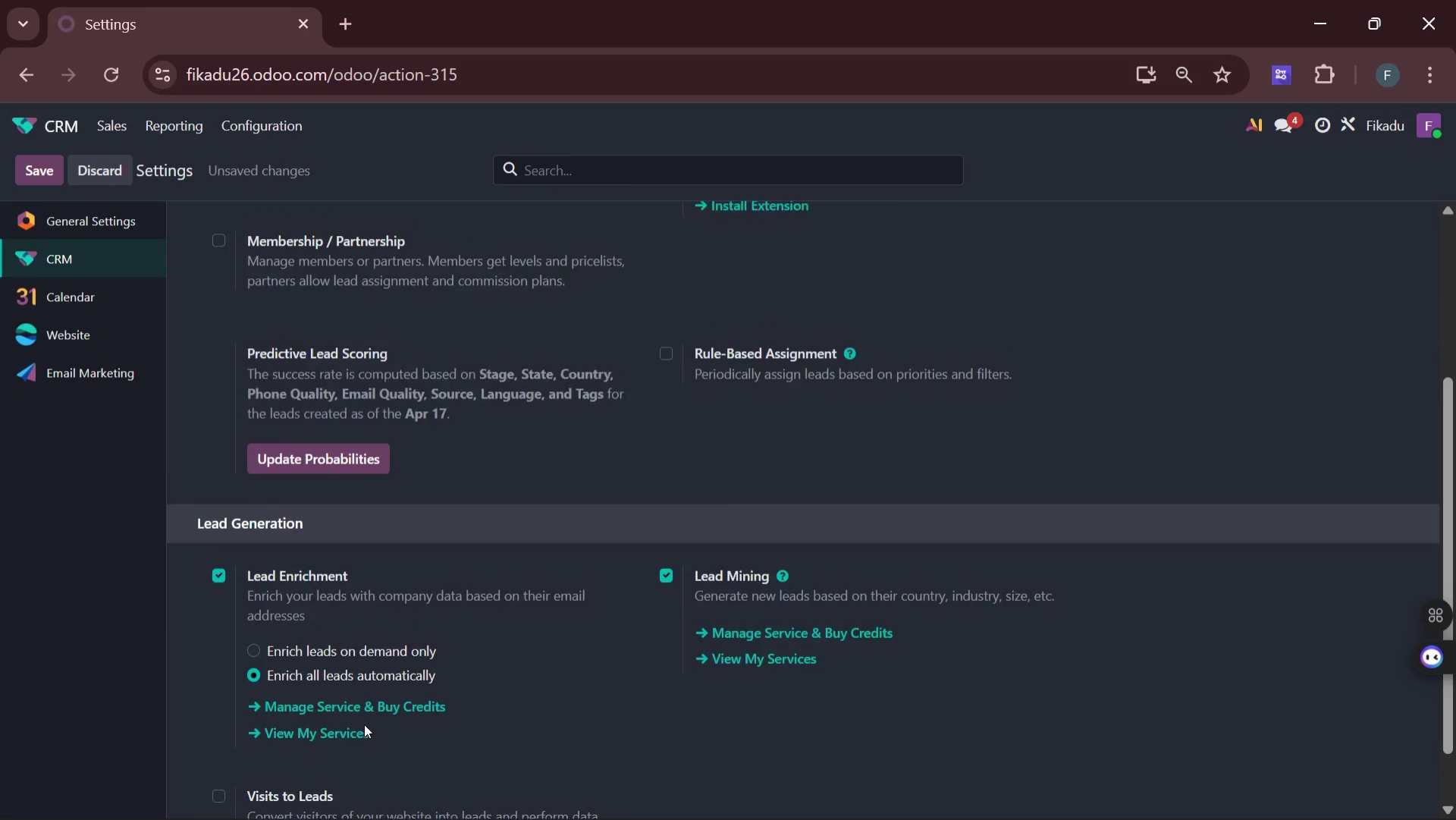 
left_click([38, 171])
 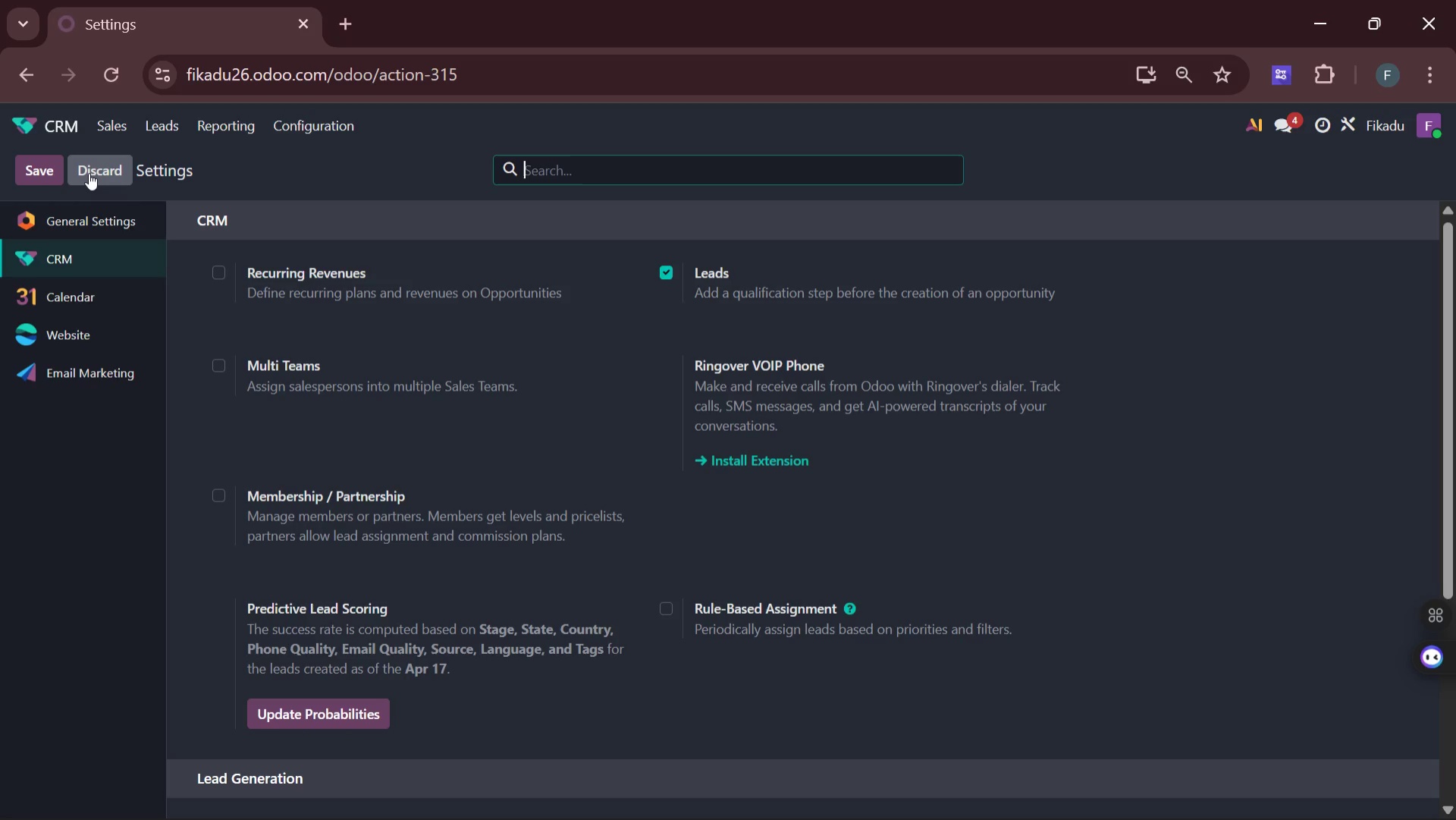 
wait(12.12)
 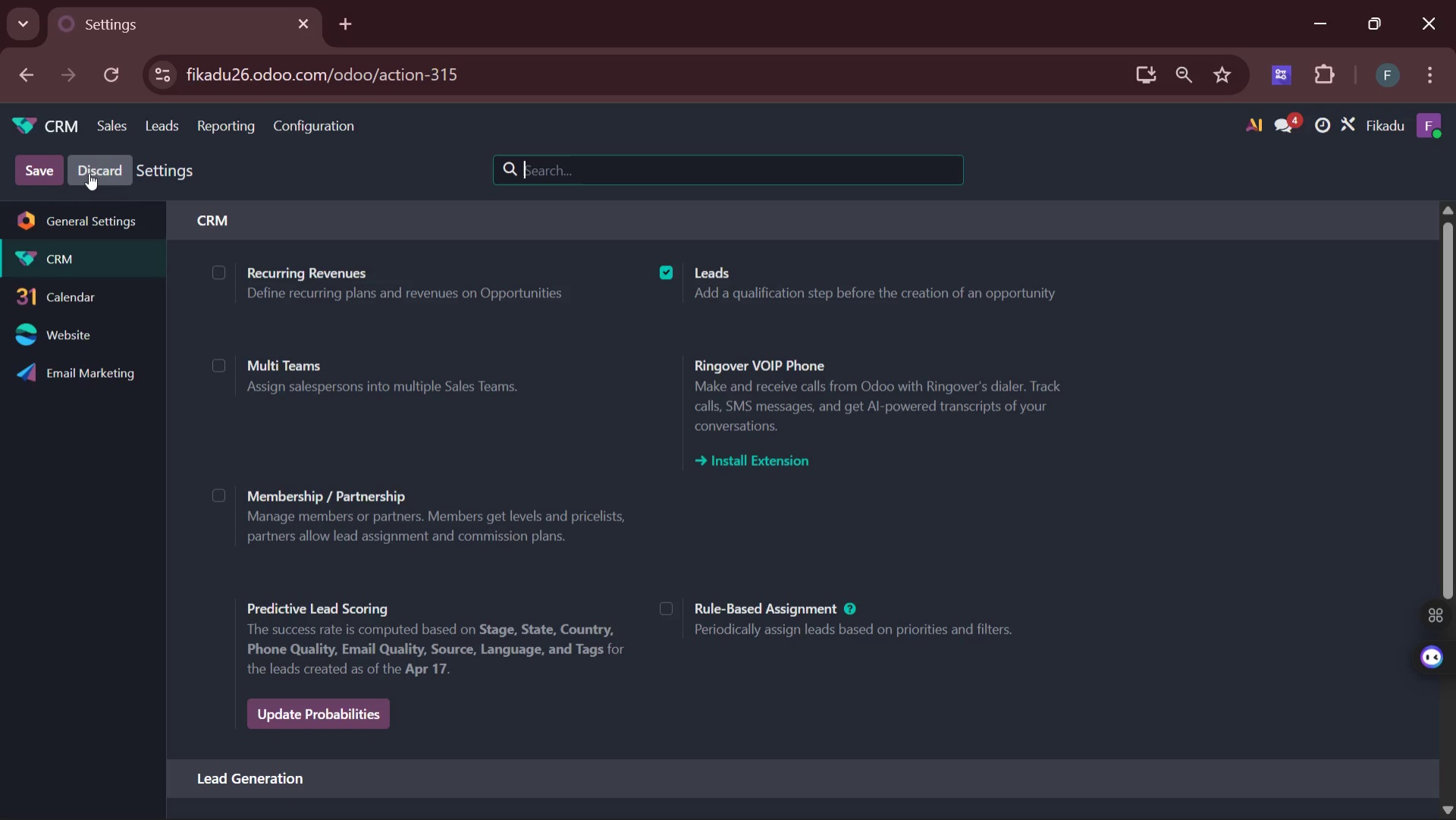 
left_click([306, 128])
 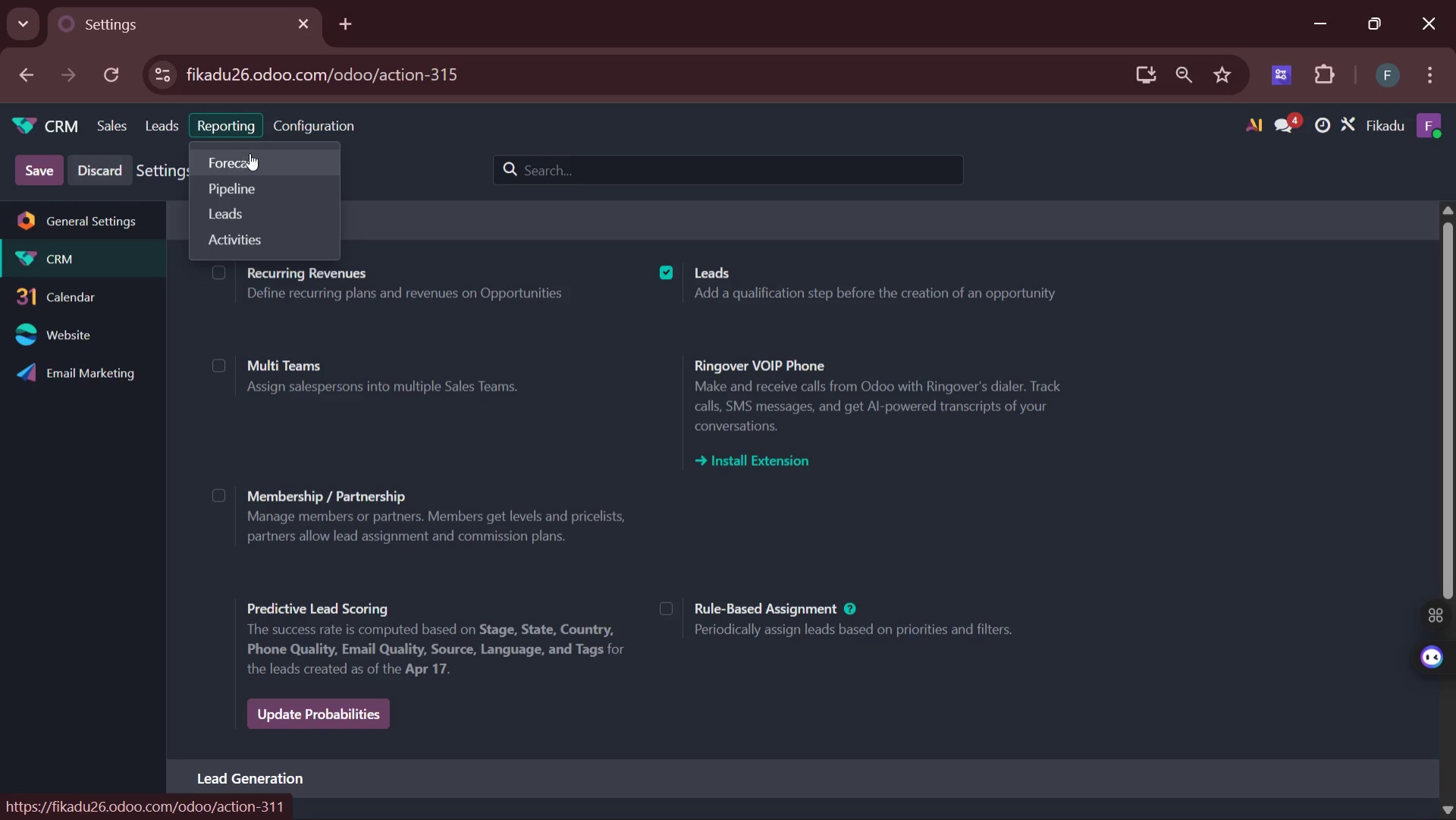 
mouse_move([306, 154])
 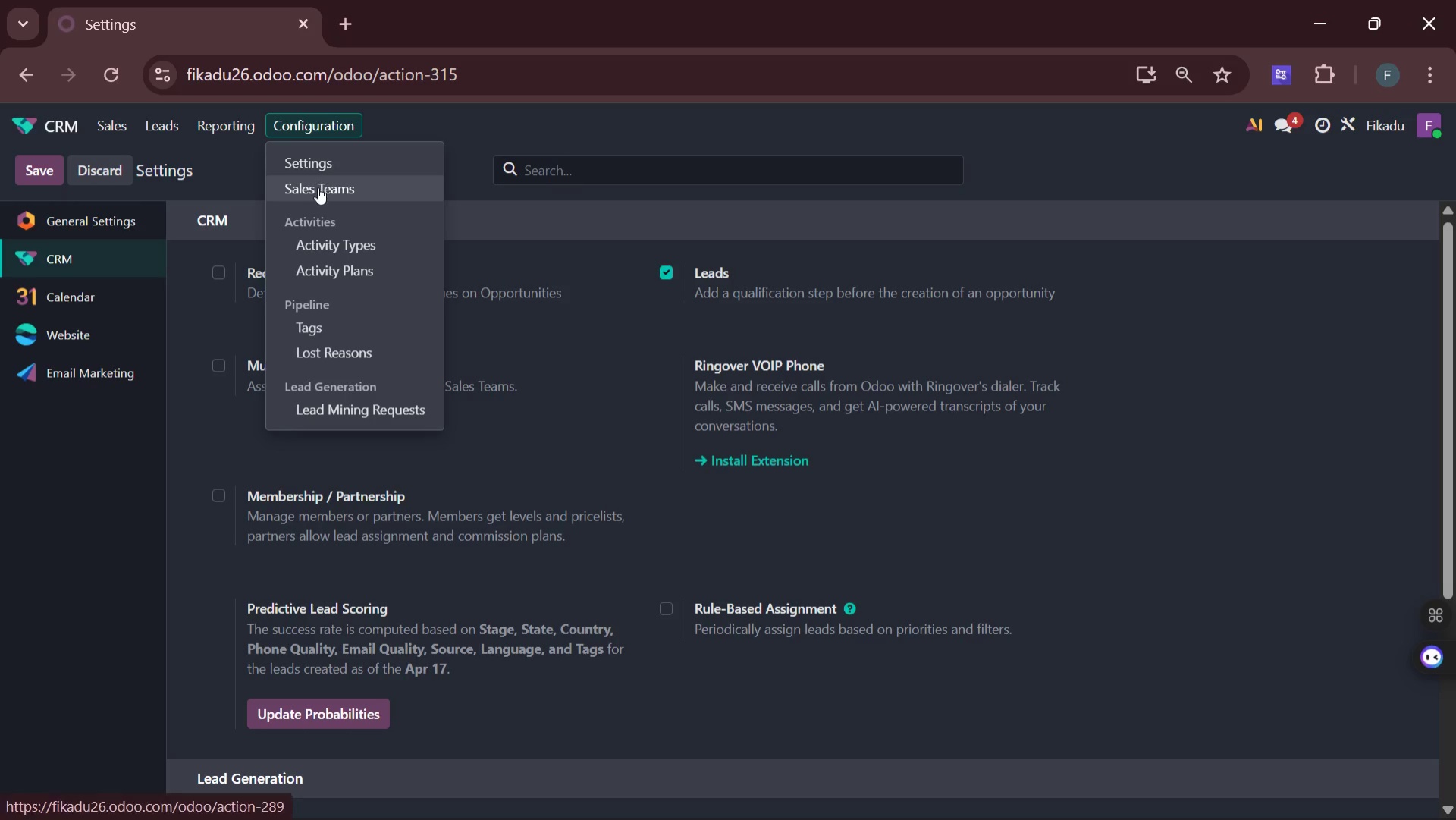 
left_click([318, 191])
 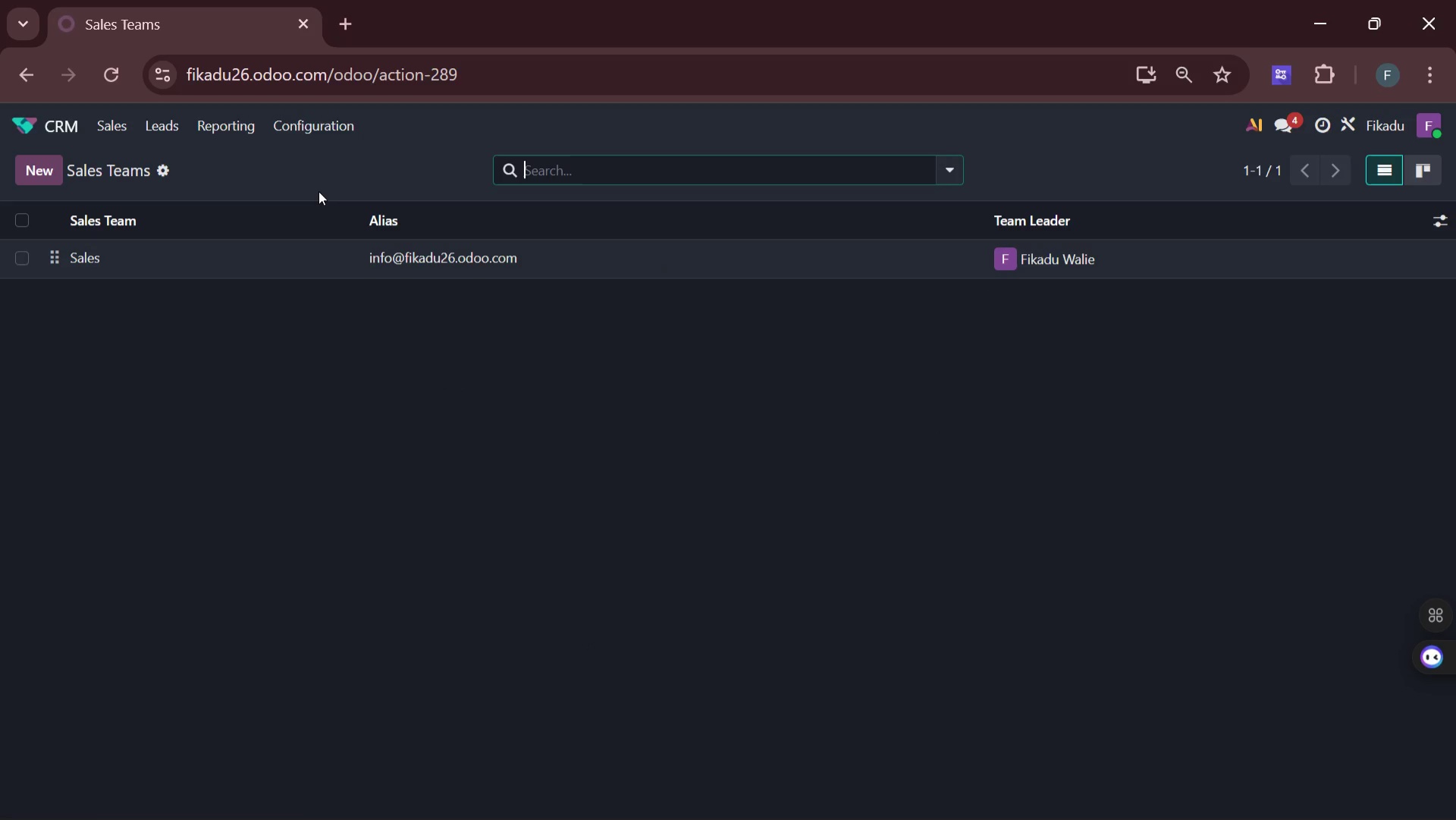 
wait(7.76)
 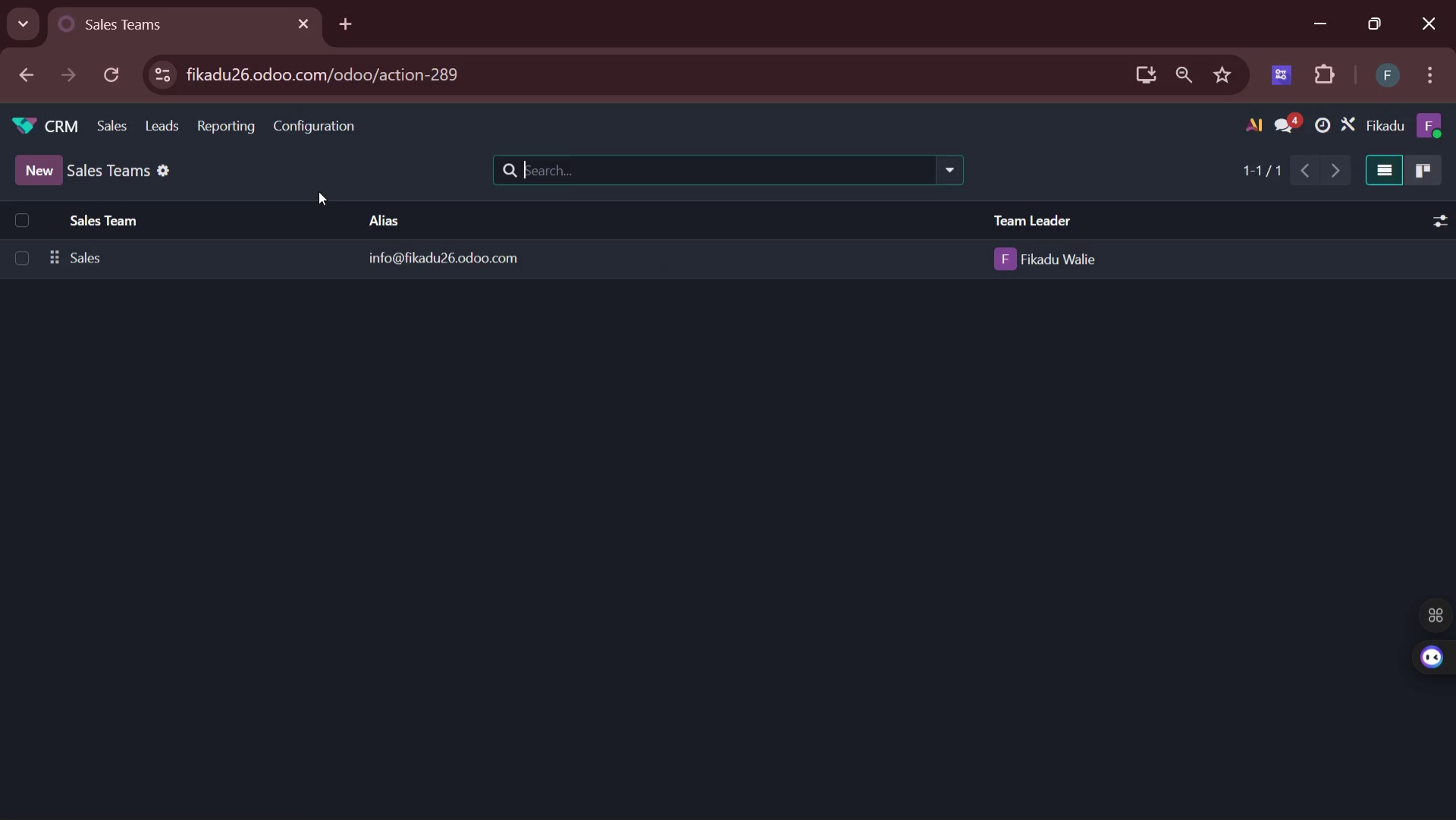 
mouse_move([161, 230])
 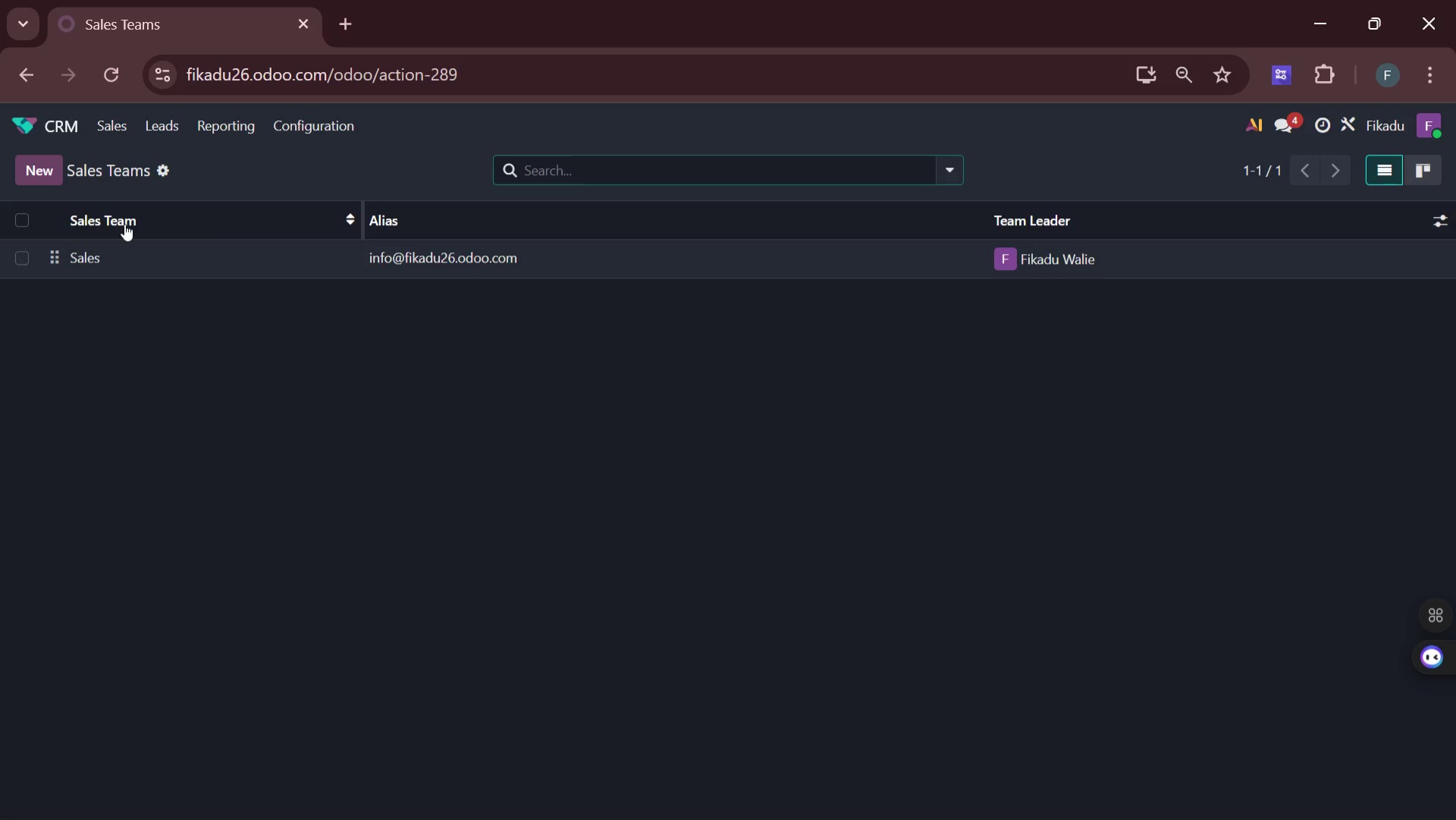 
left_click([124, 224])
 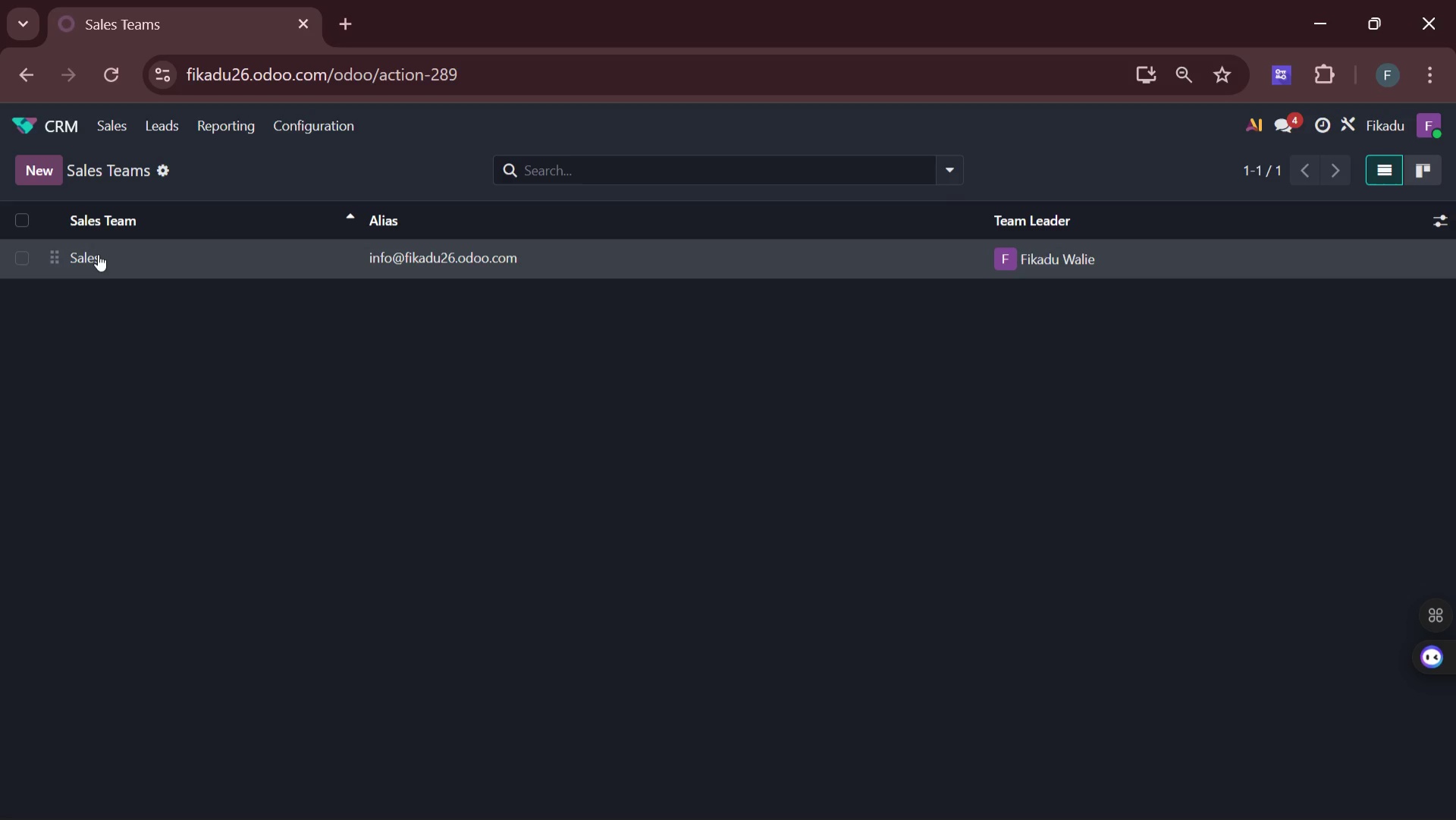 
left_click([97, 256])
 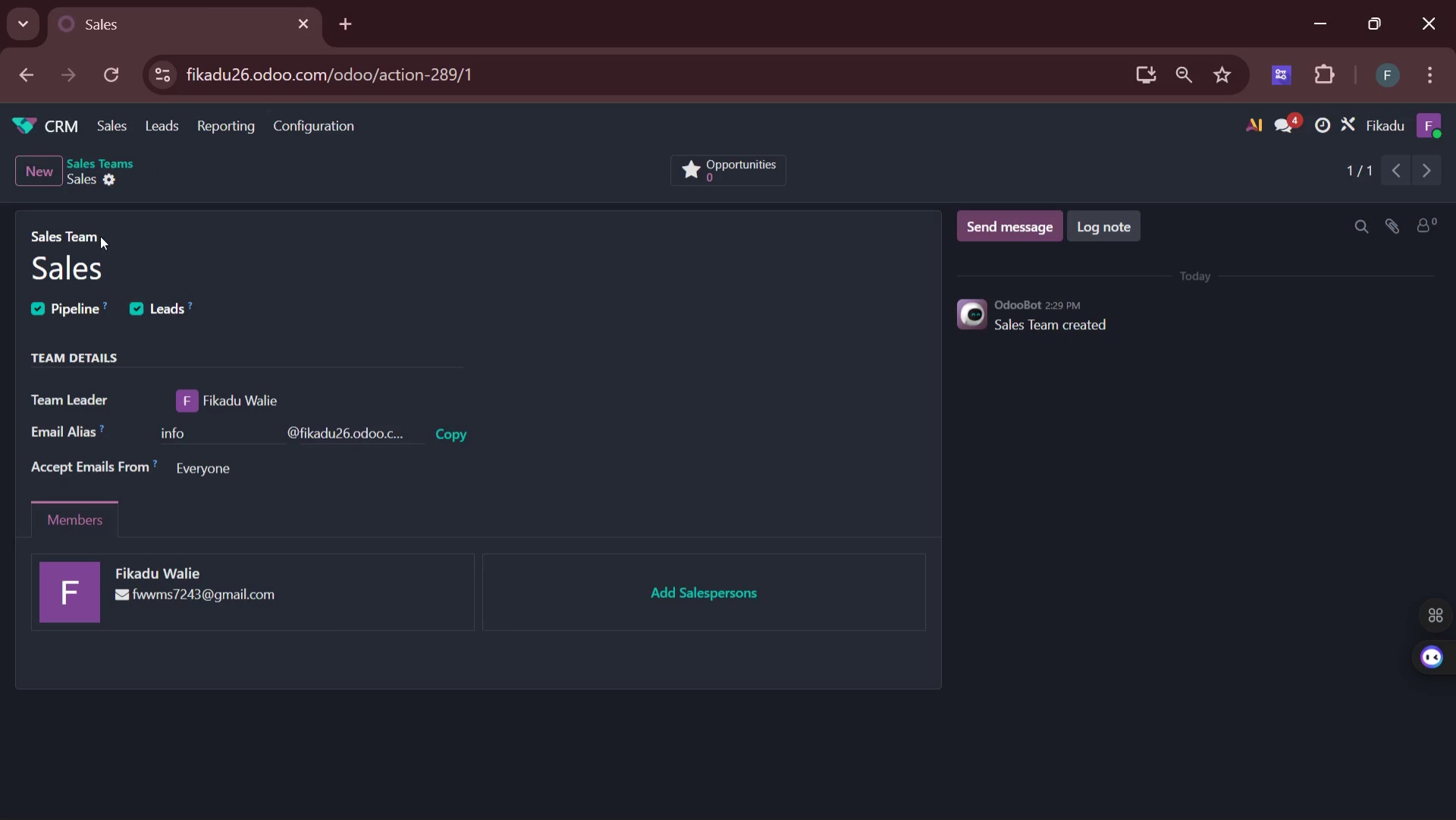 
wait(19.39)
 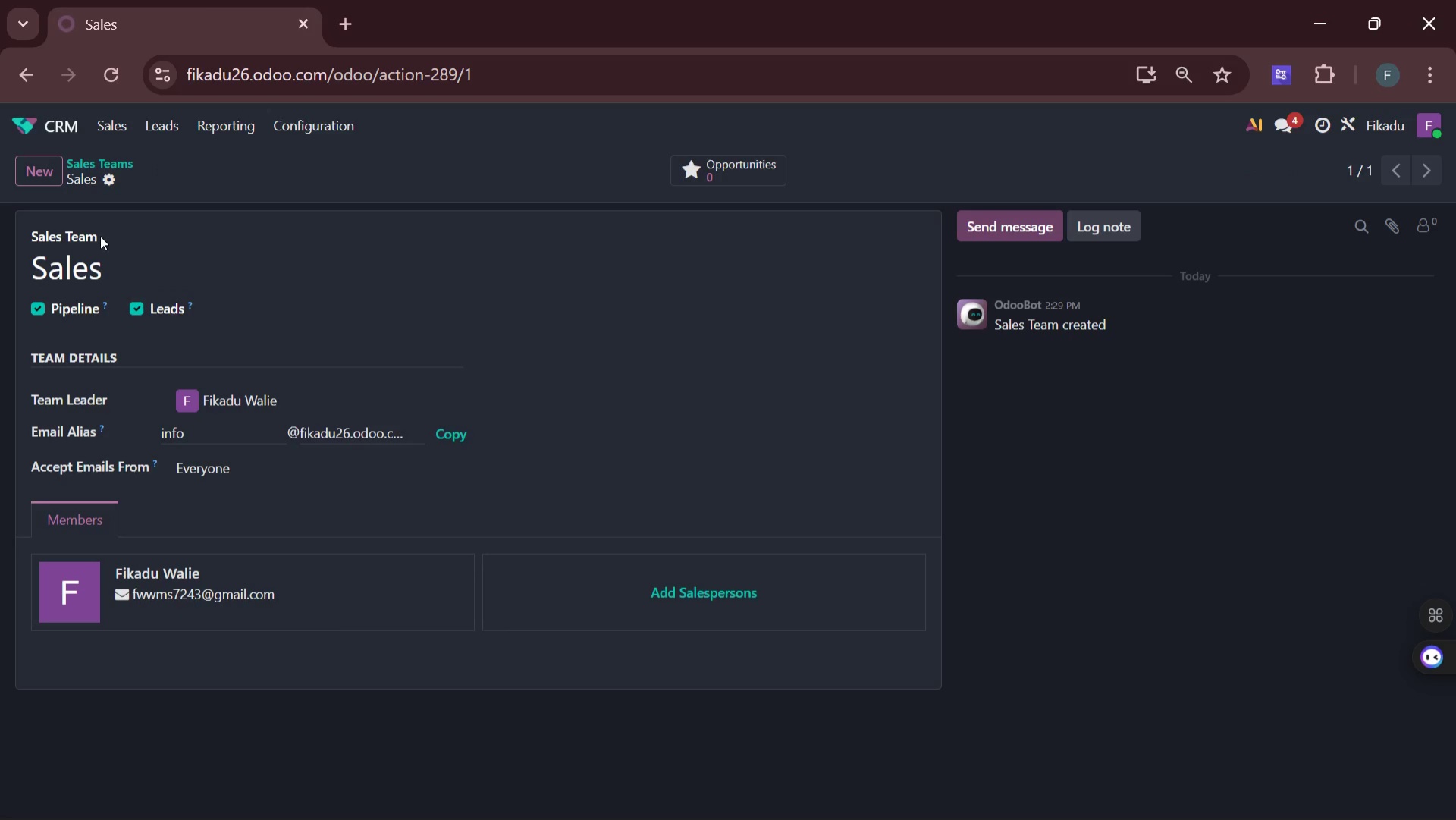 
left_click([45, 163])
 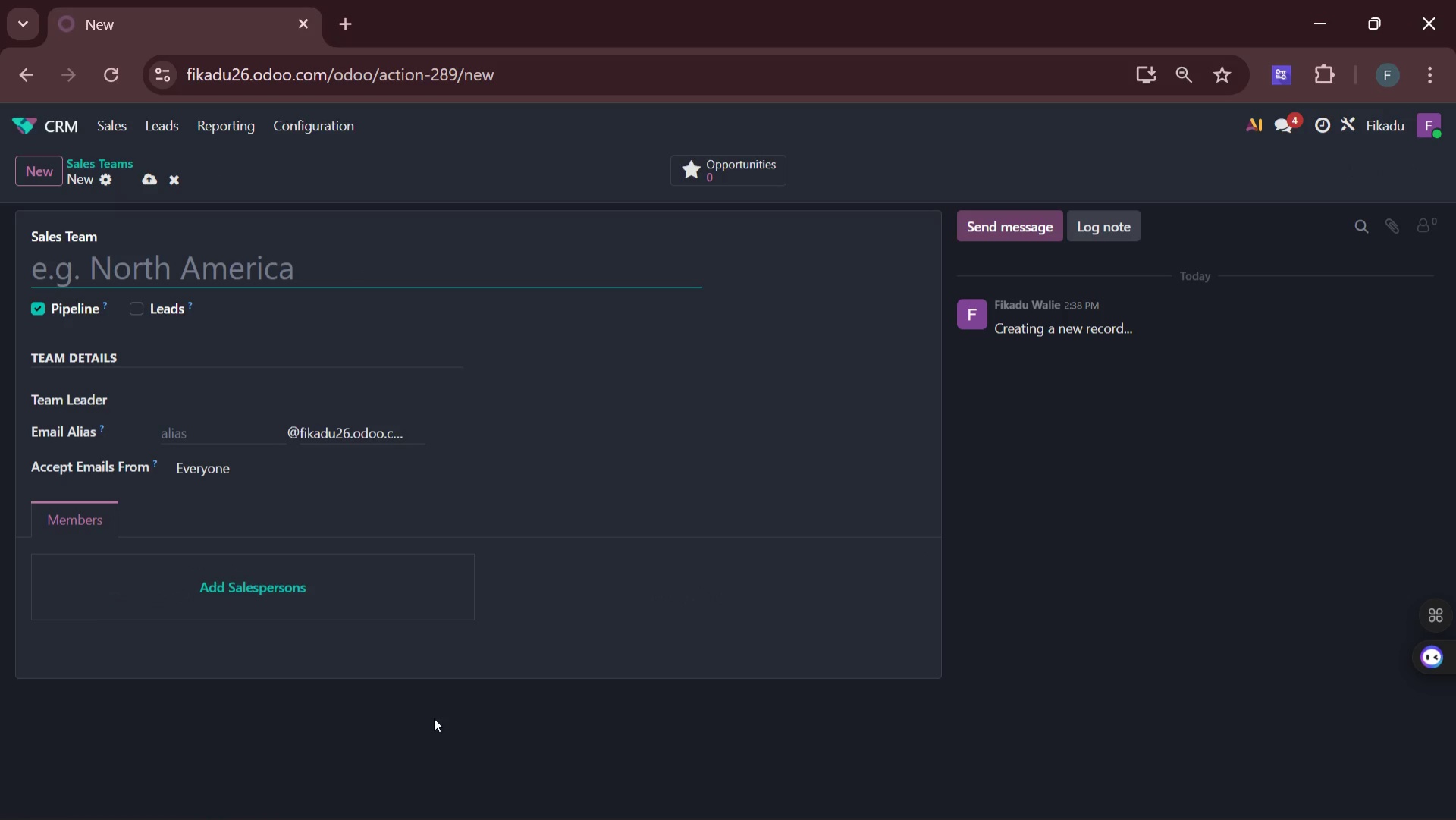 
left_click([1171, 554])
 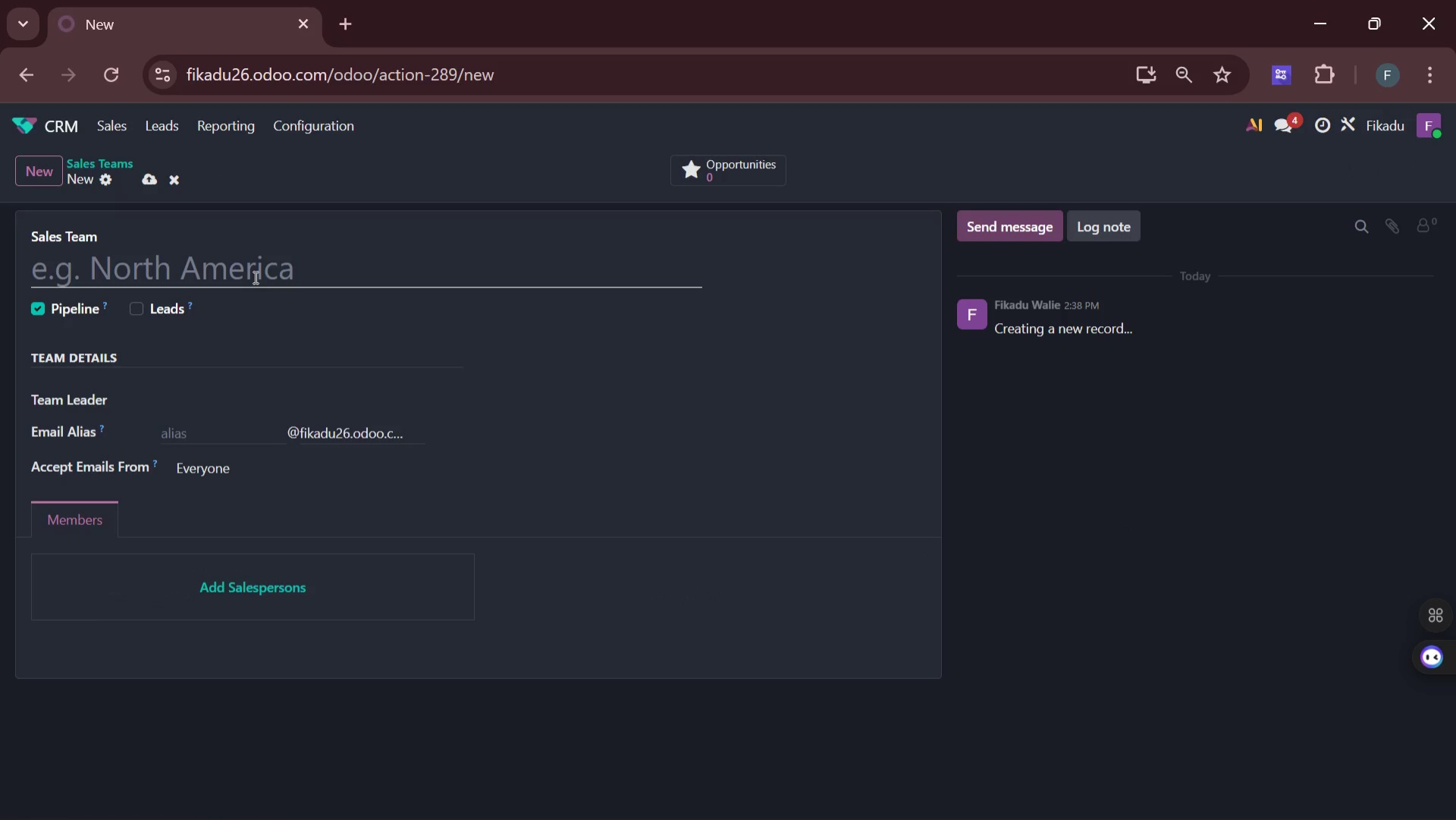 
wait(22.61)
 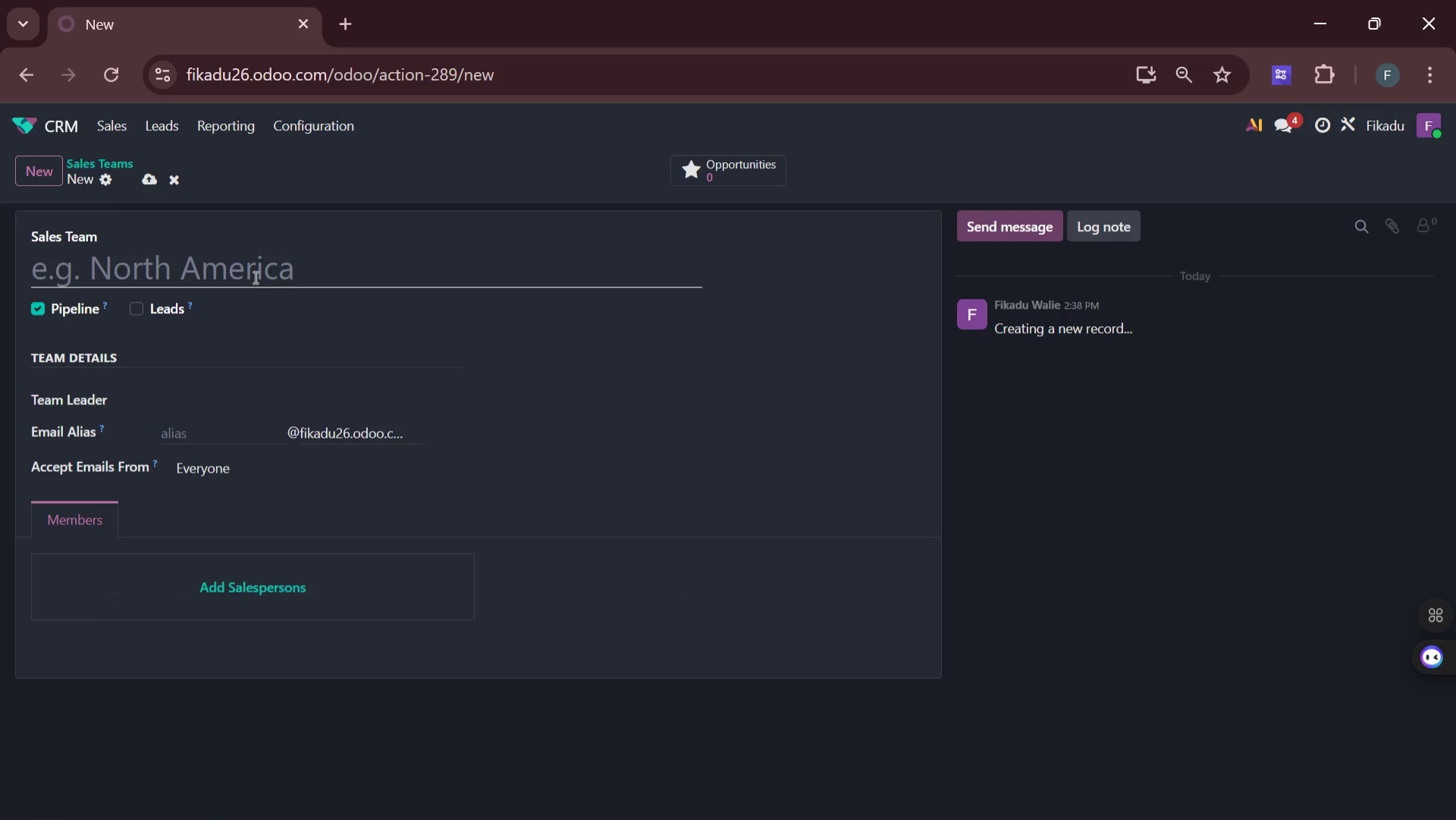 
left_click([24, 124])
 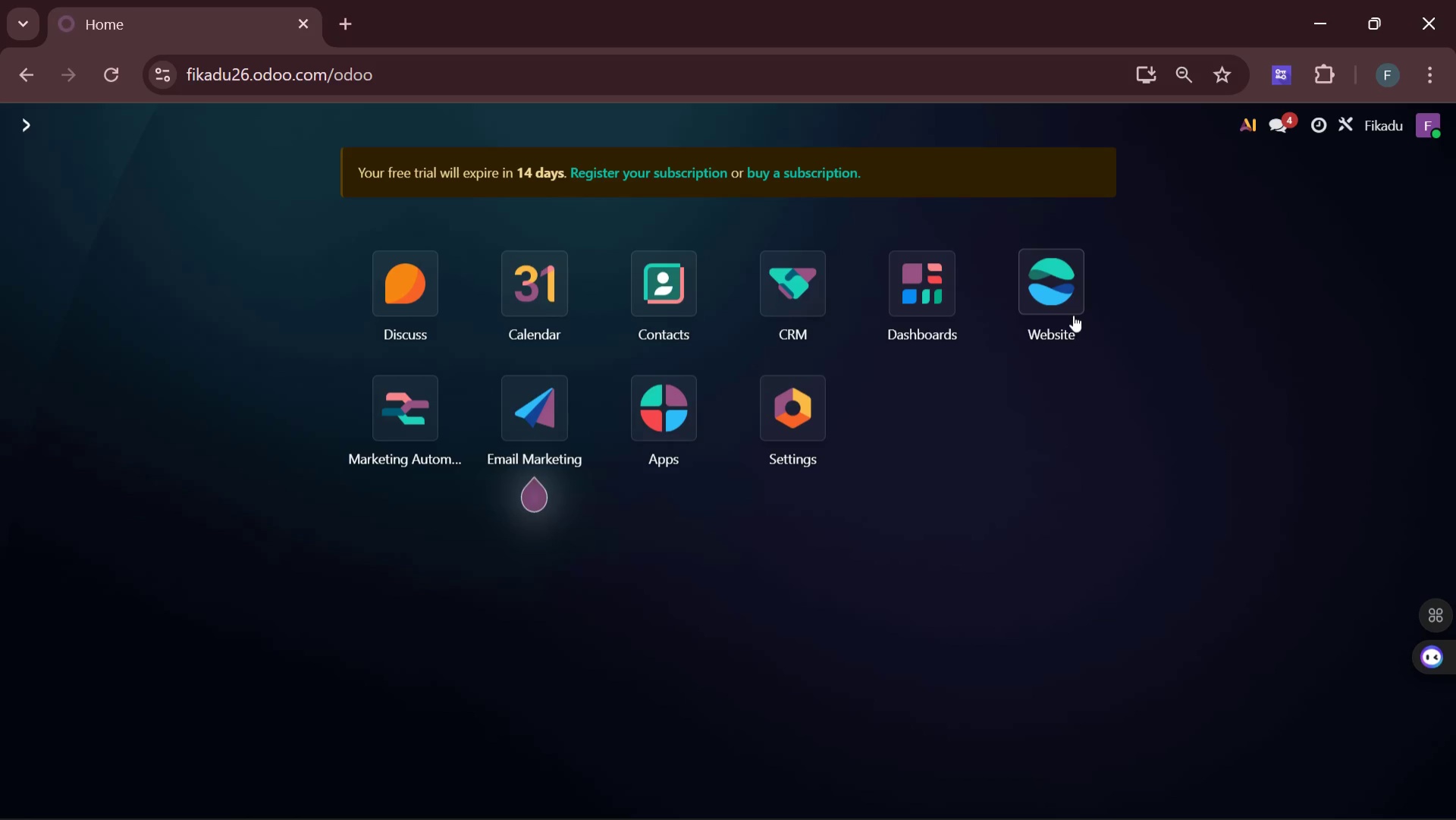 
wait(7.12)
 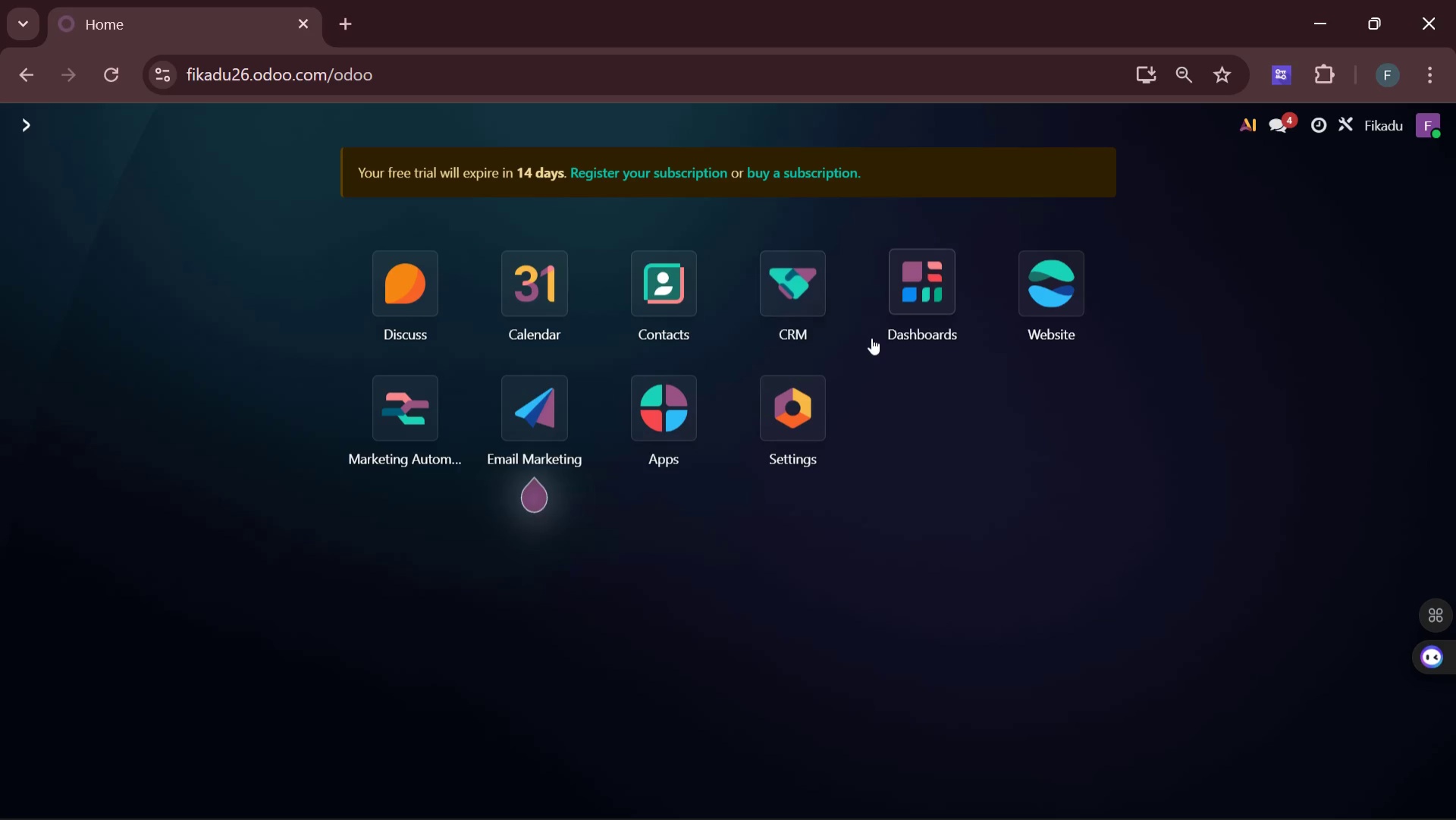 
left_click([1062, 299])
 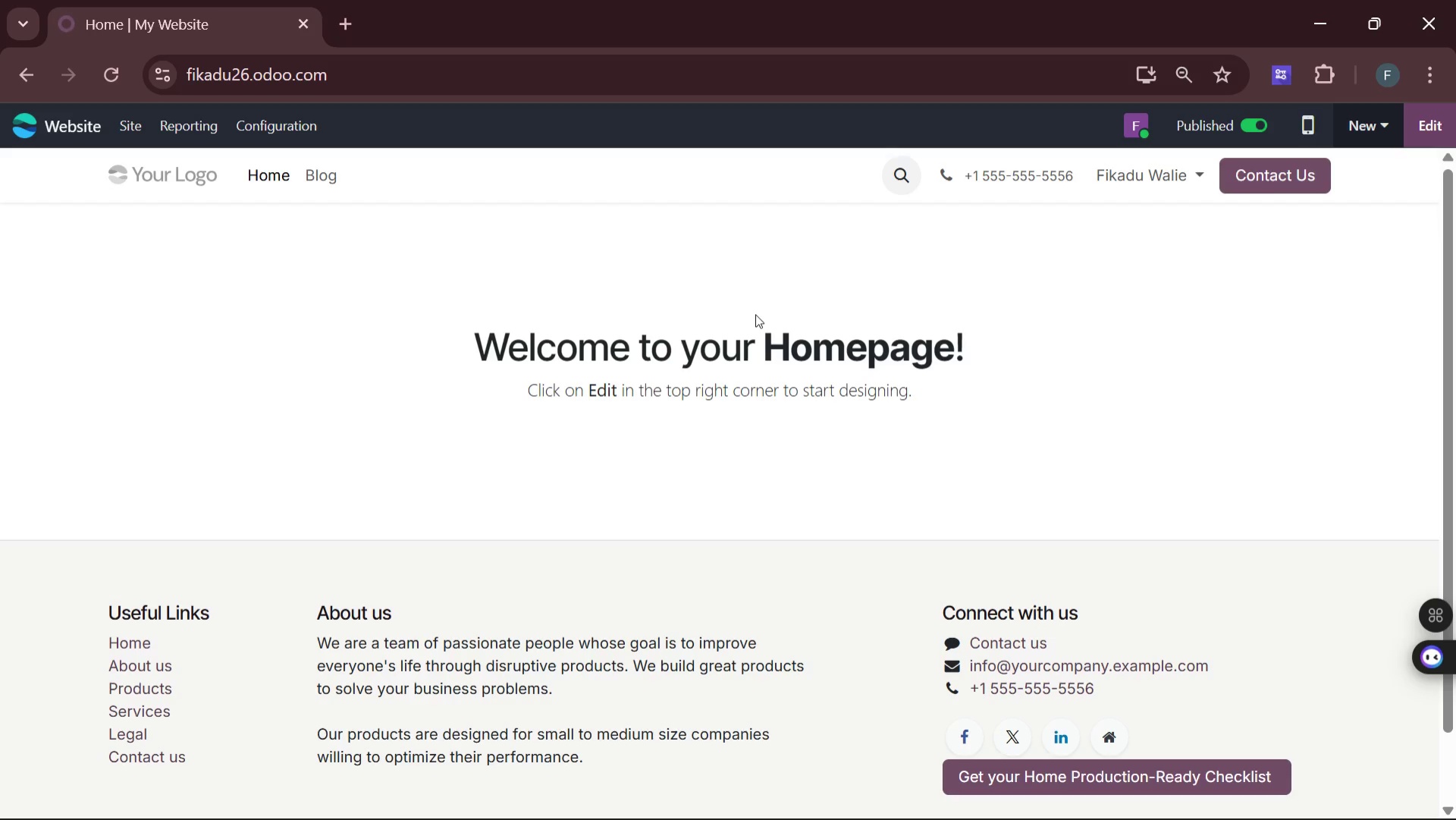 
wait(60.41)
 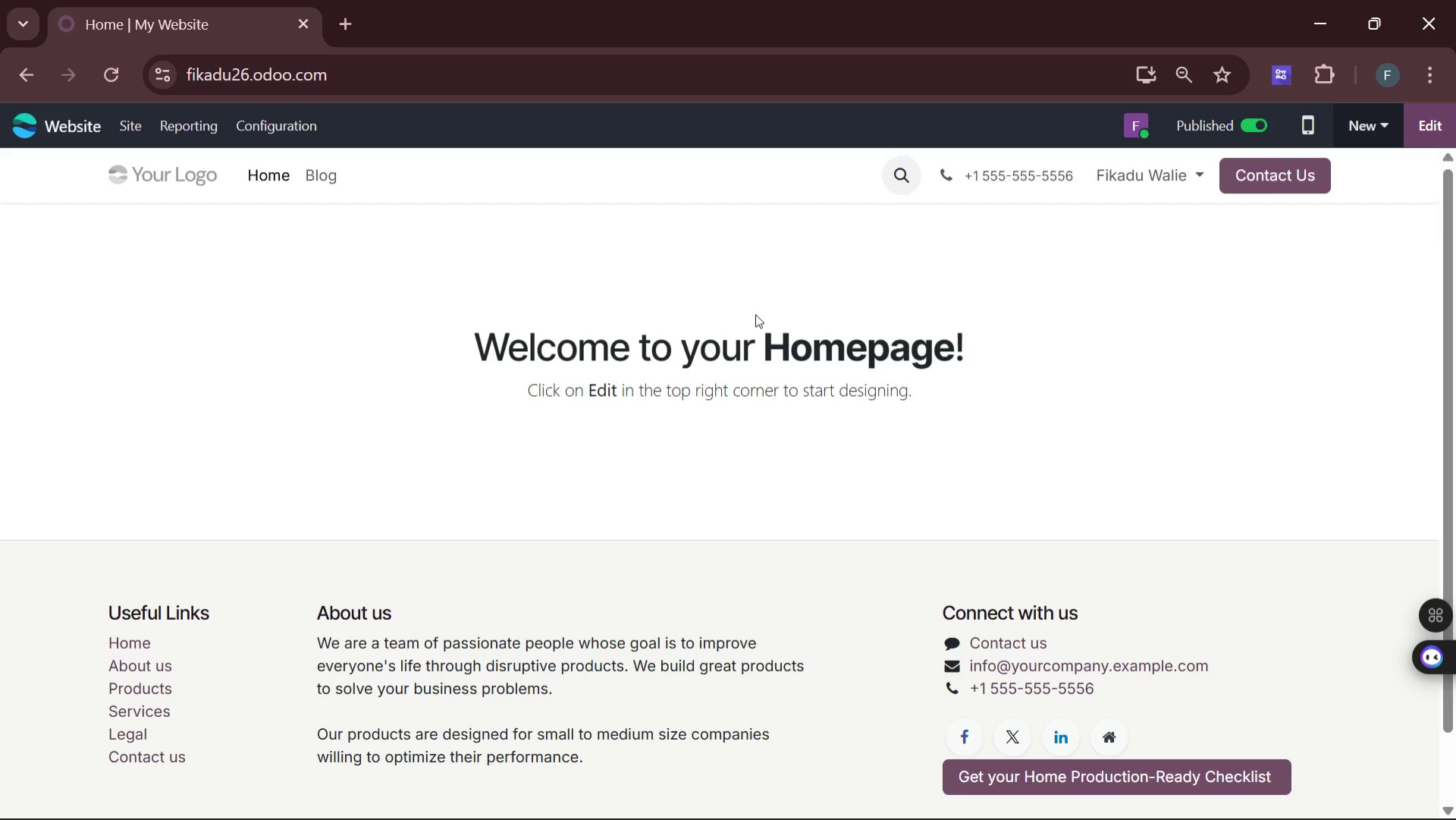 
scroll: coordinate [588, 392], scroll_direction: down, amount: 2.0
 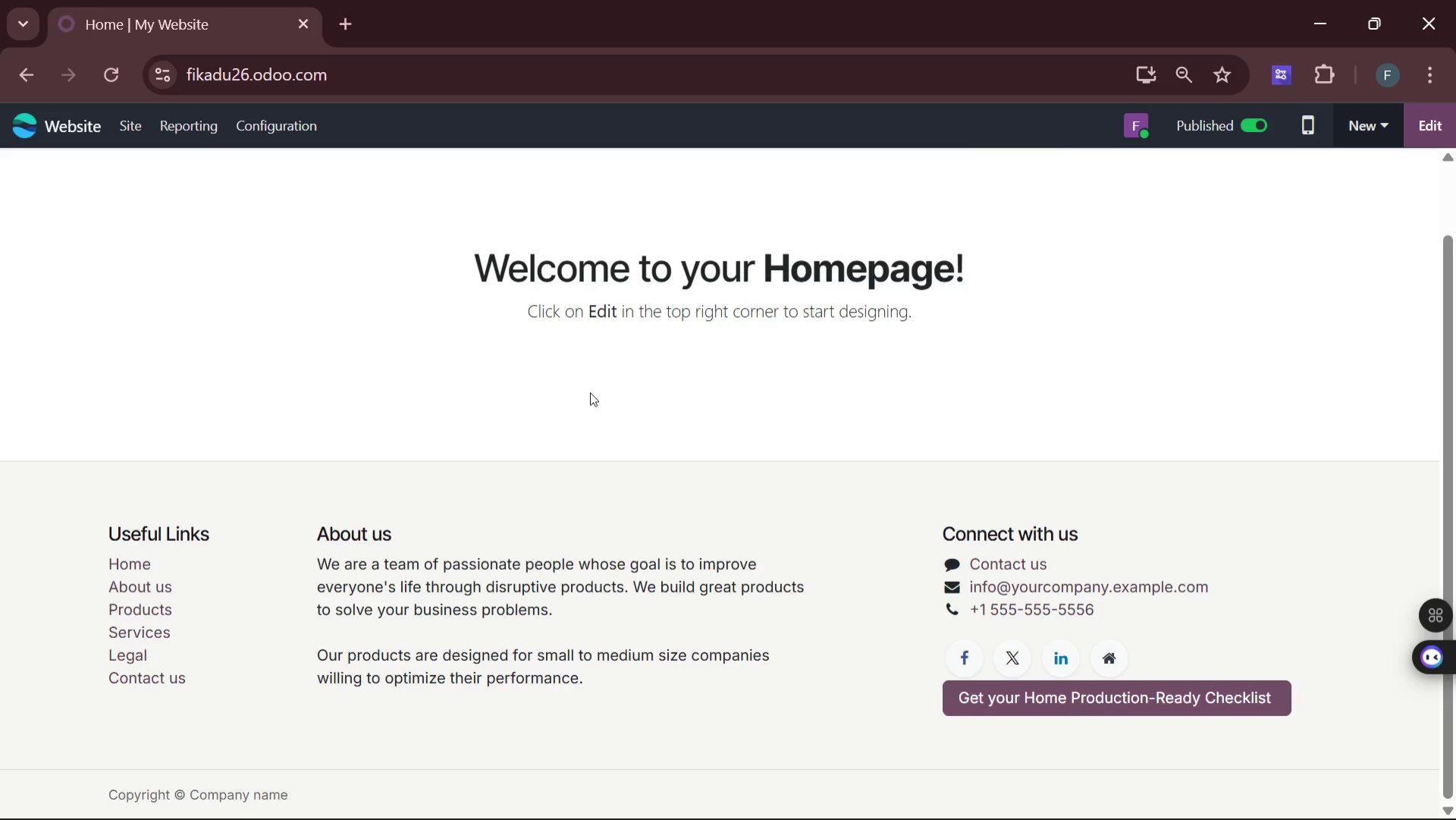 
scroll: coordinate [590, 392], scroll_direction: none, amount: 0.0
 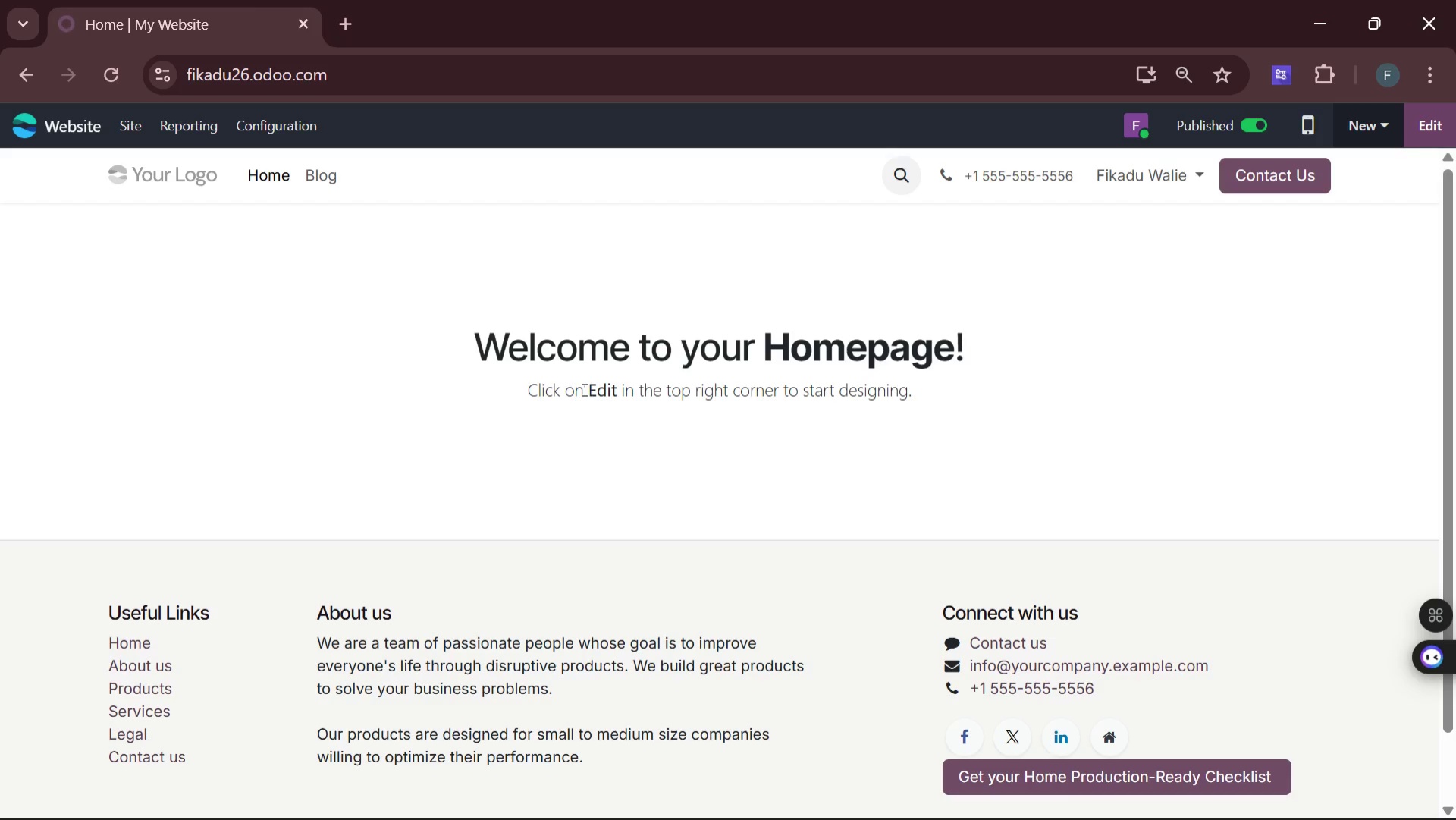 
wait(16.52)
 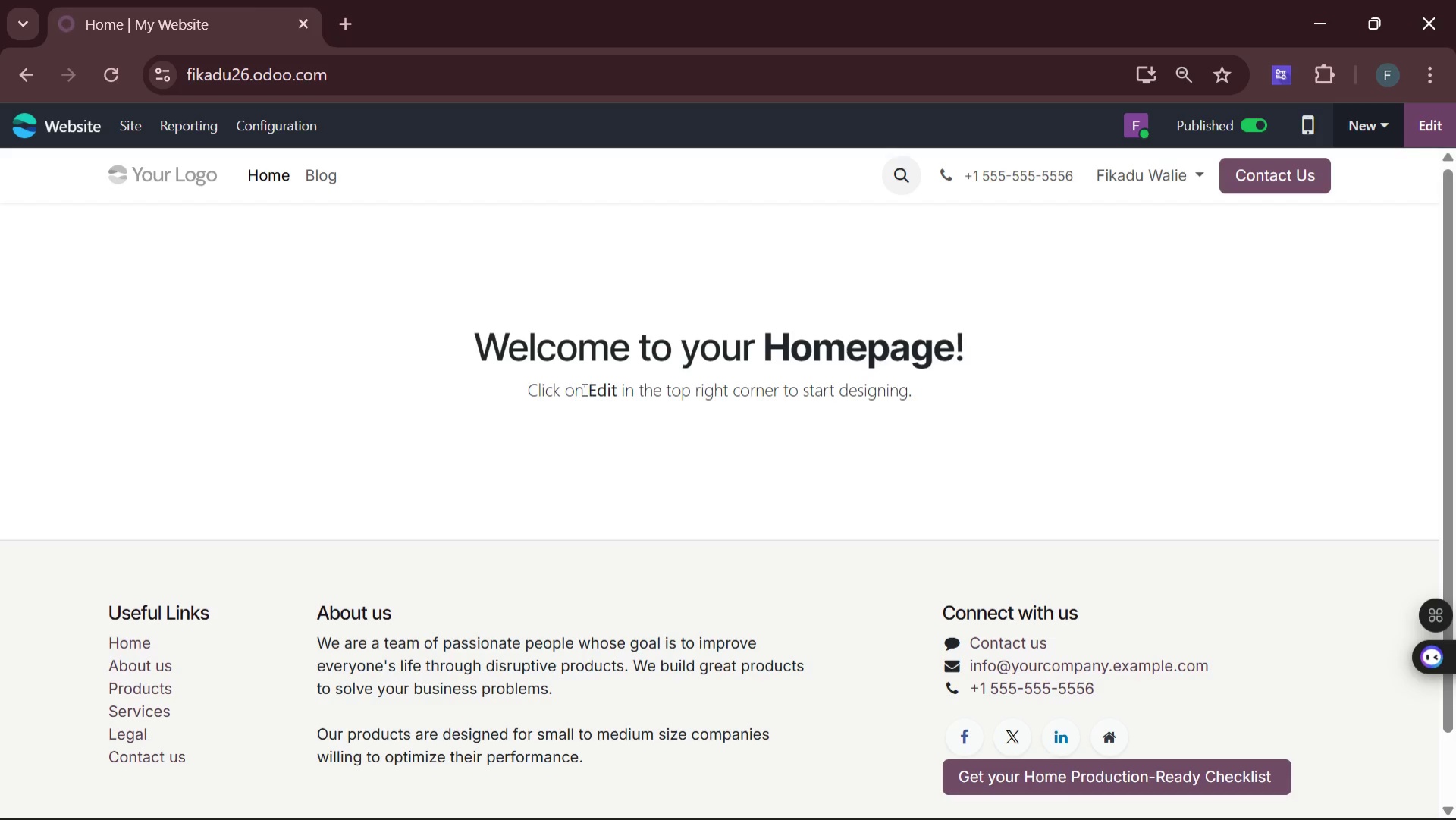 
left_click([122, 117])
 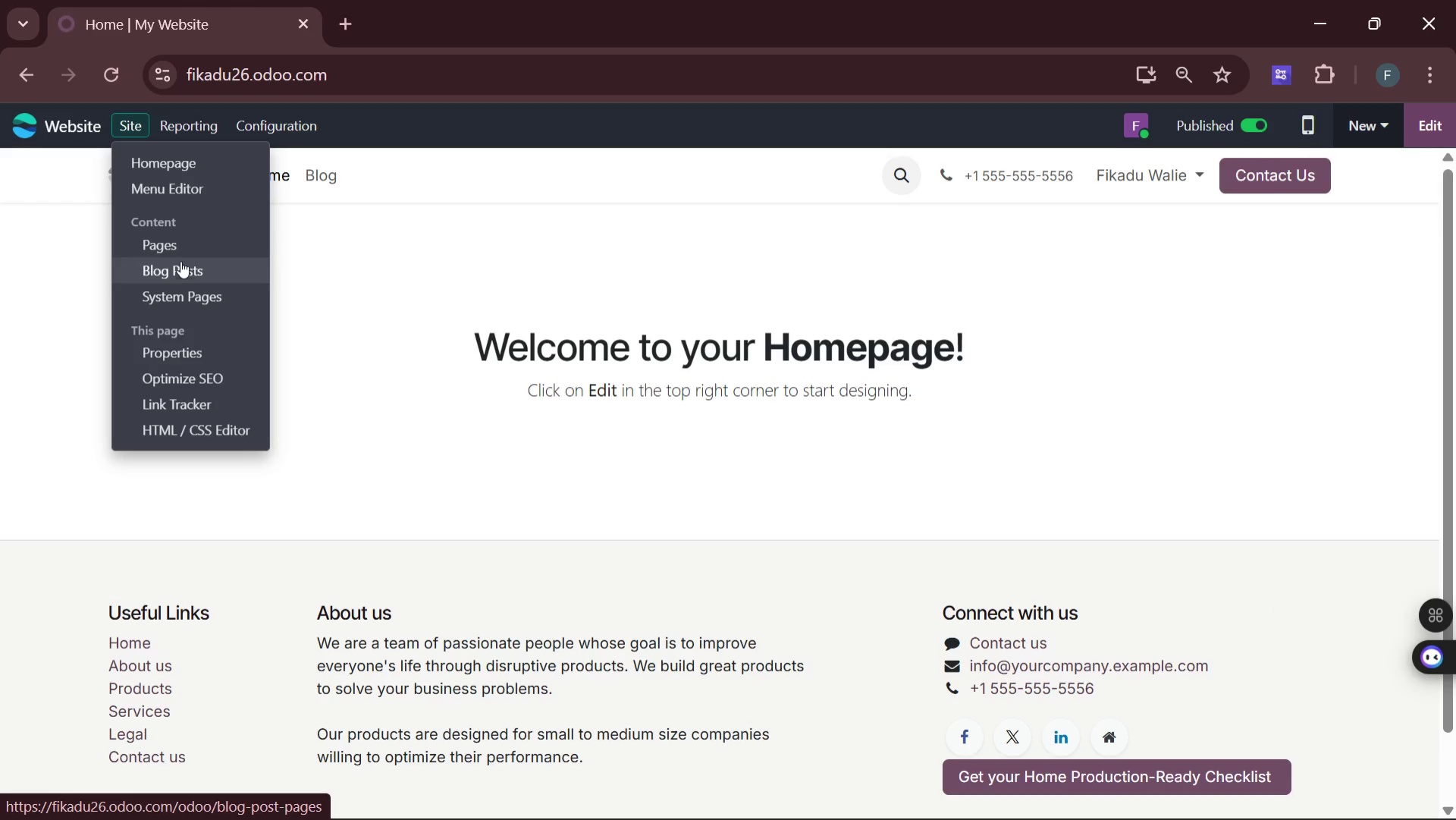 
left_click([178, 249])
 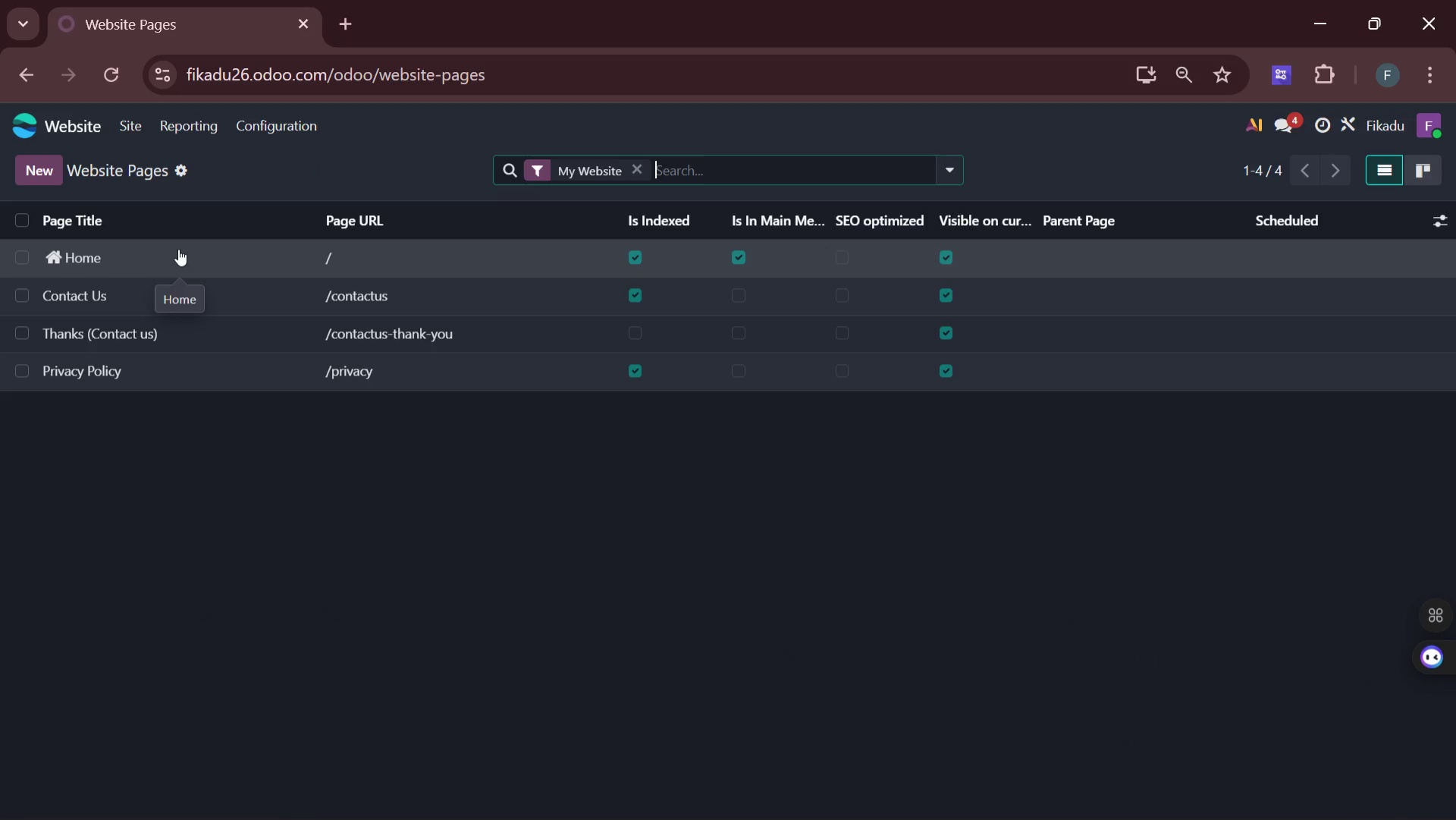 
left_click([133, 129])
 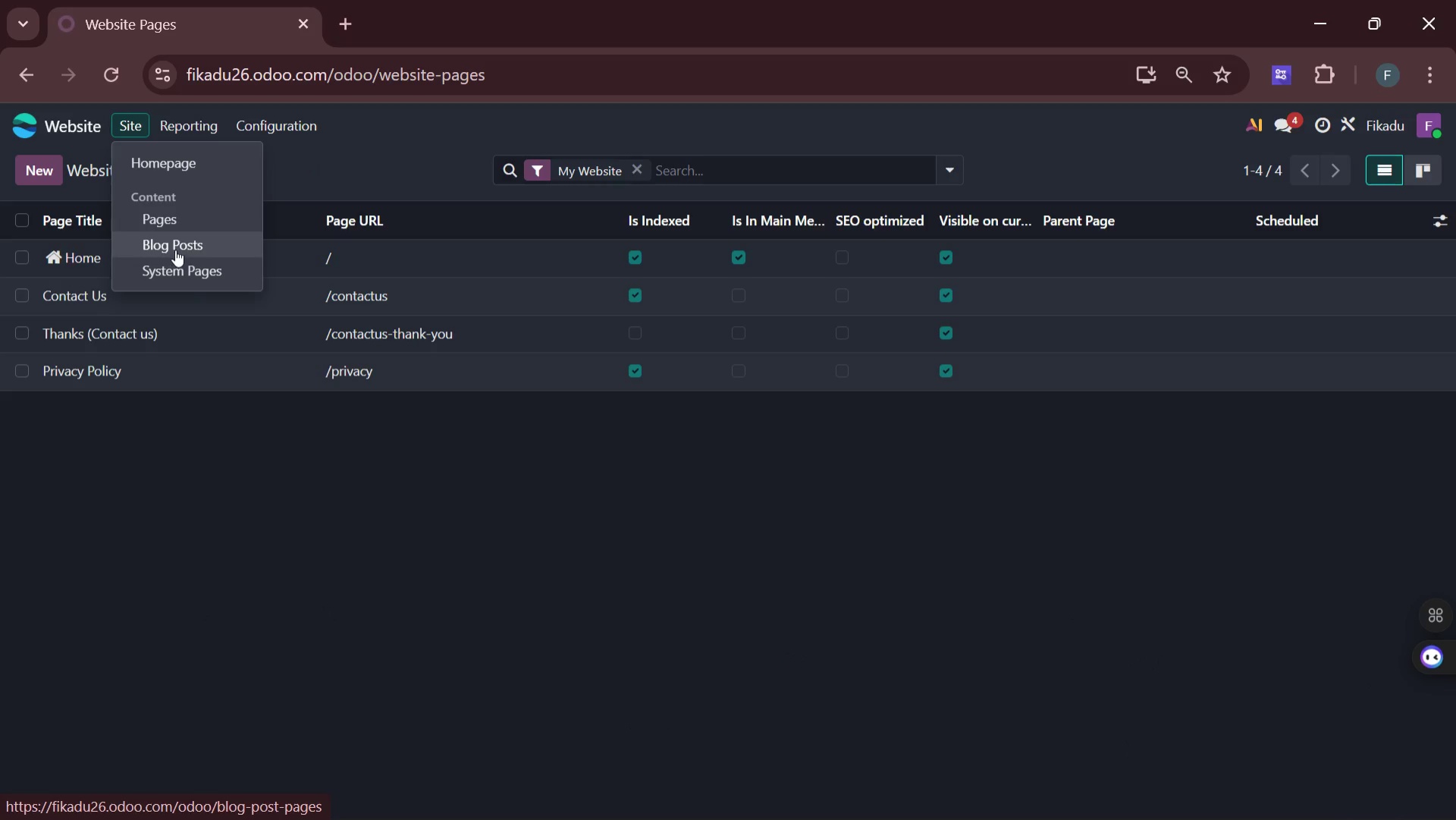 
left_click([175, 250])
 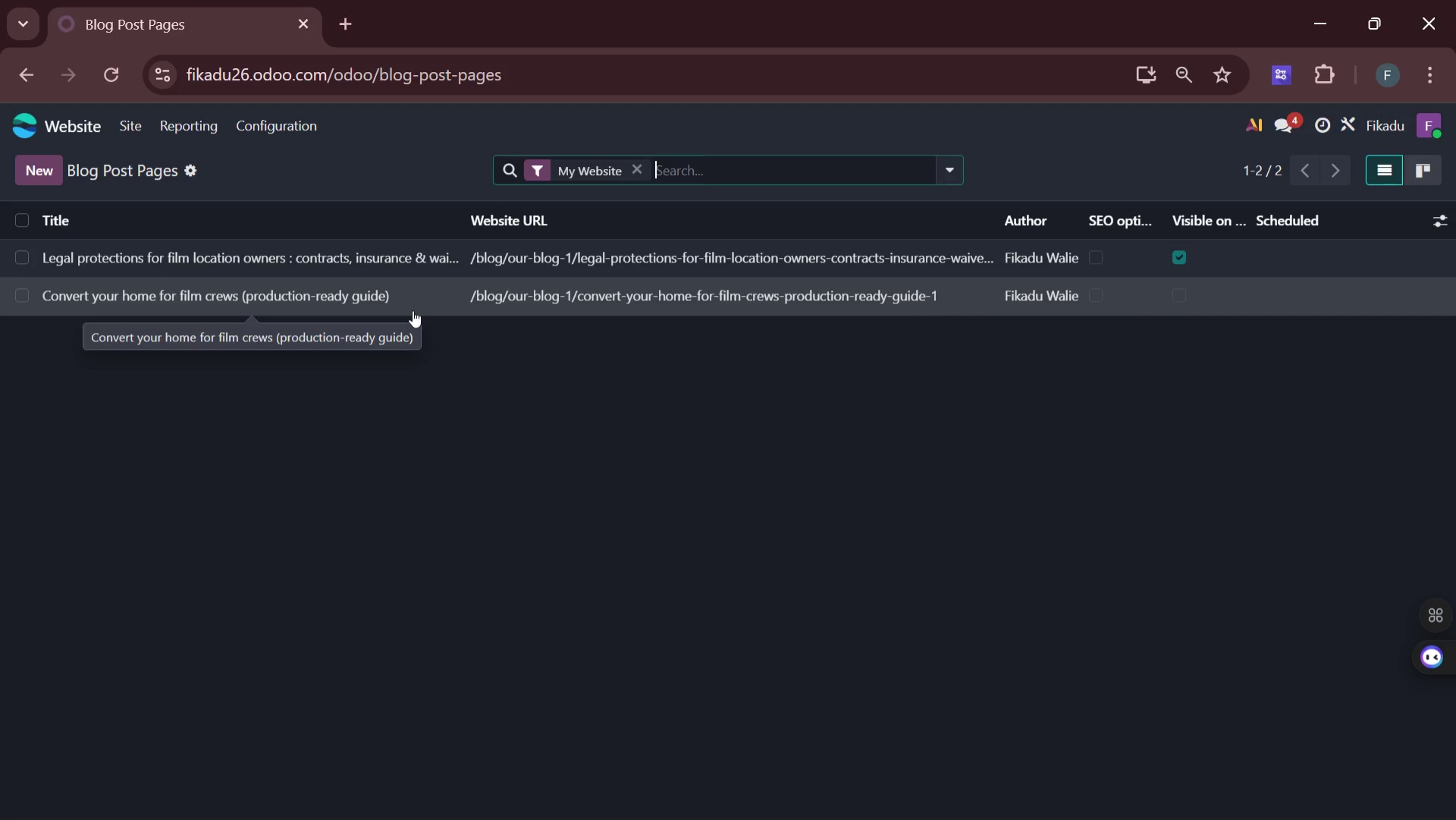 
wait(21.09)
 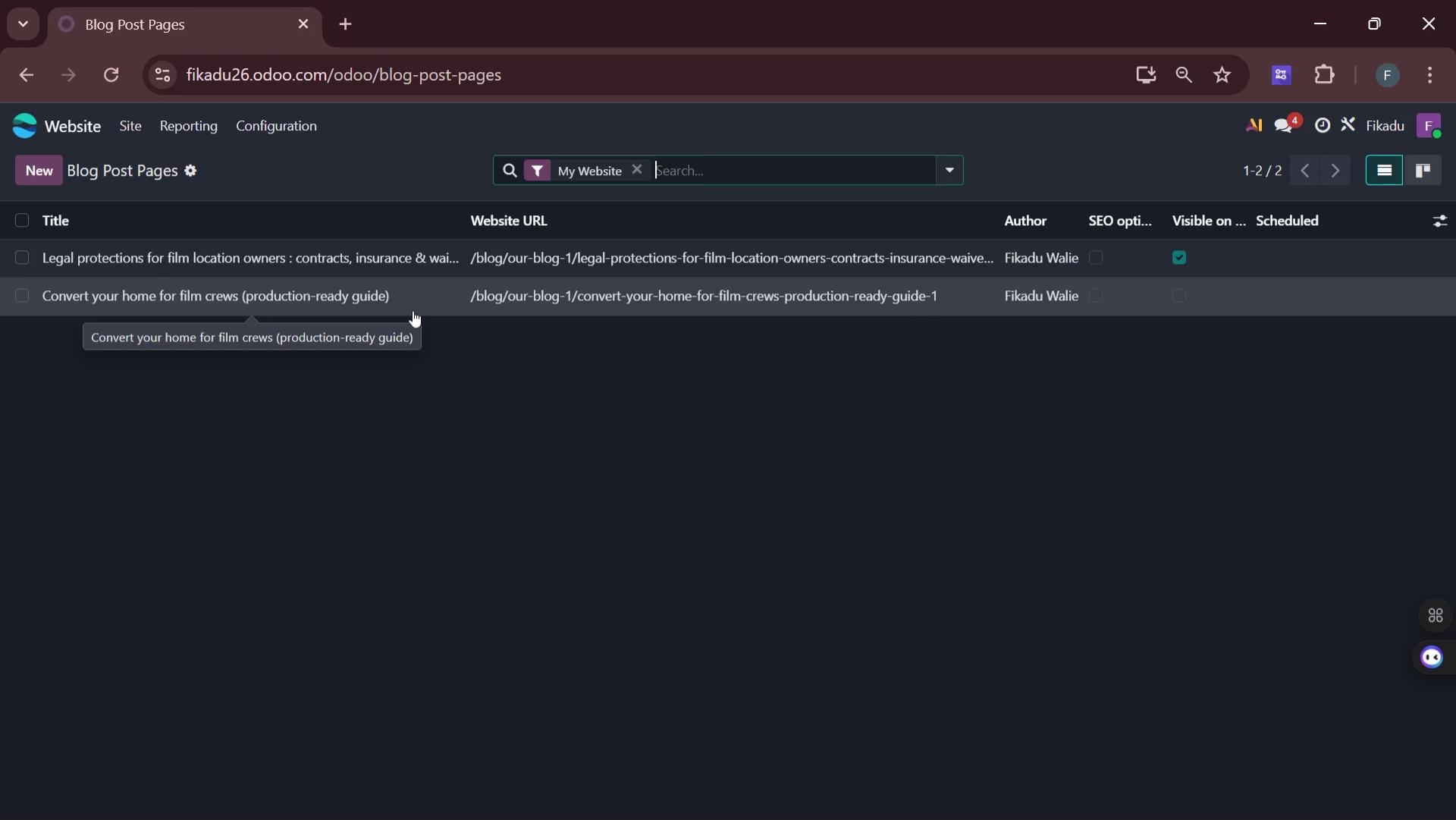 
left_click([216, 302])
 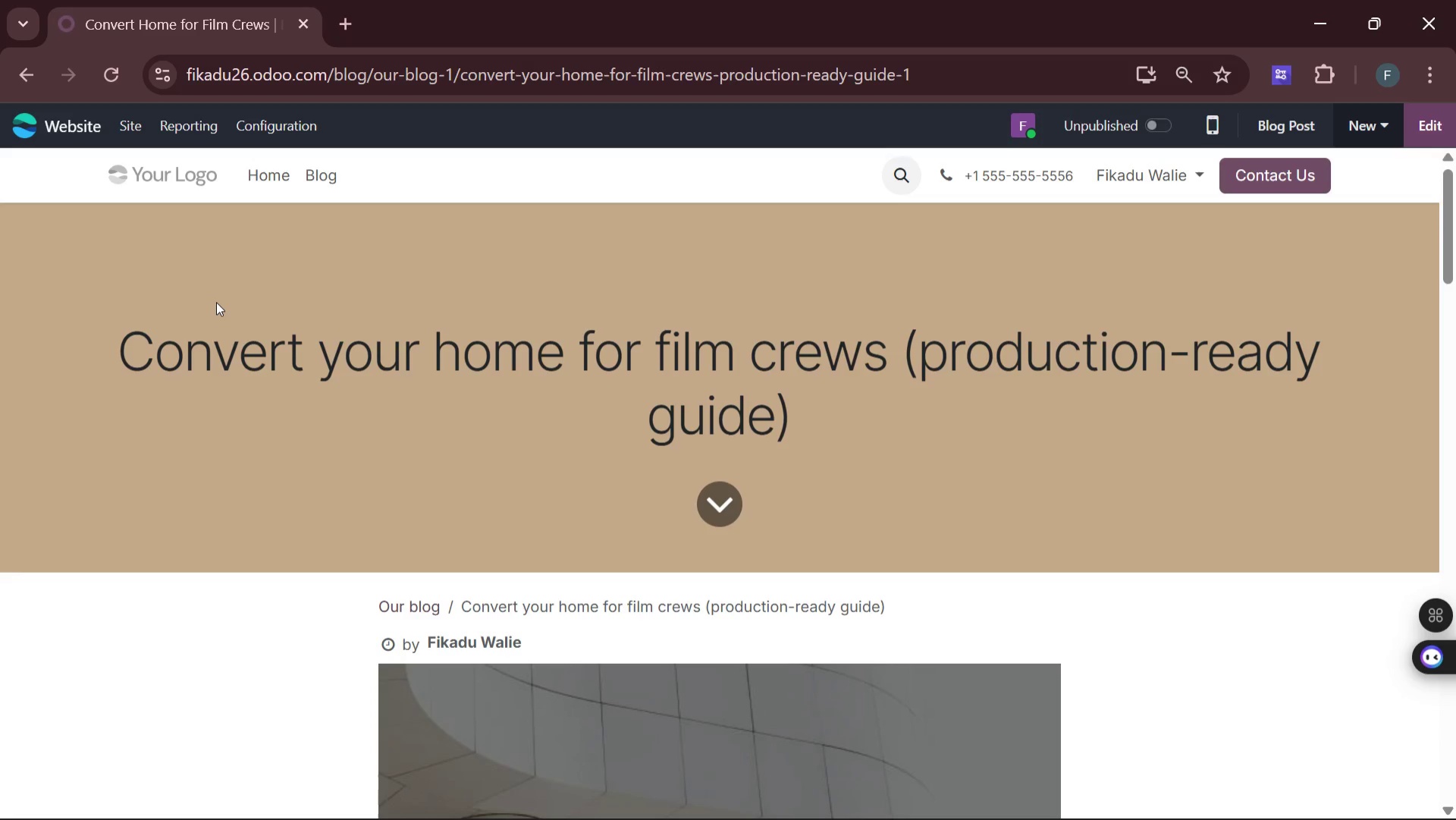 
wait(18.89)
 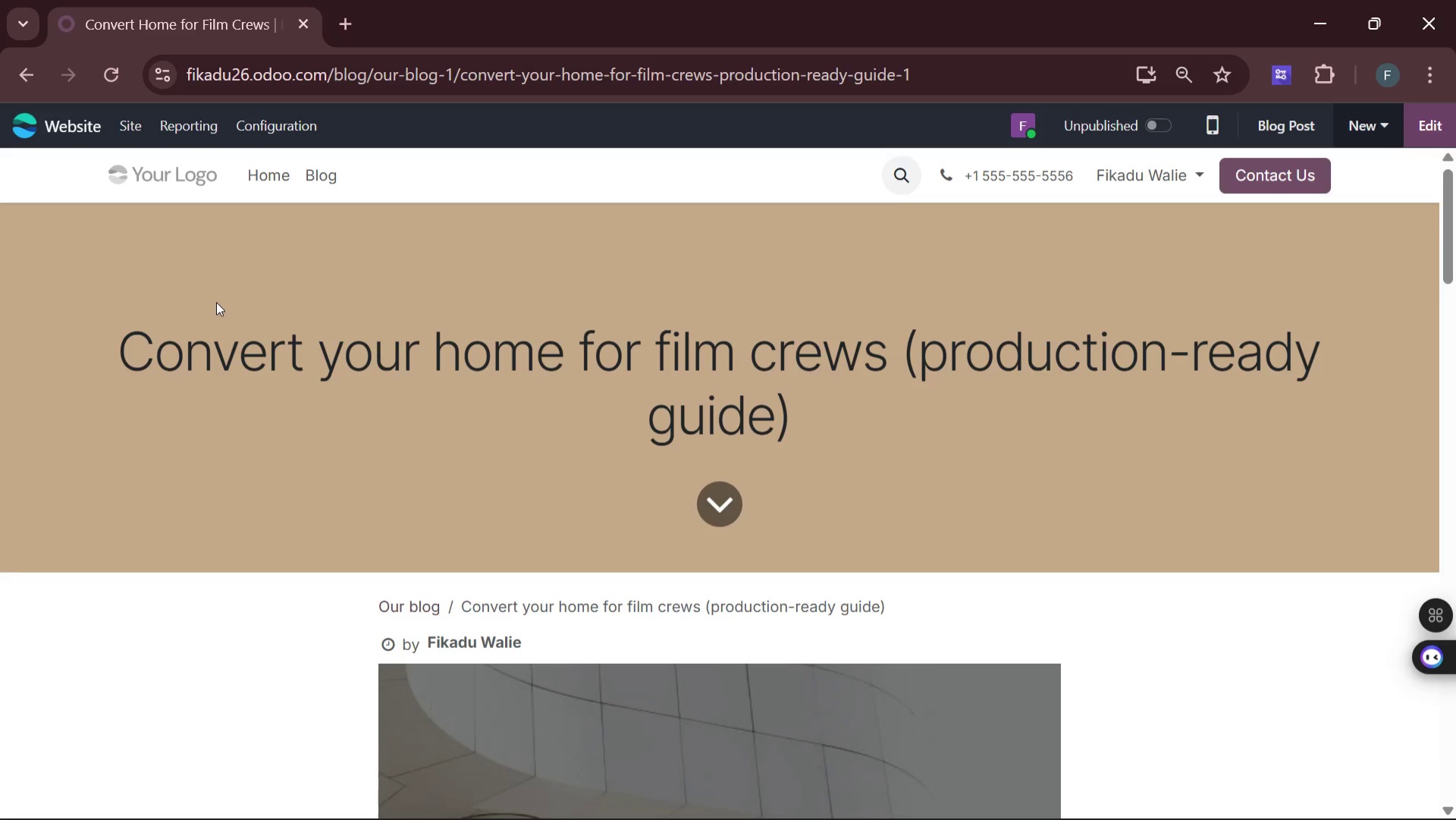 
left_click([75, 124])
 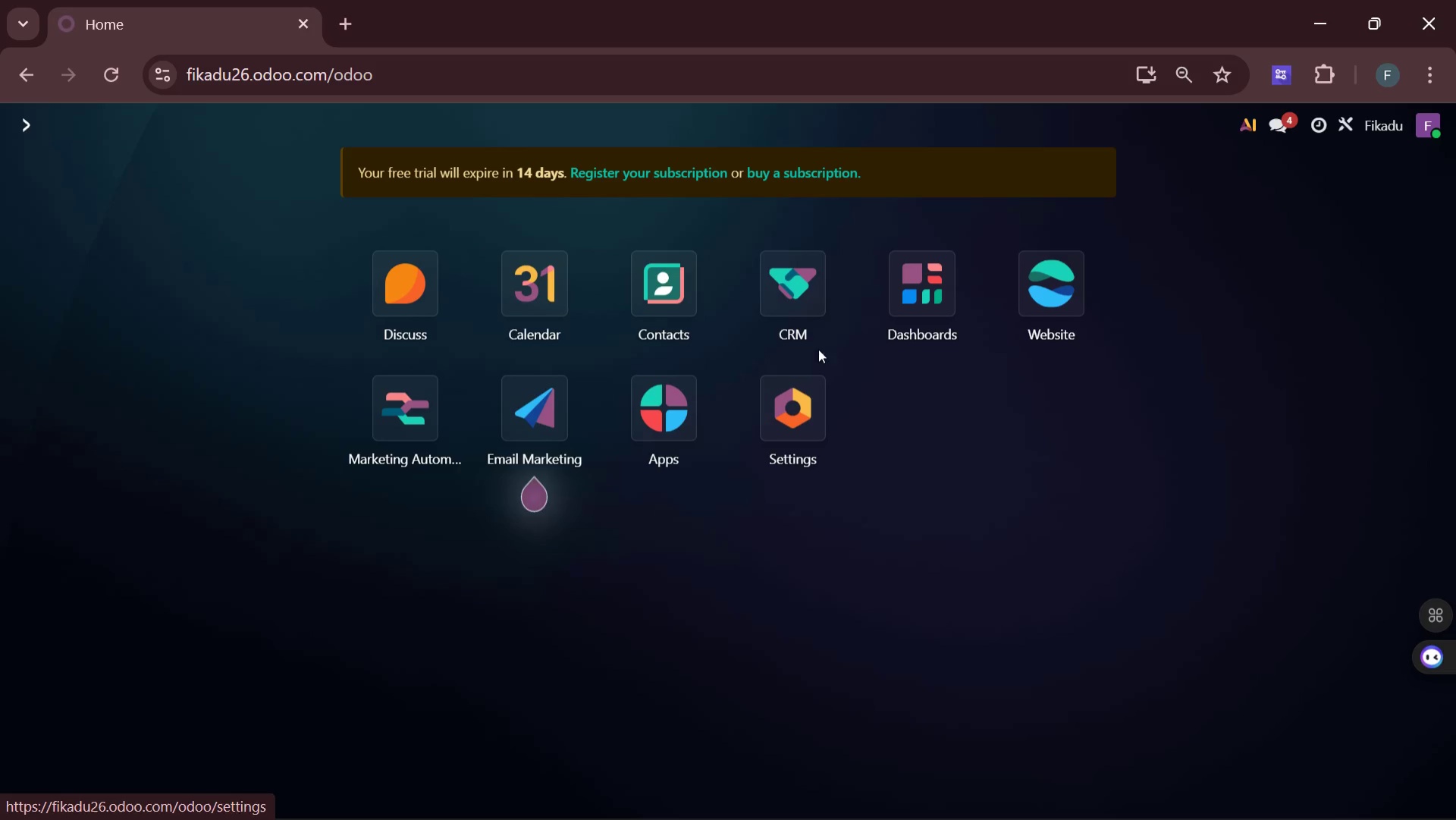 
left_click([800, 314])
 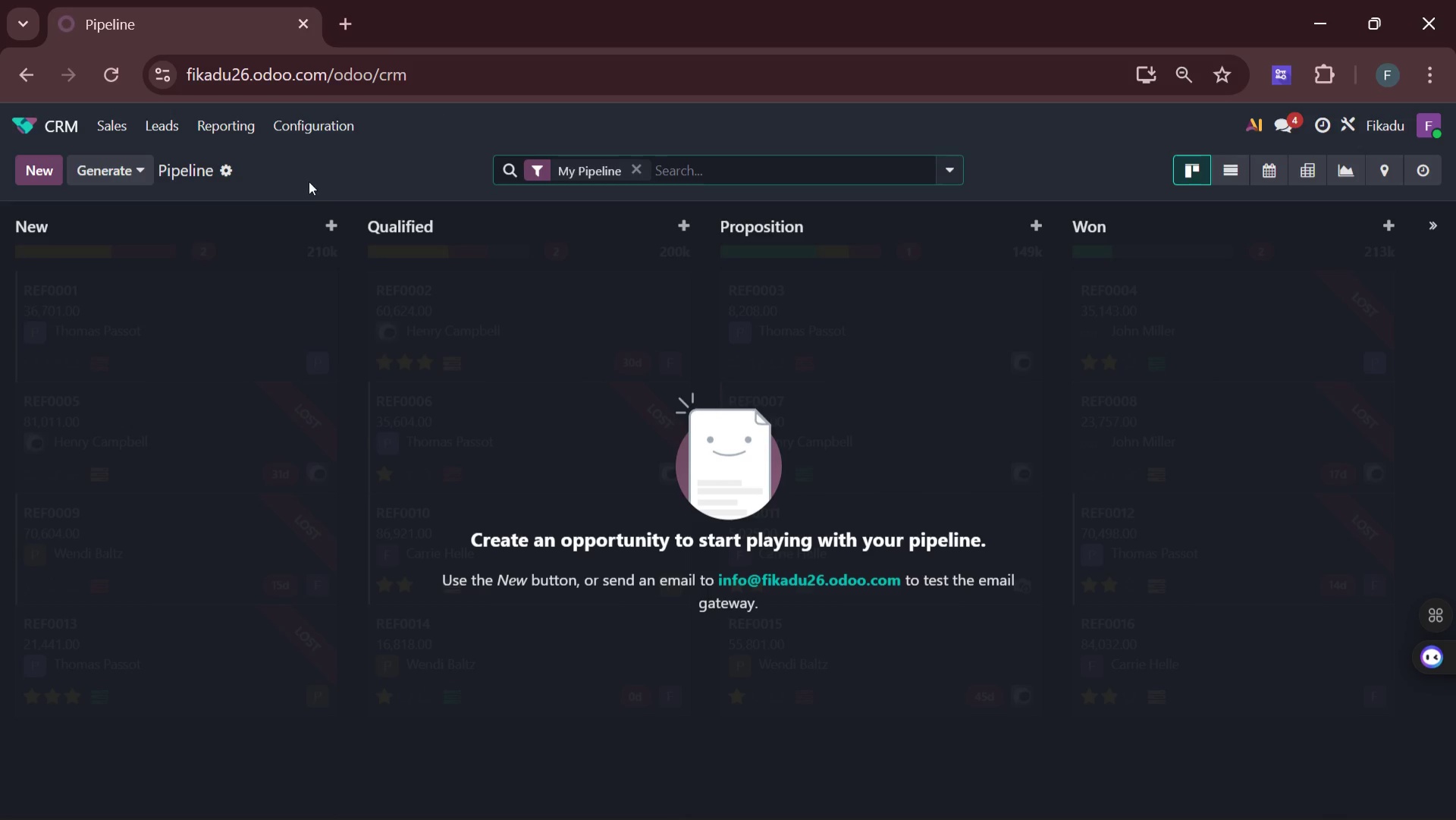 
left_click([315, 126])
 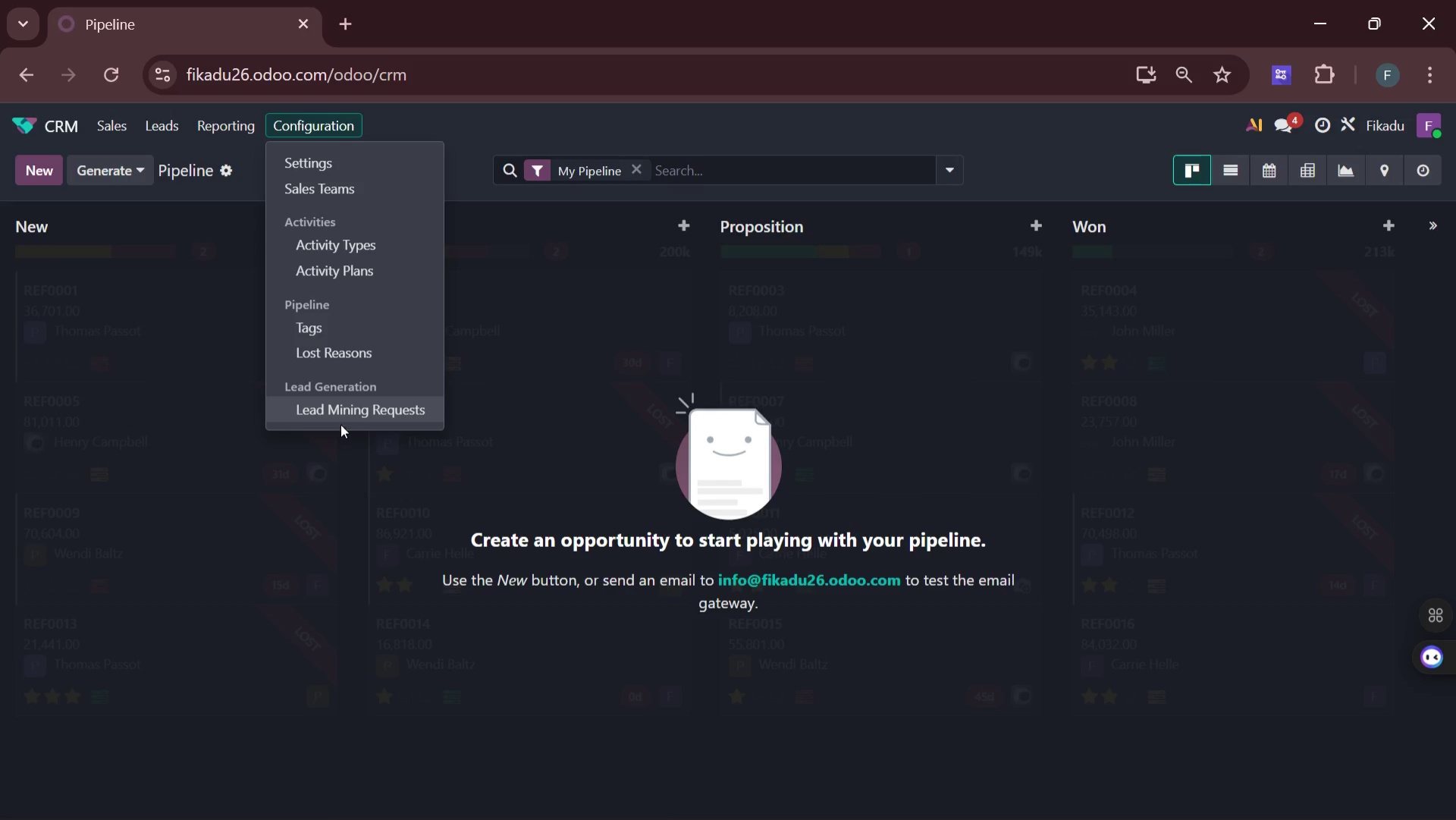 
left_click([340, 415])
 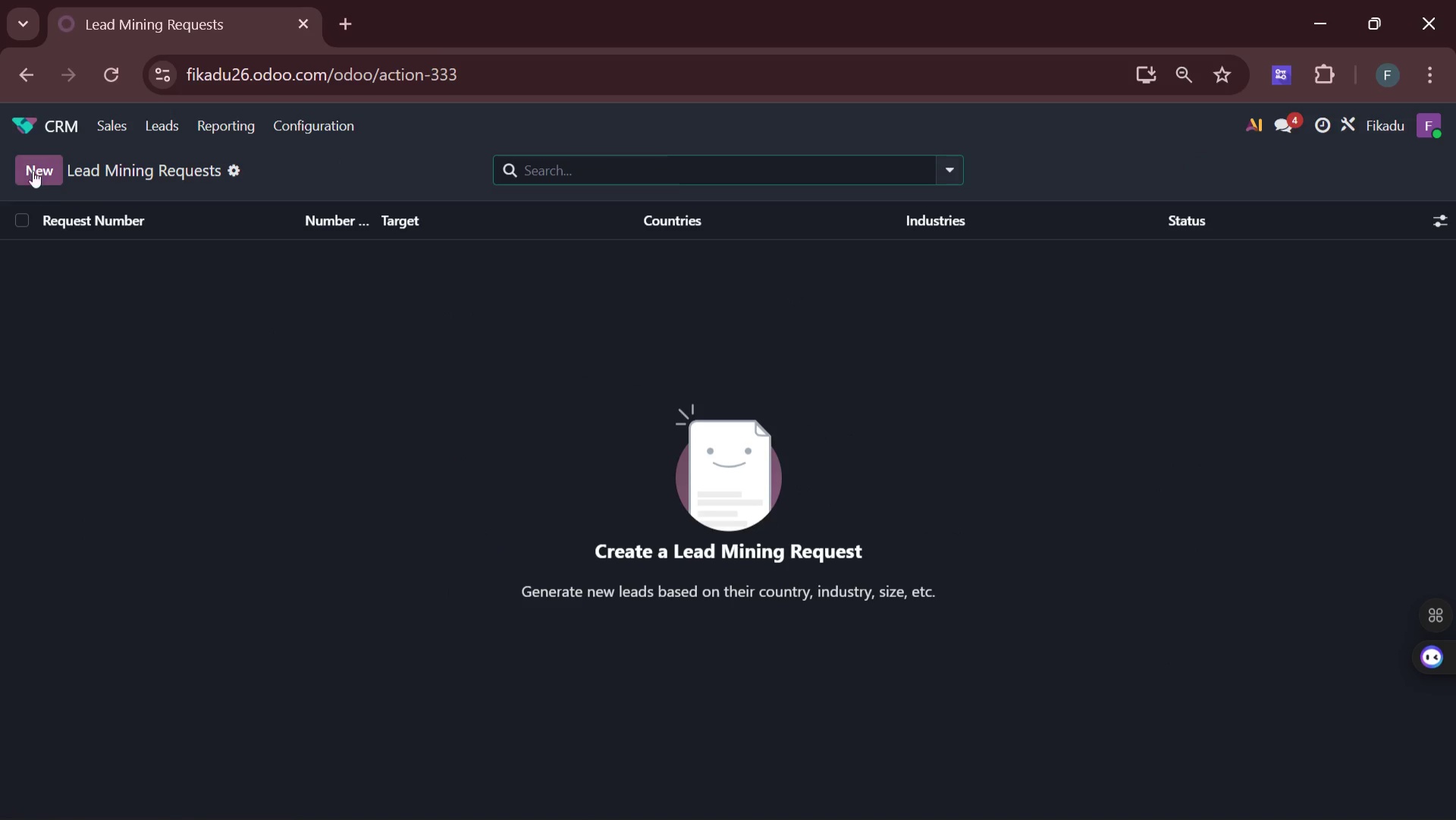 
left_click([32, 168])
 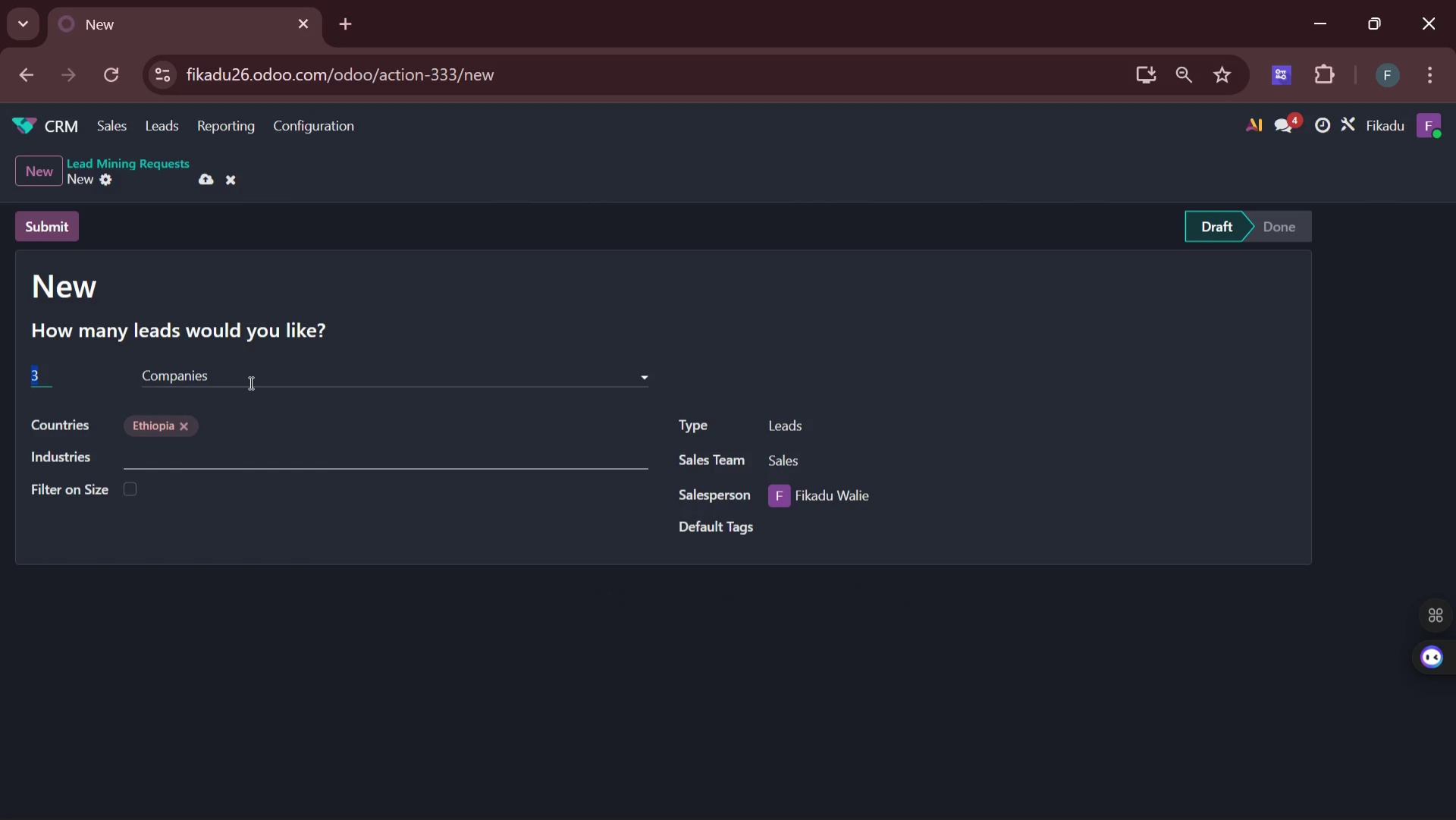 
wait(13.33)
 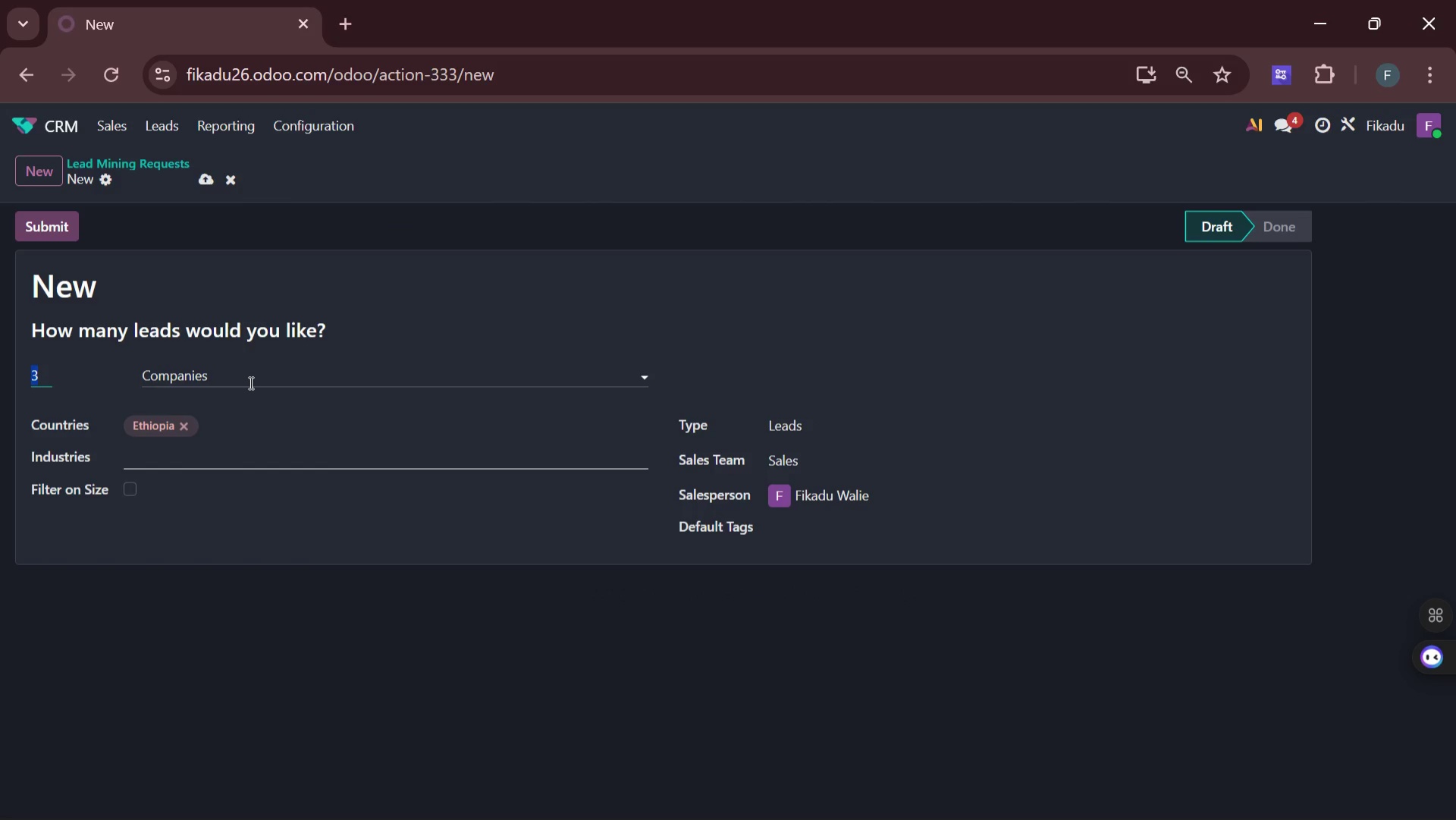 
left_click([841, 421])
 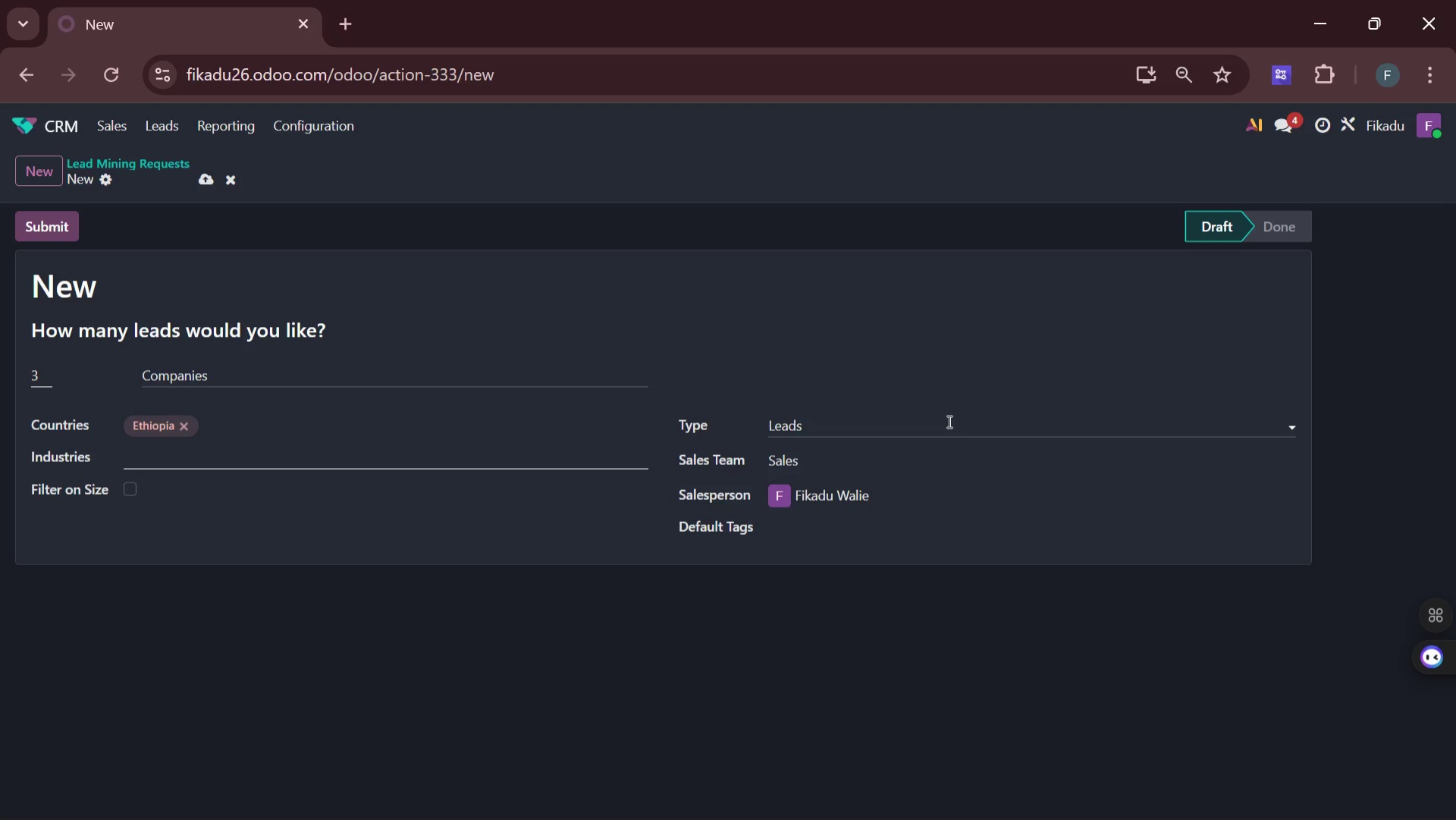 
wait(38.53)
 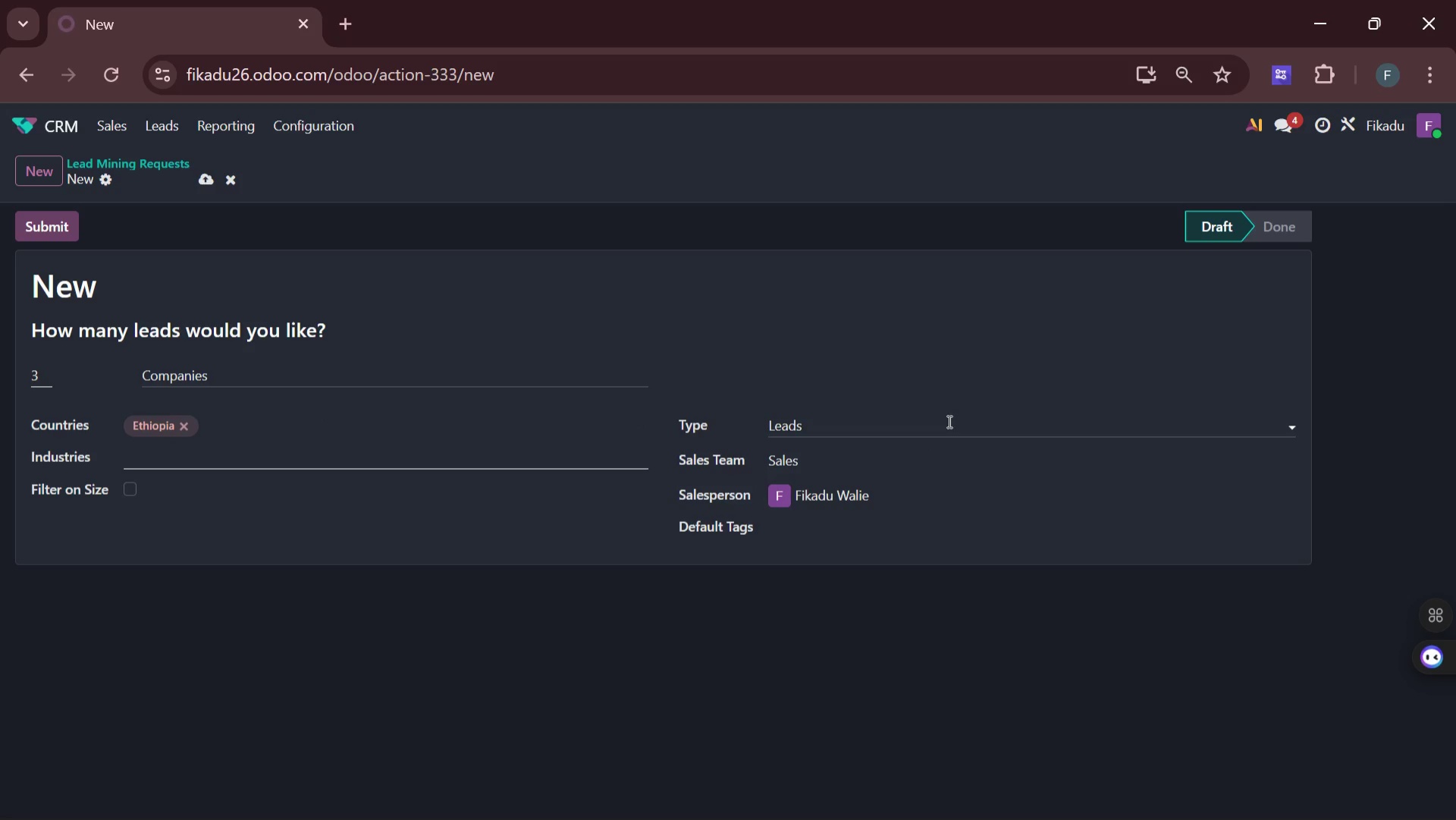 
left_click([315, 353])
 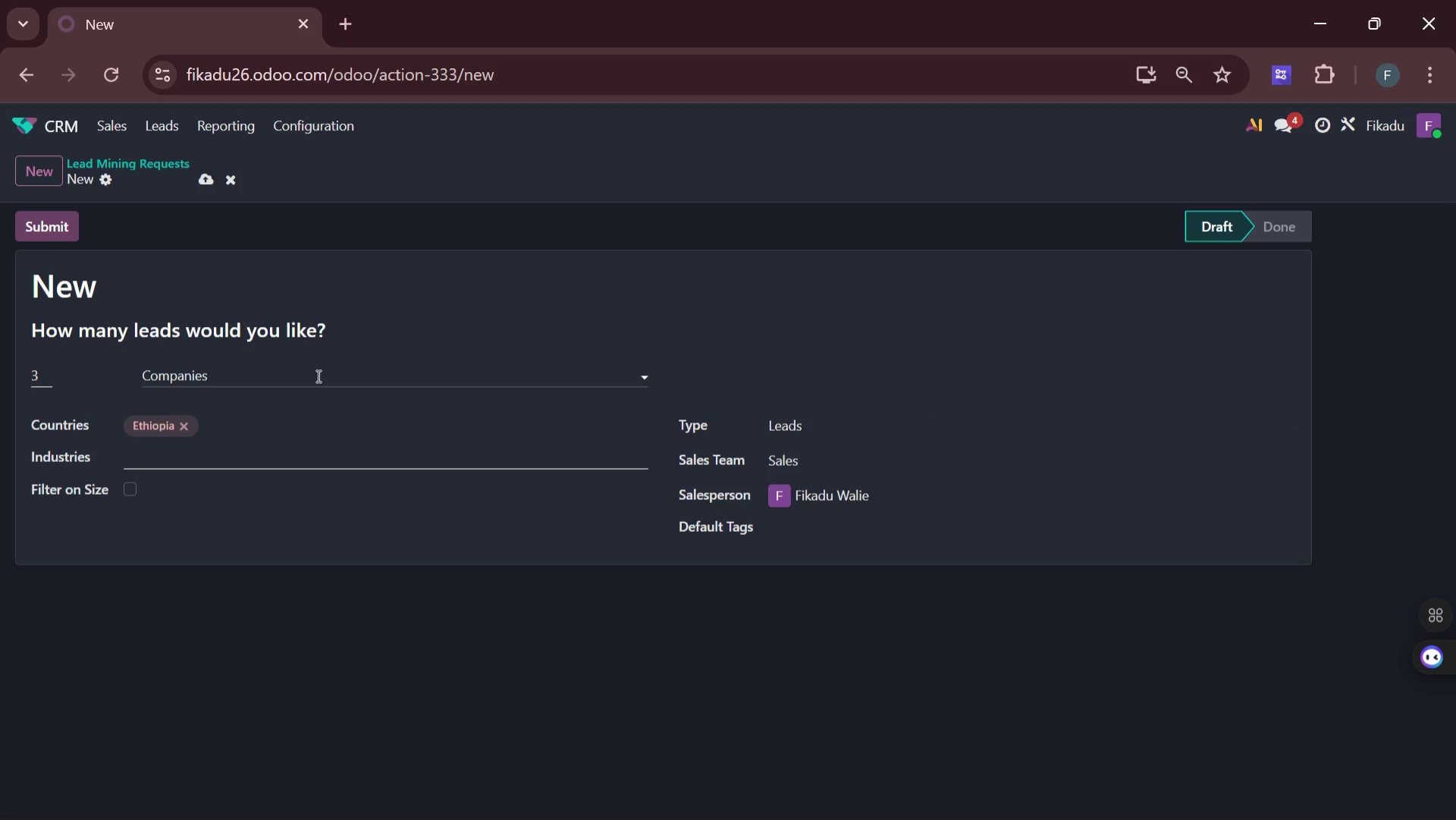 
left_click([317, 375])
 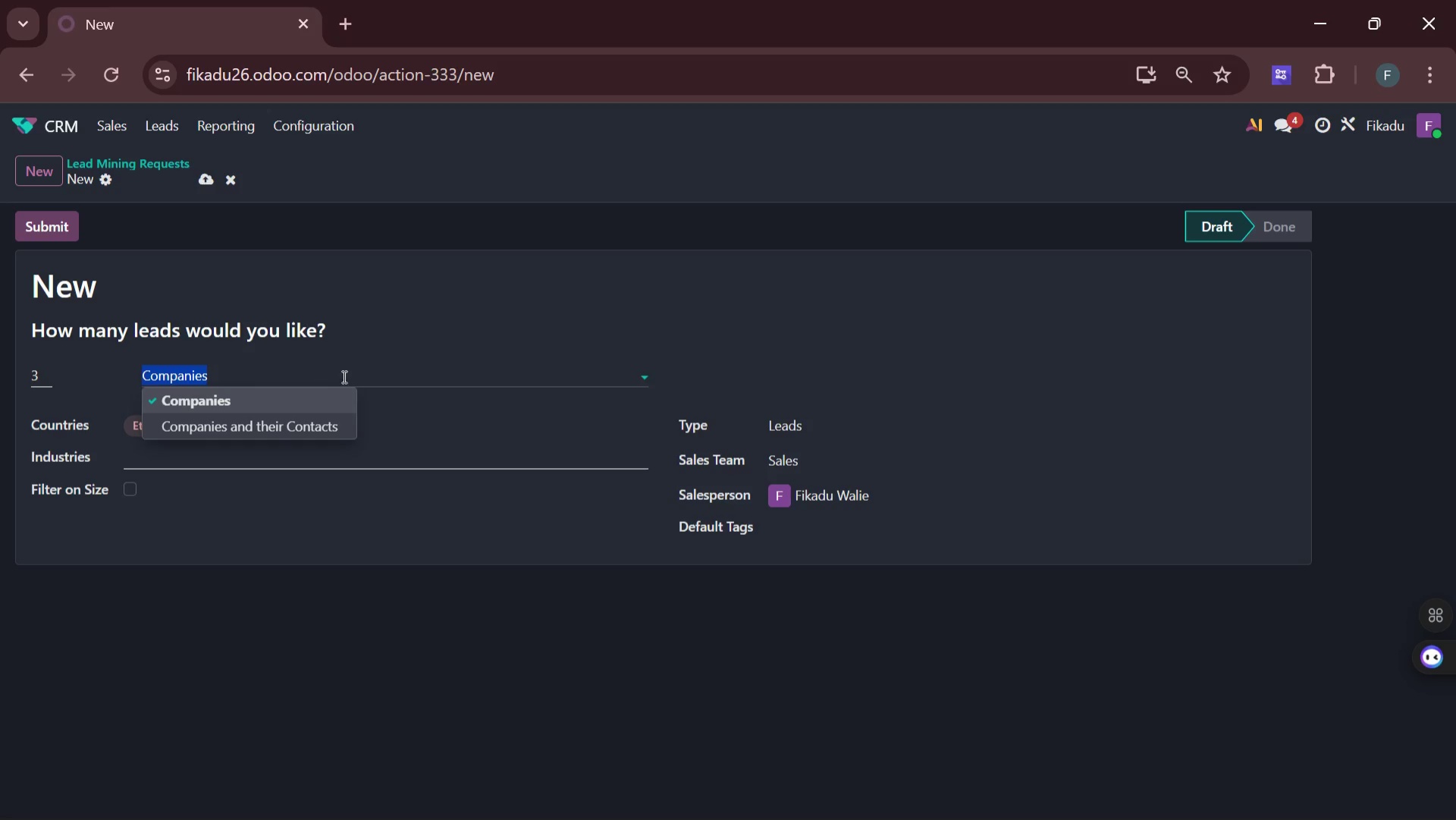 
left_click([511, 442])
 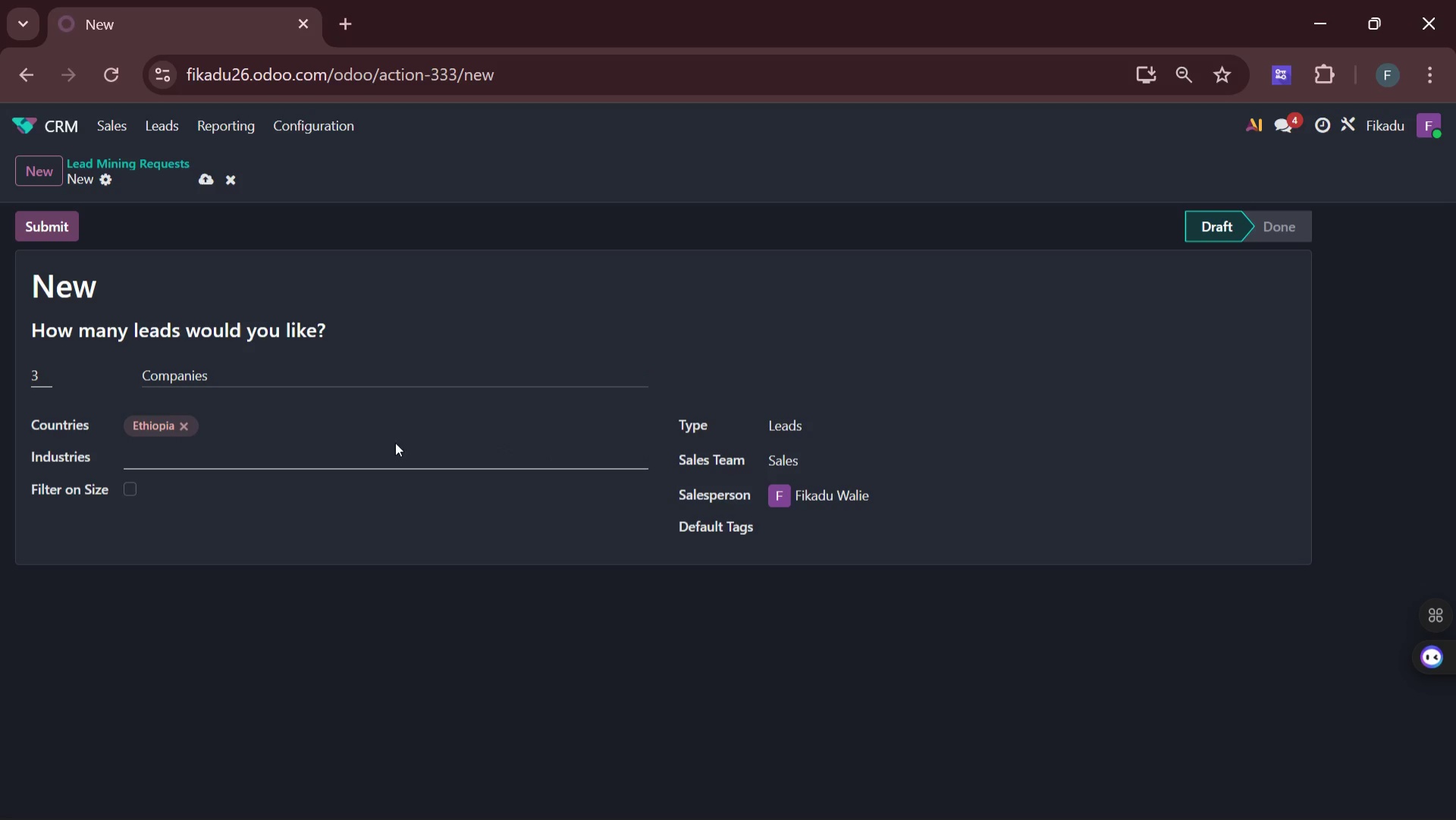 
left_click([321, 447])
 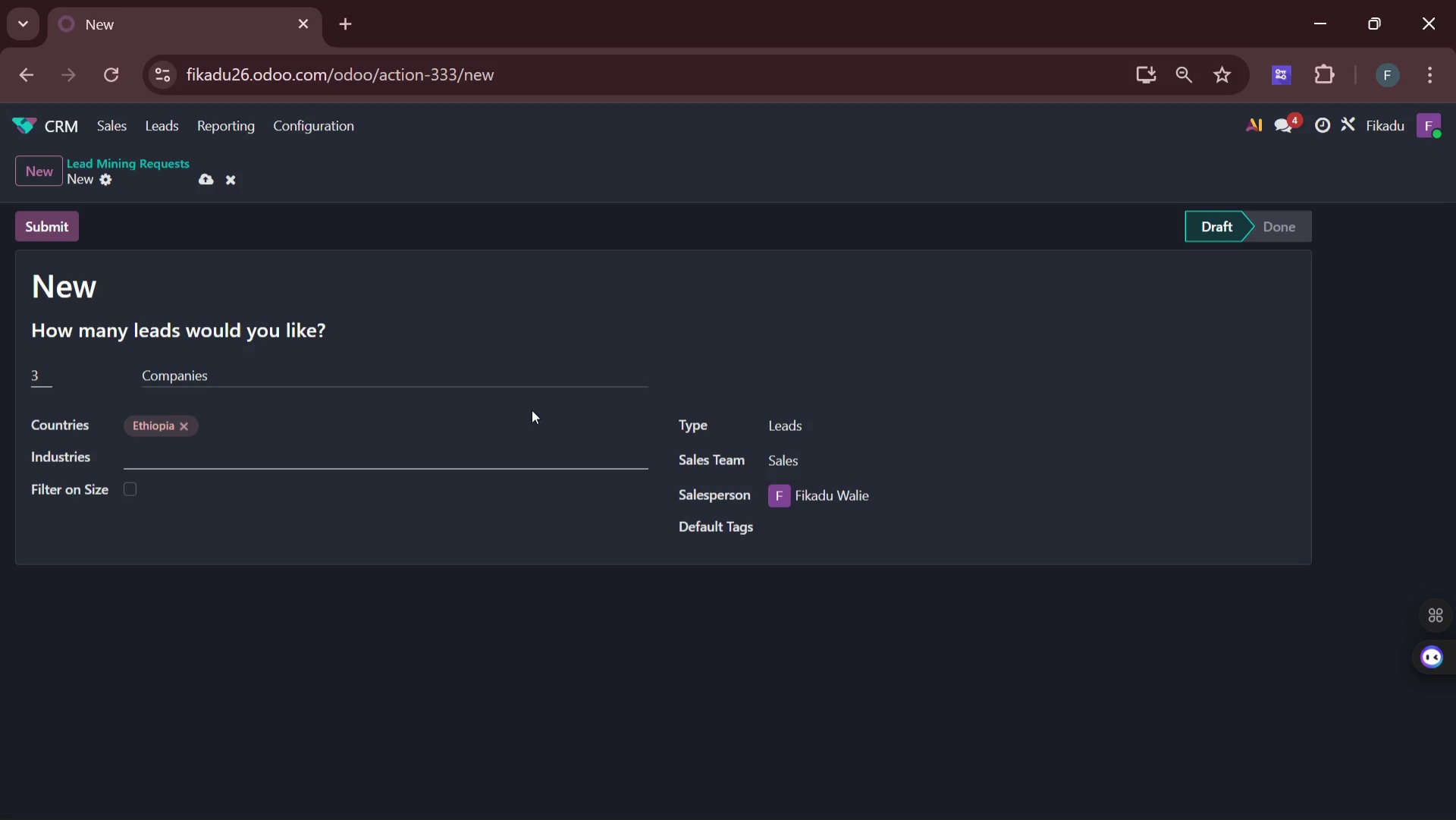 
wait(29.97)
 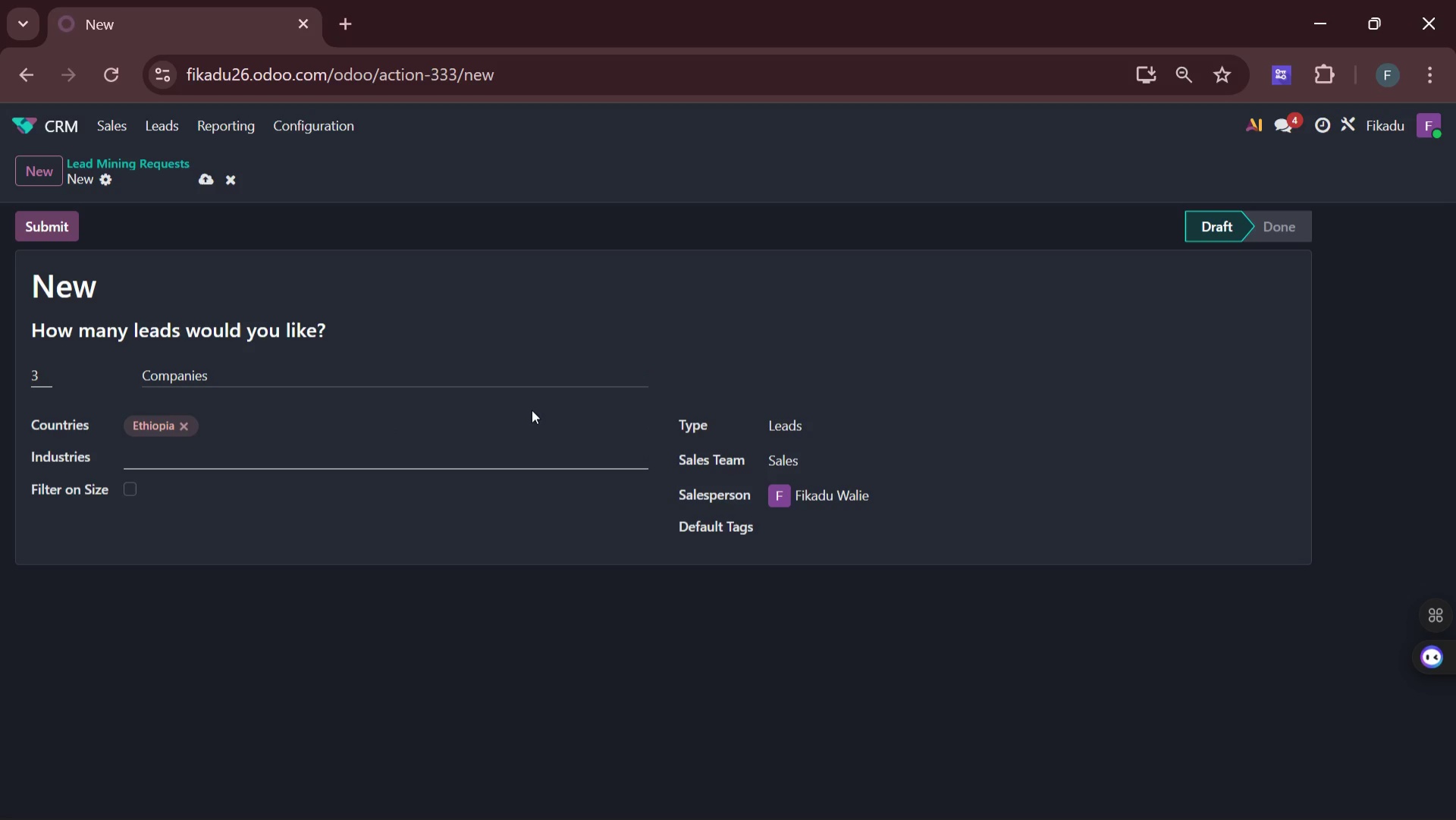 
left_click([837, 426])
 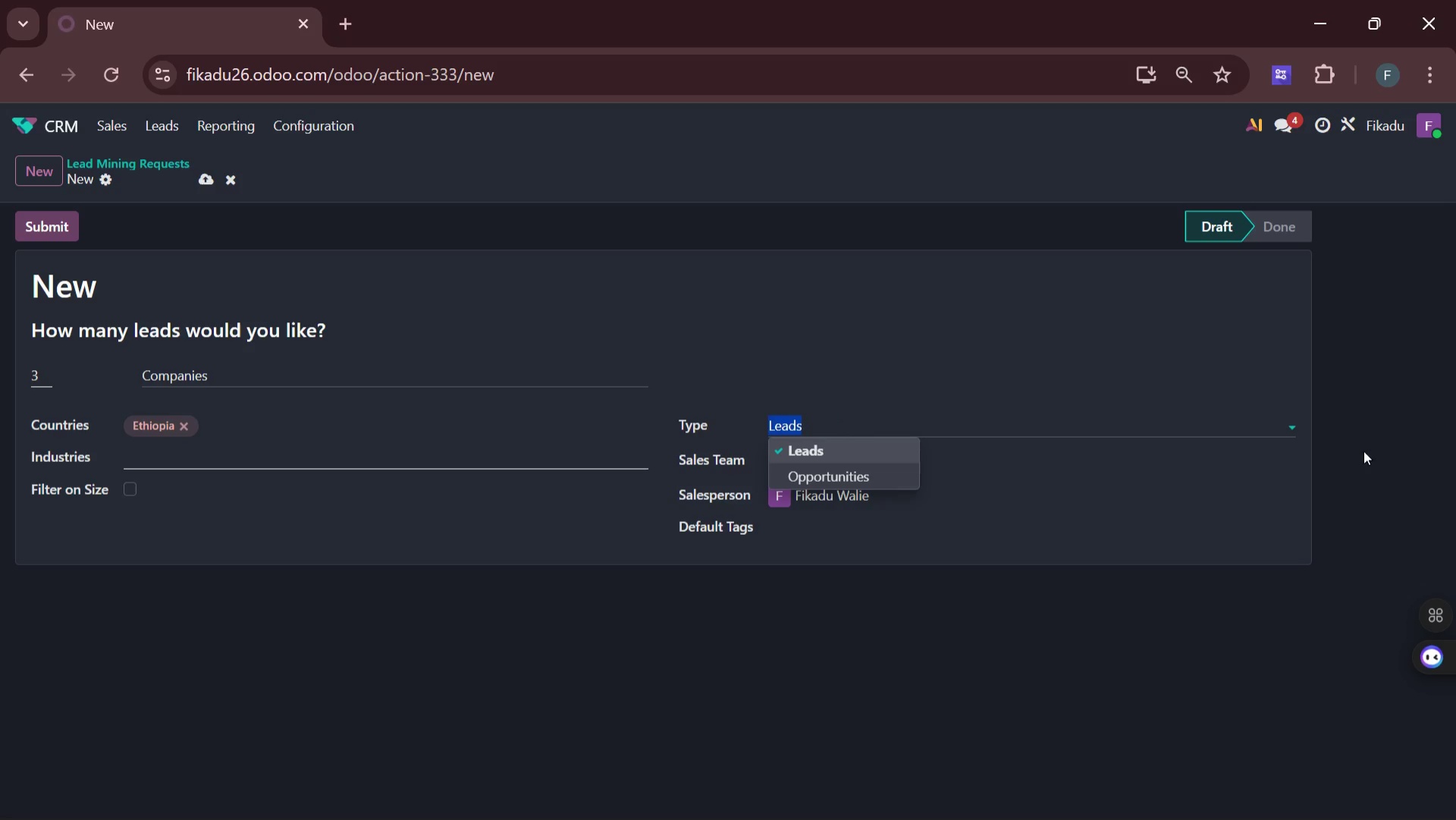 
left_click([1296, 429])
 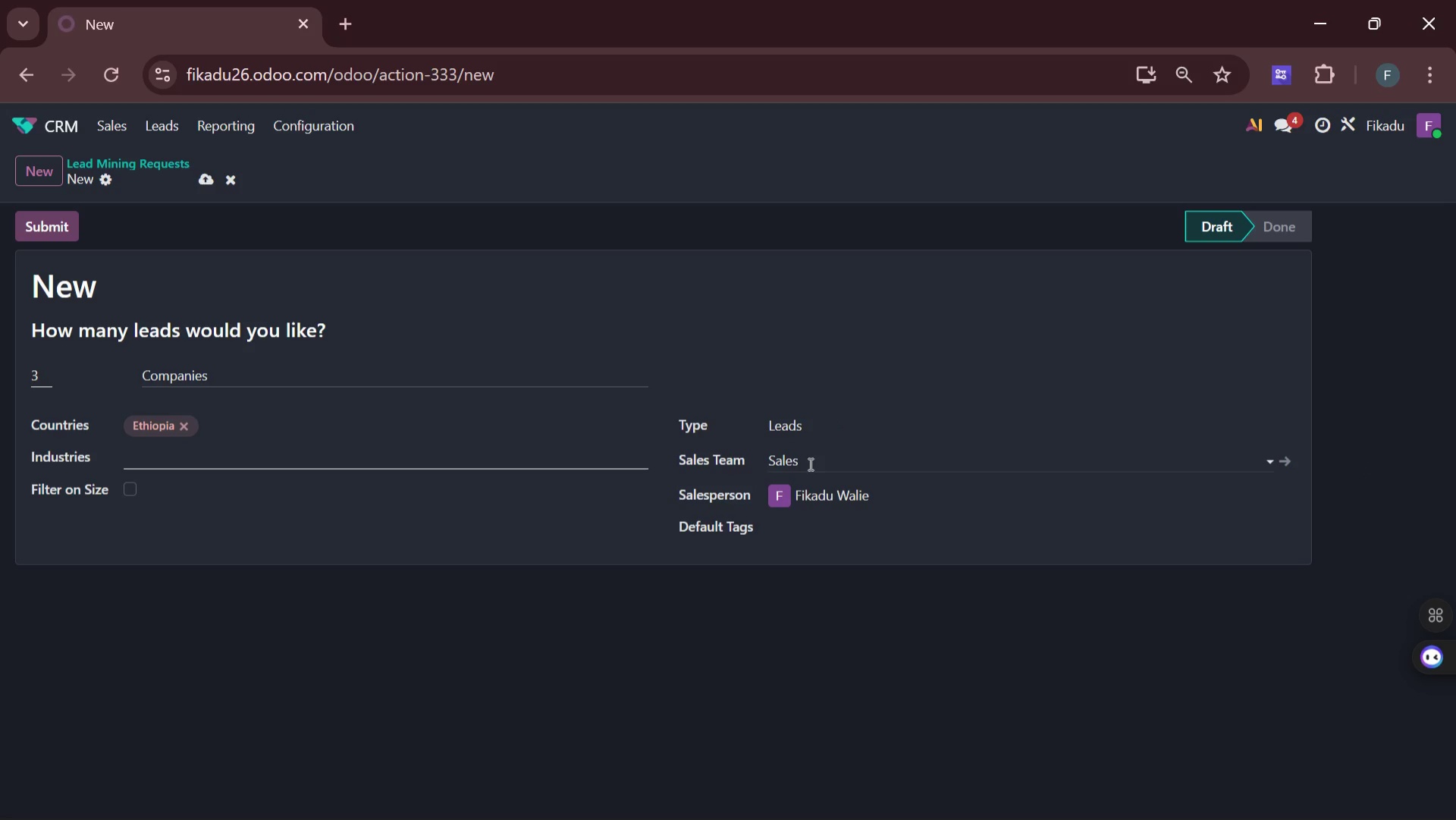 
left_click([825, 457])
 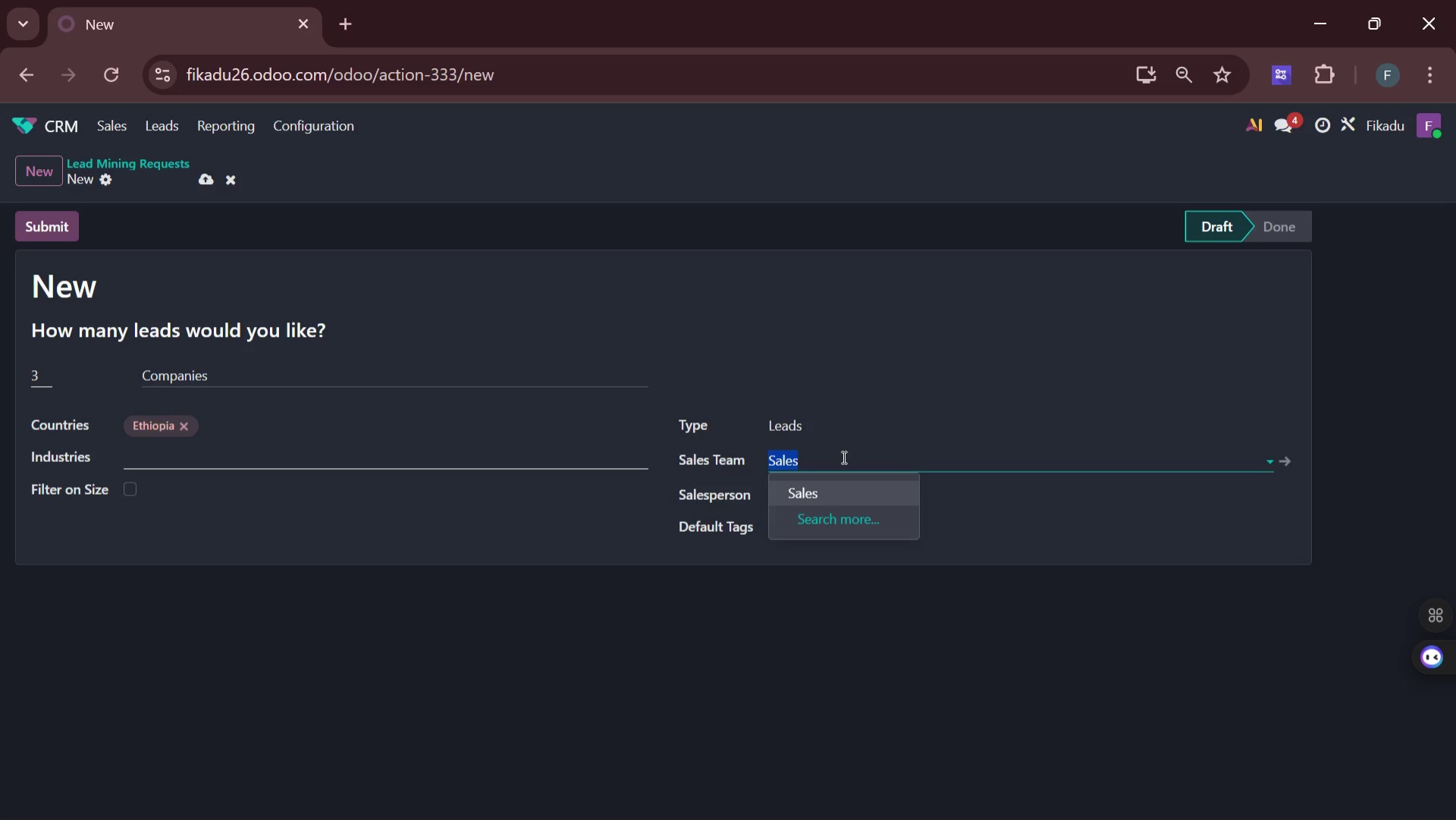 
wait(8.06)
 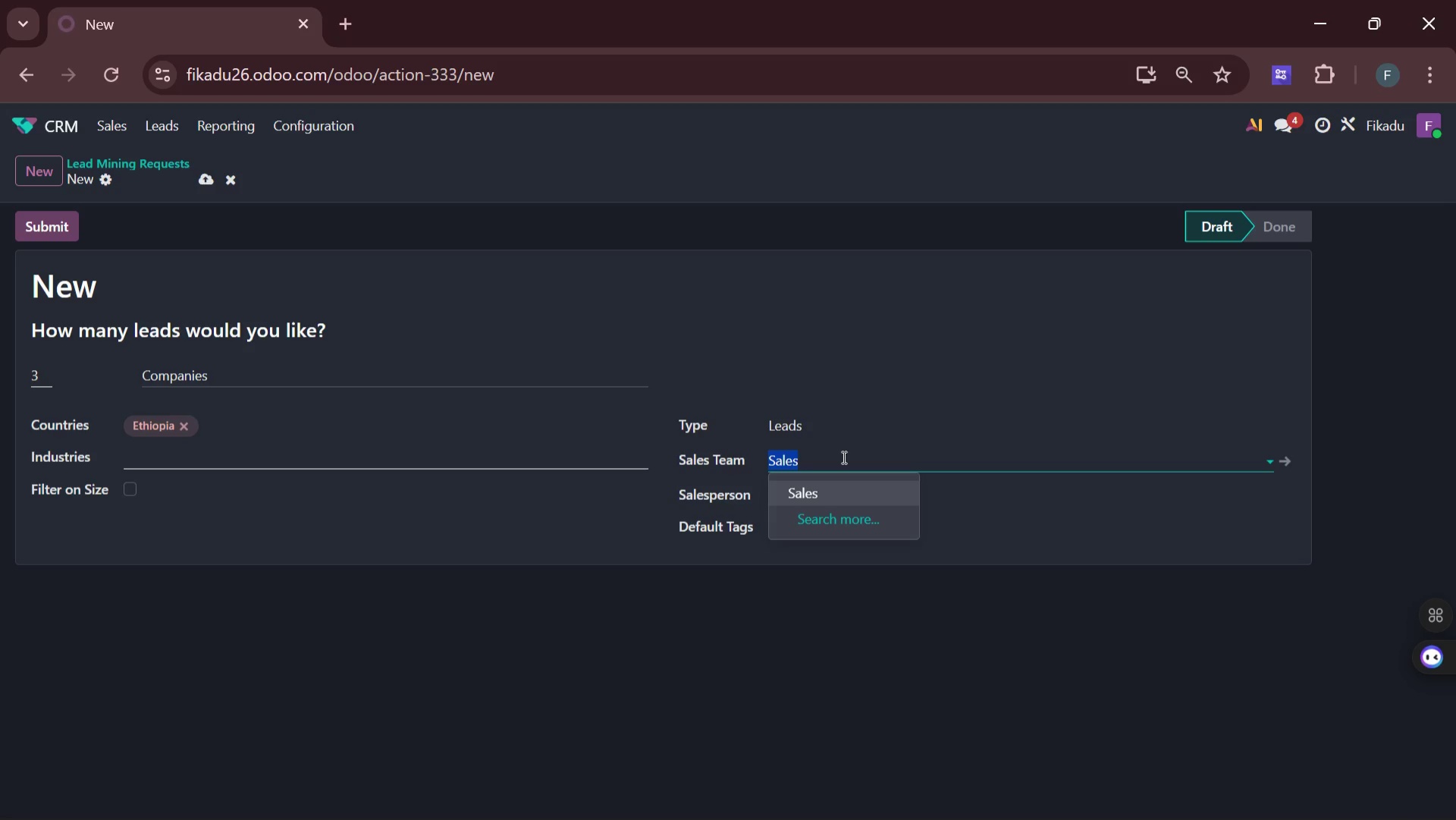 
left_click([833, 422])
 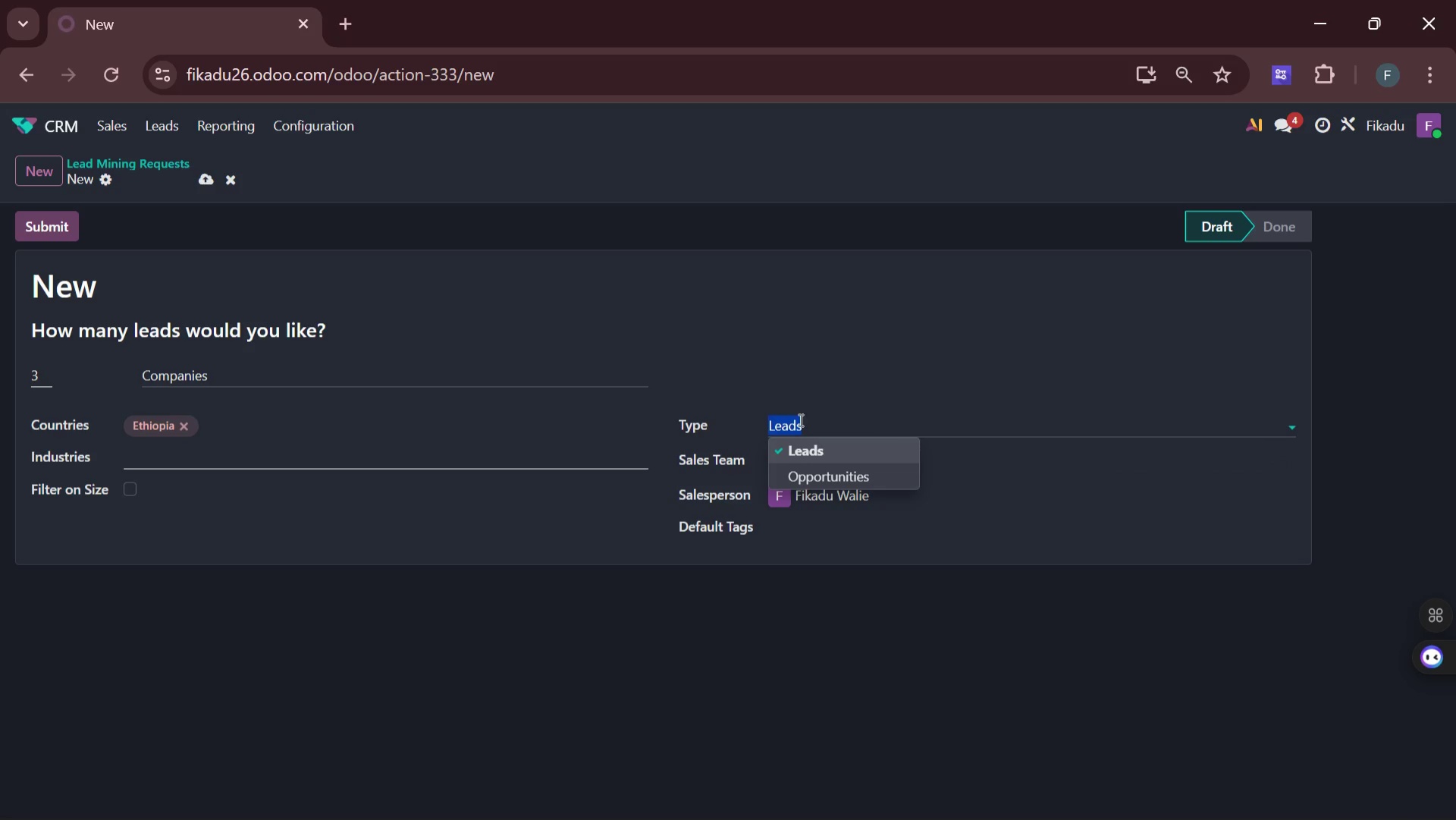 
left_click([822, 424])
 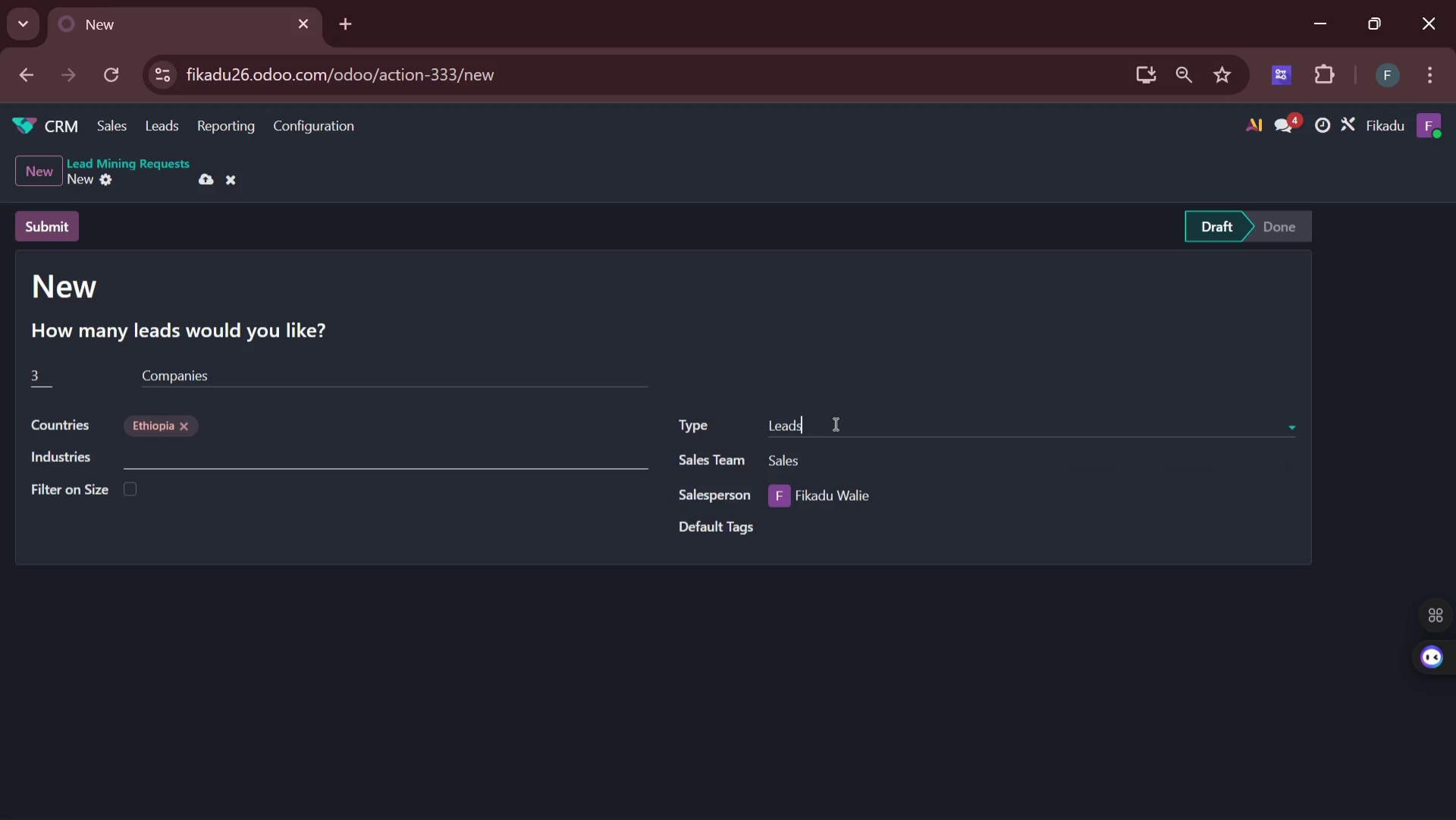 
key(Space)
 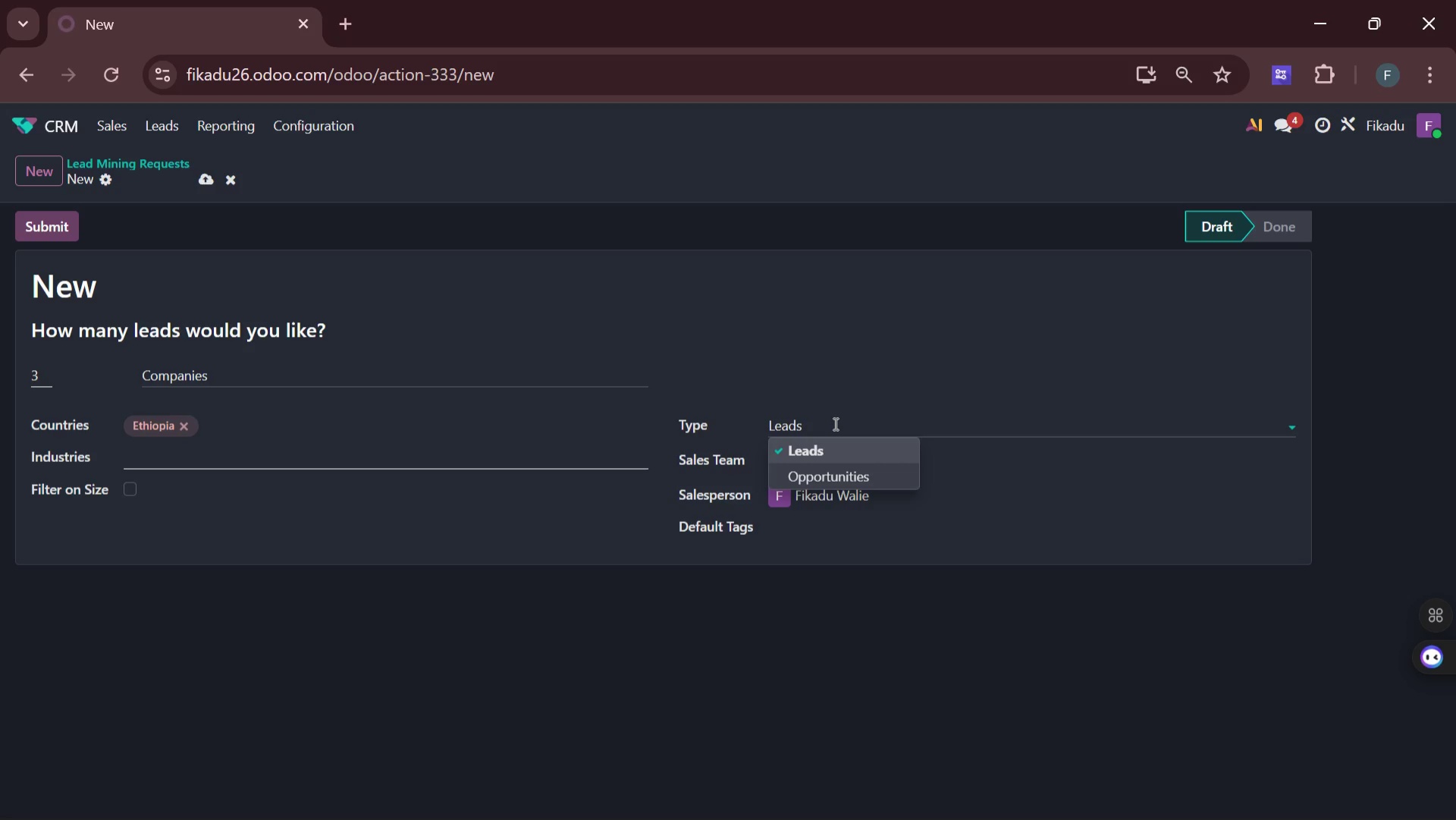 
key(Space)
 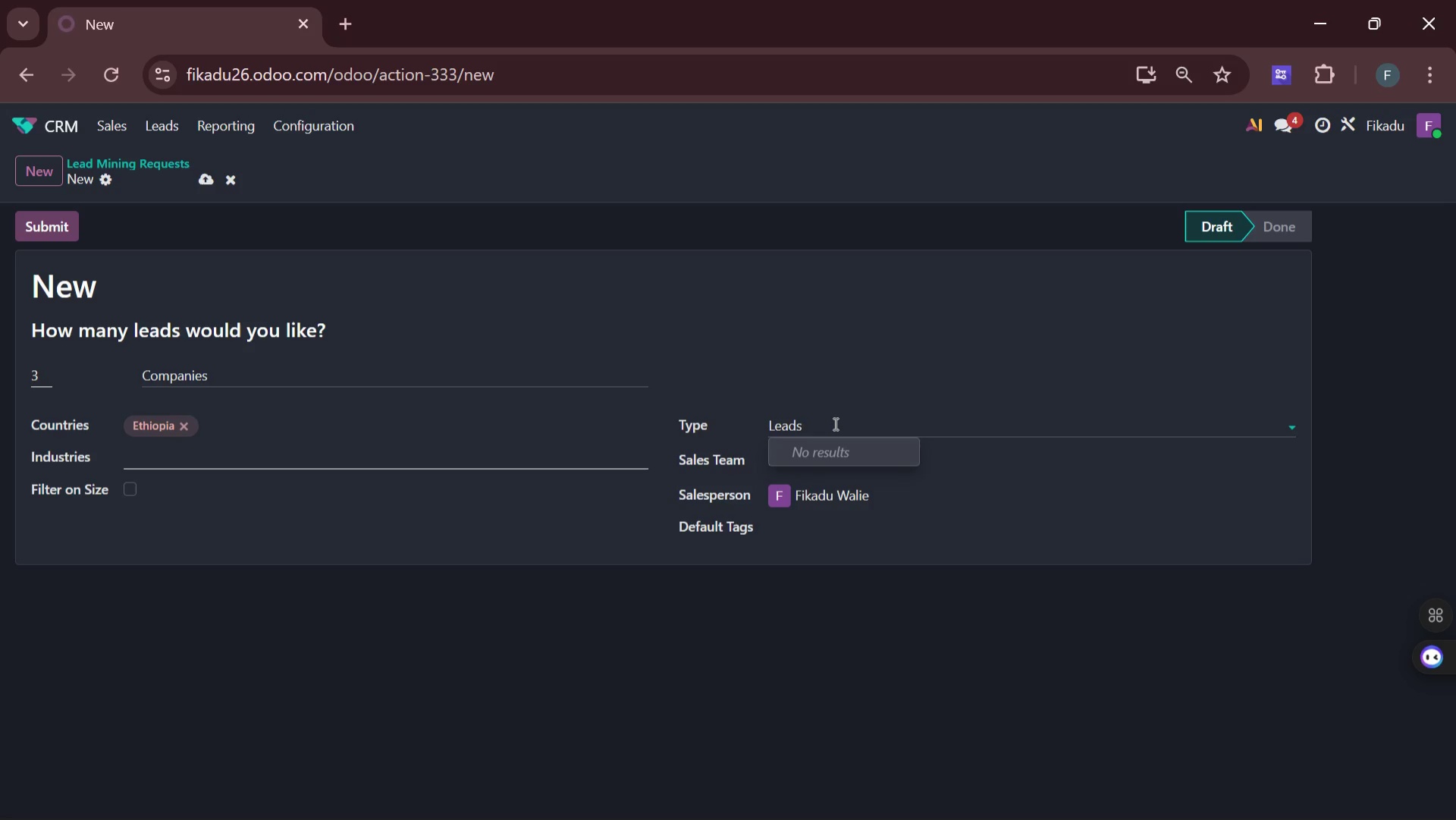 
key(Backspace)
 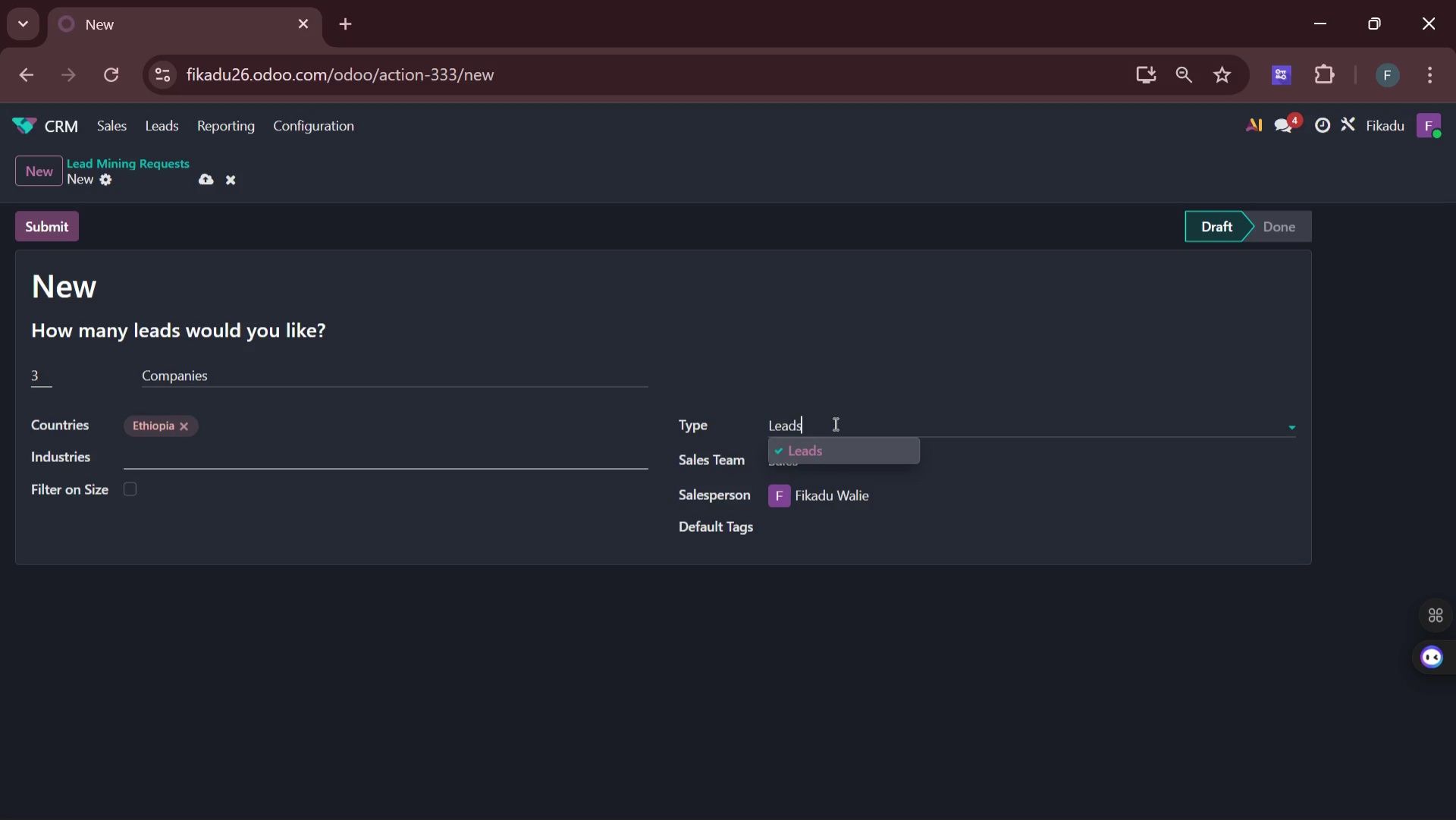 
key(Backspace)
 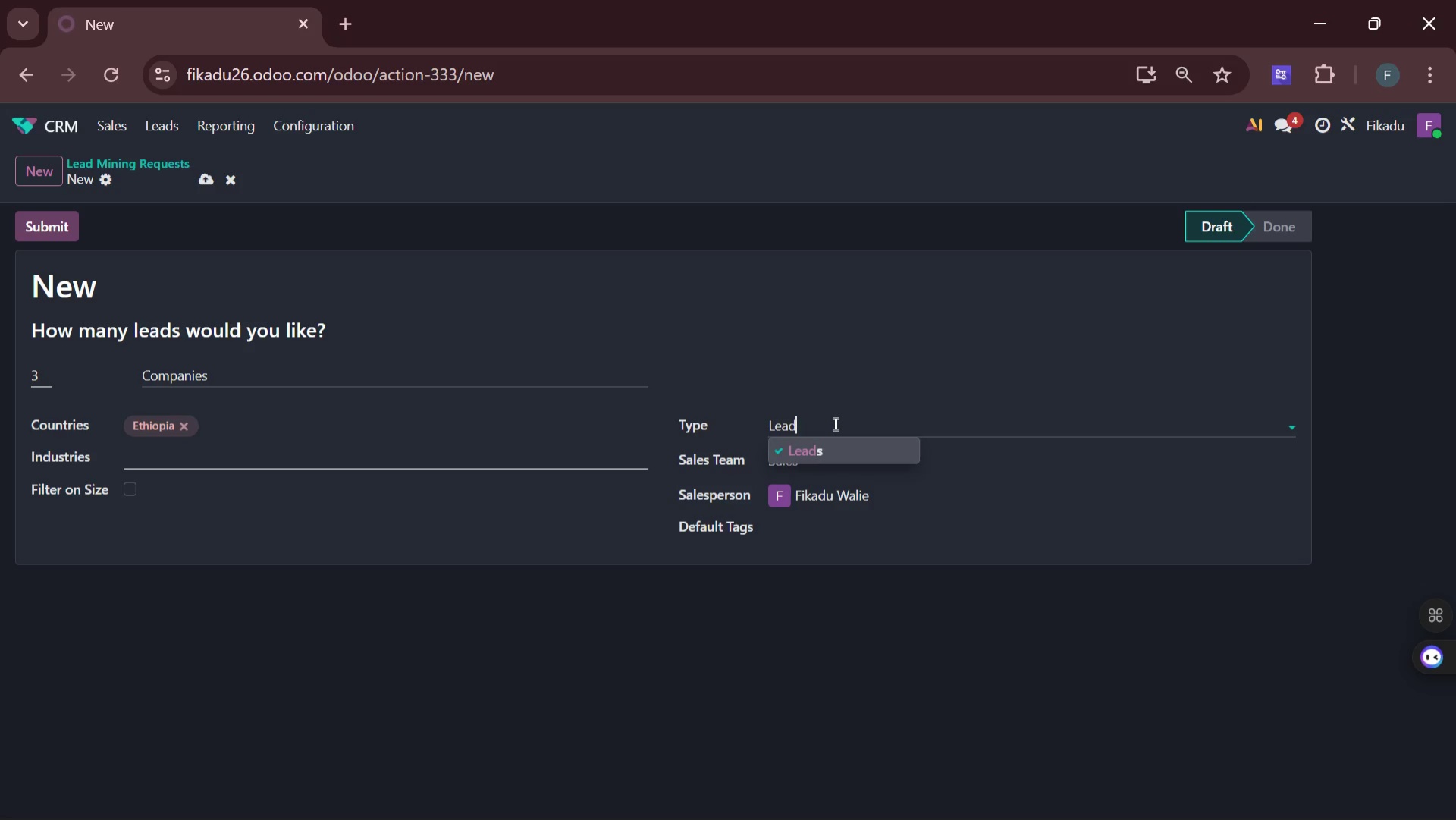 
key(S)
 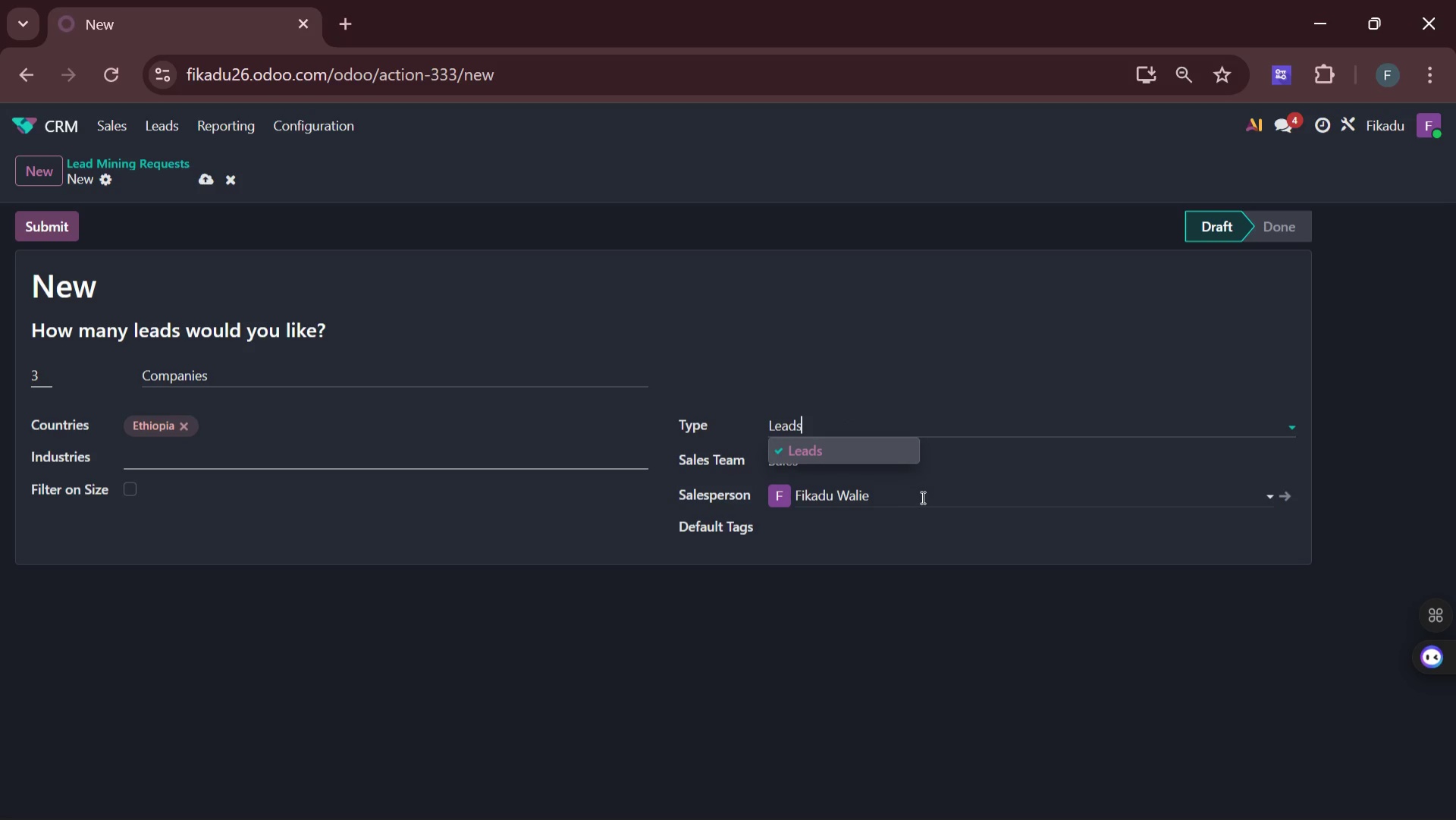 
left_click([919, 494])
 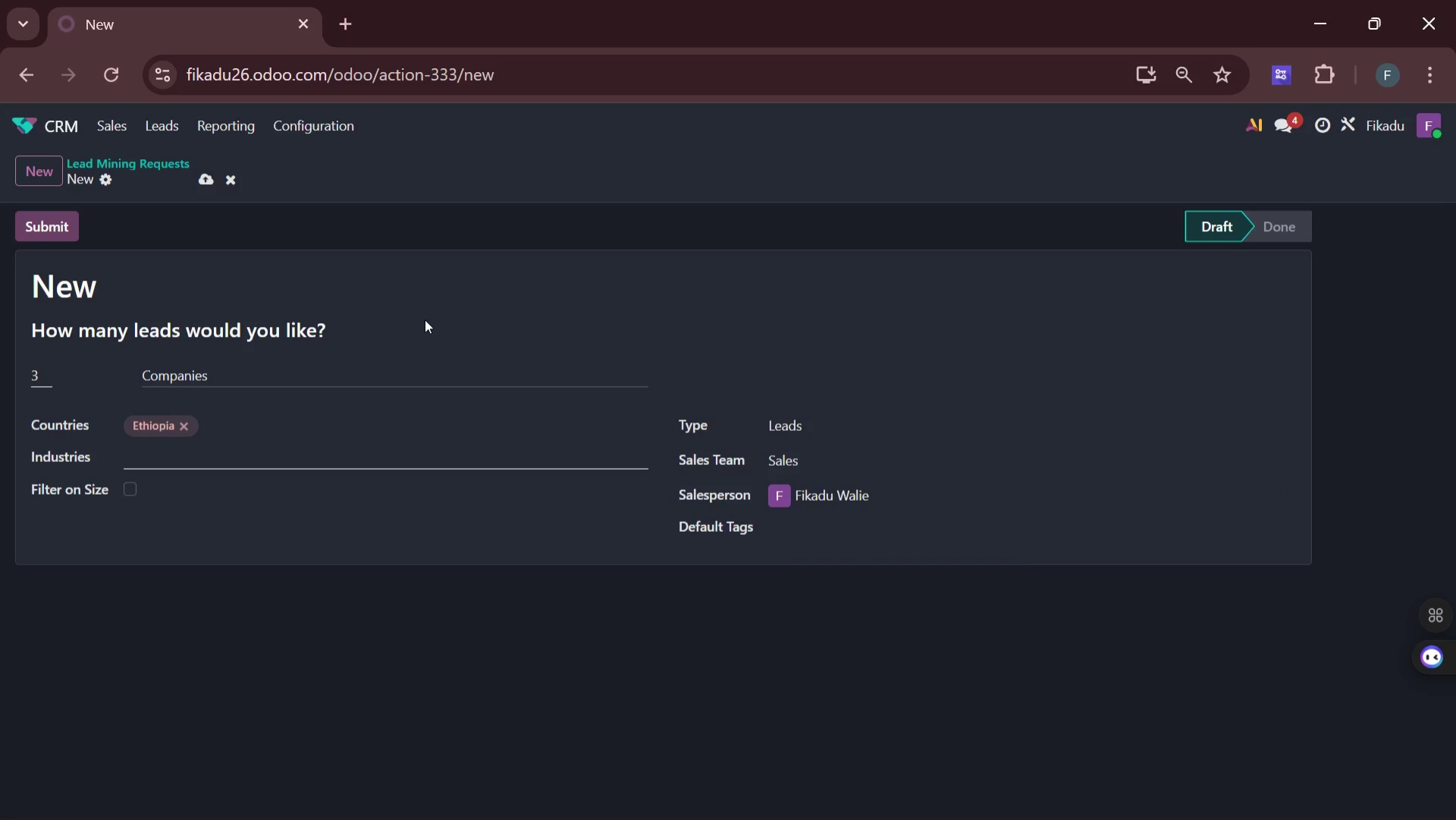 
wait(14.8)
 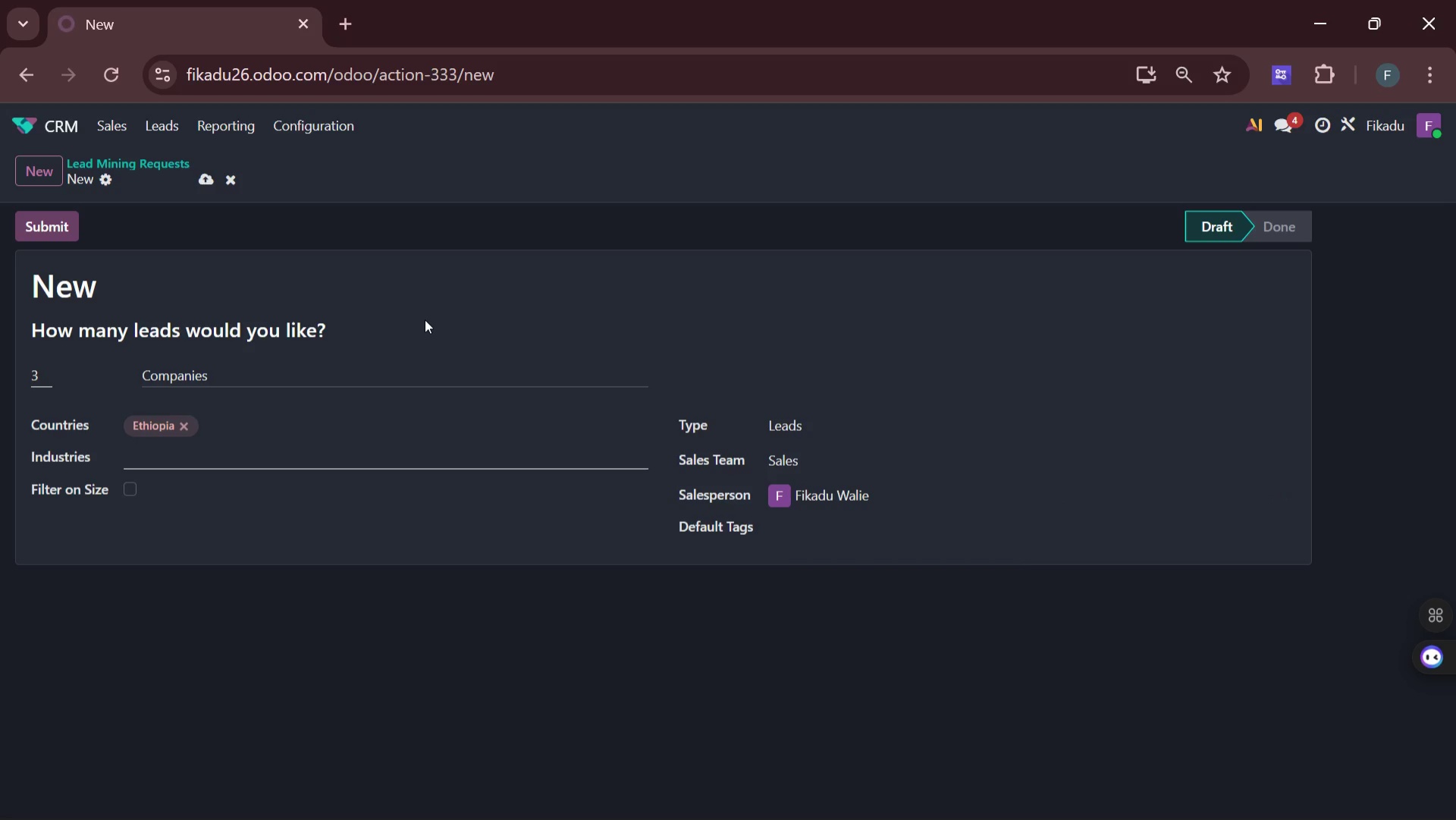 
left_click([44, 121])
 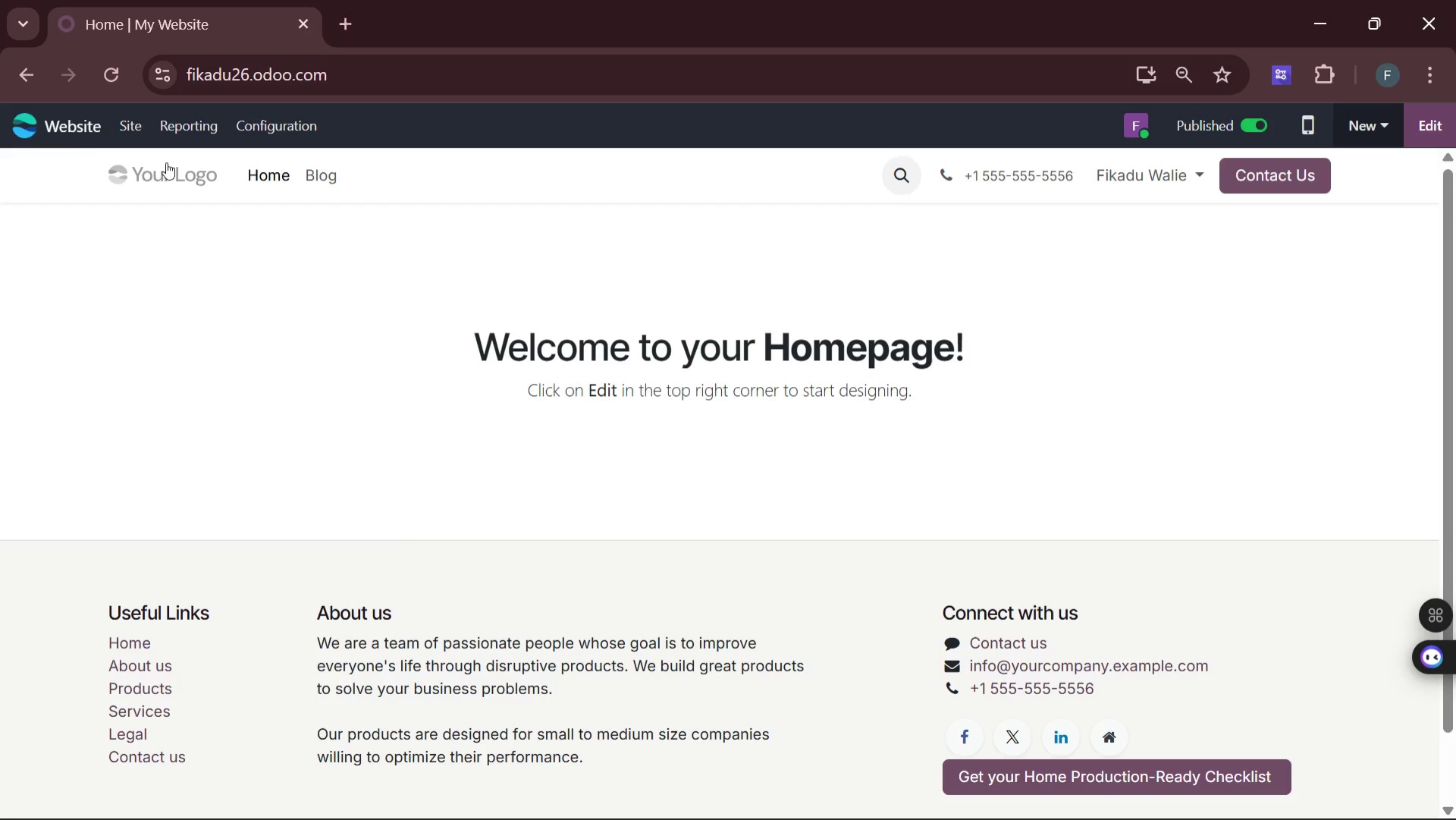 
left_click([132, 127])
 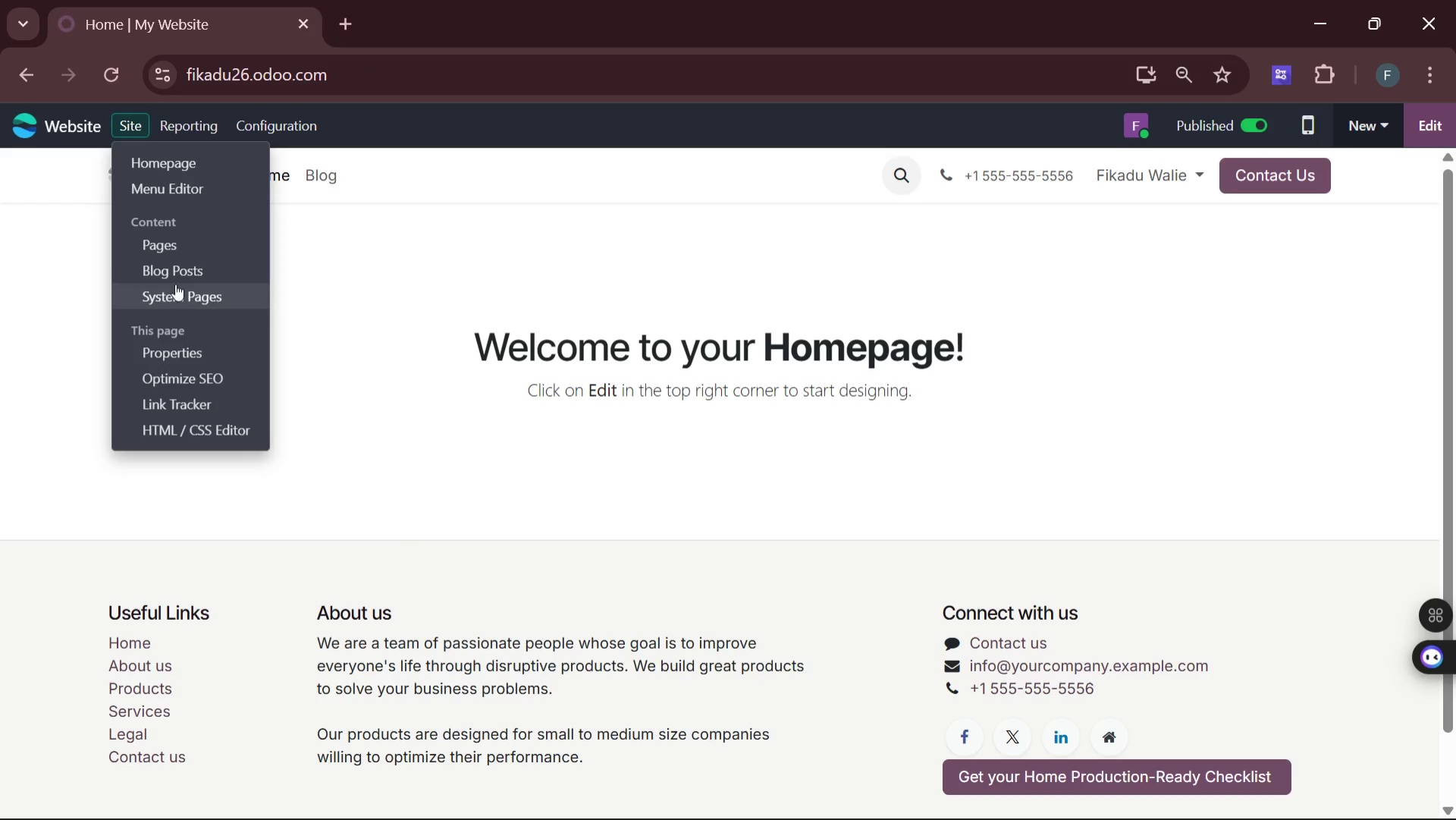 
left_click([175, 276])
 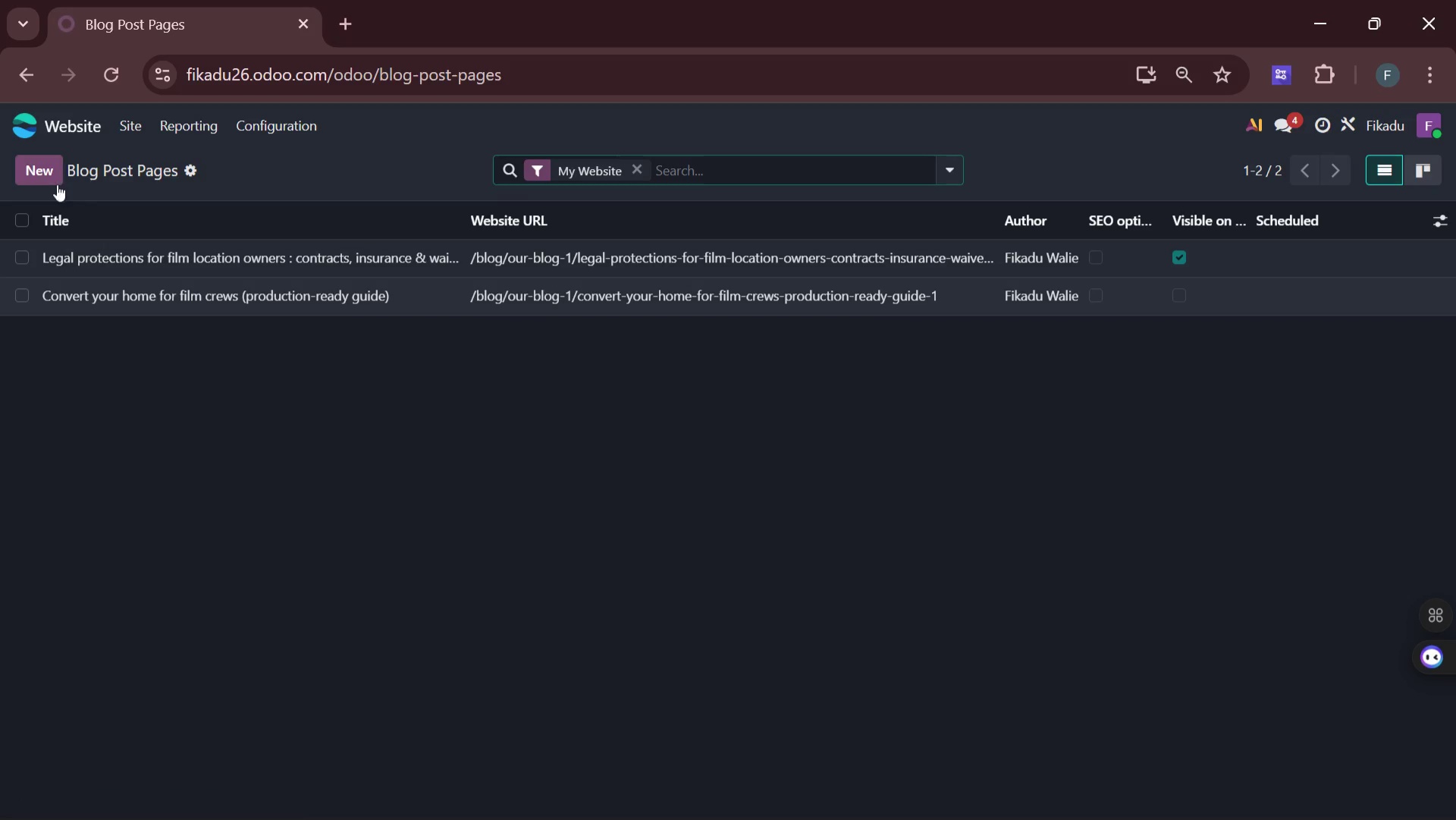 
left_click([47, 173])
 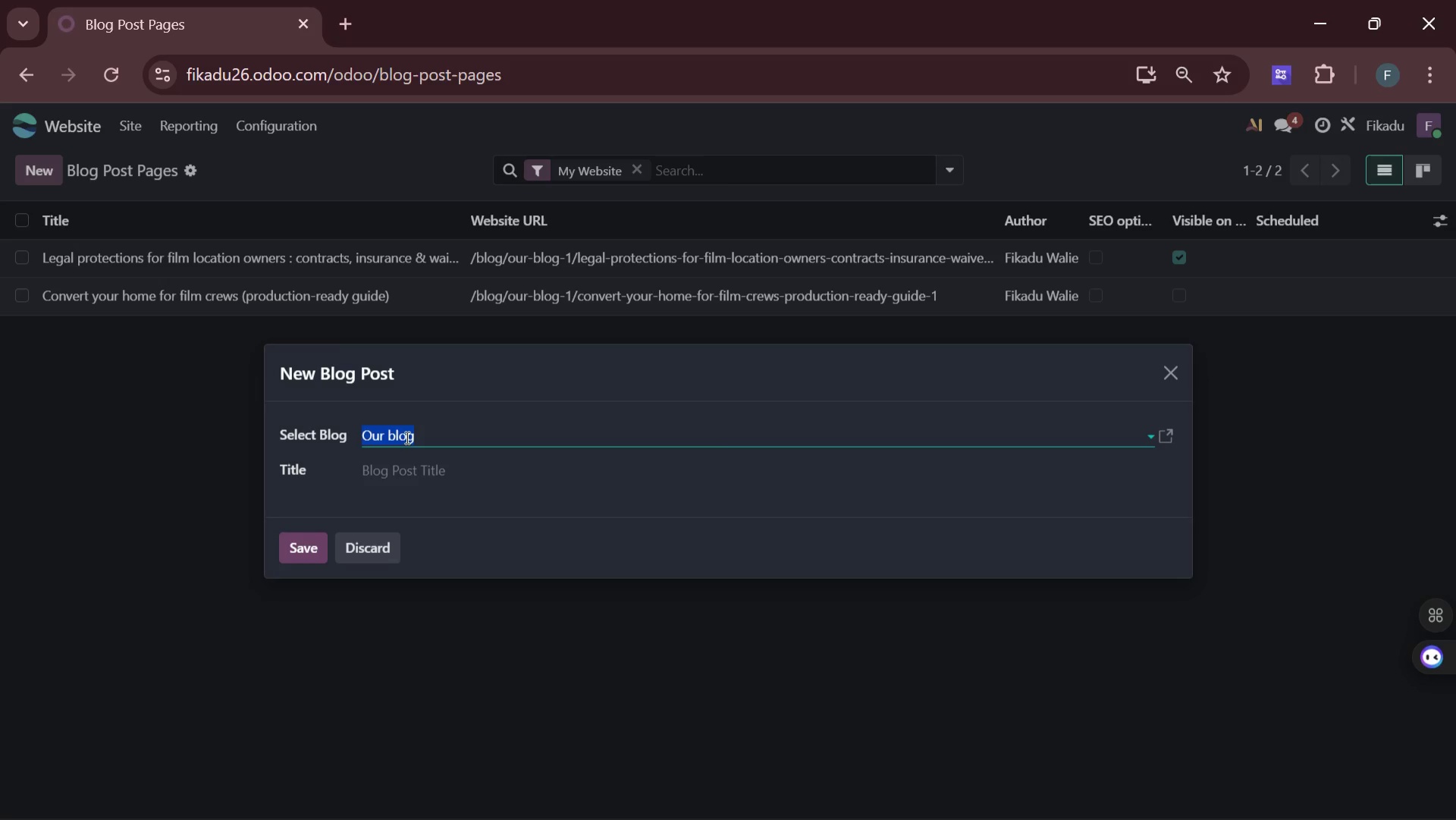 
left_click([428, 471])
 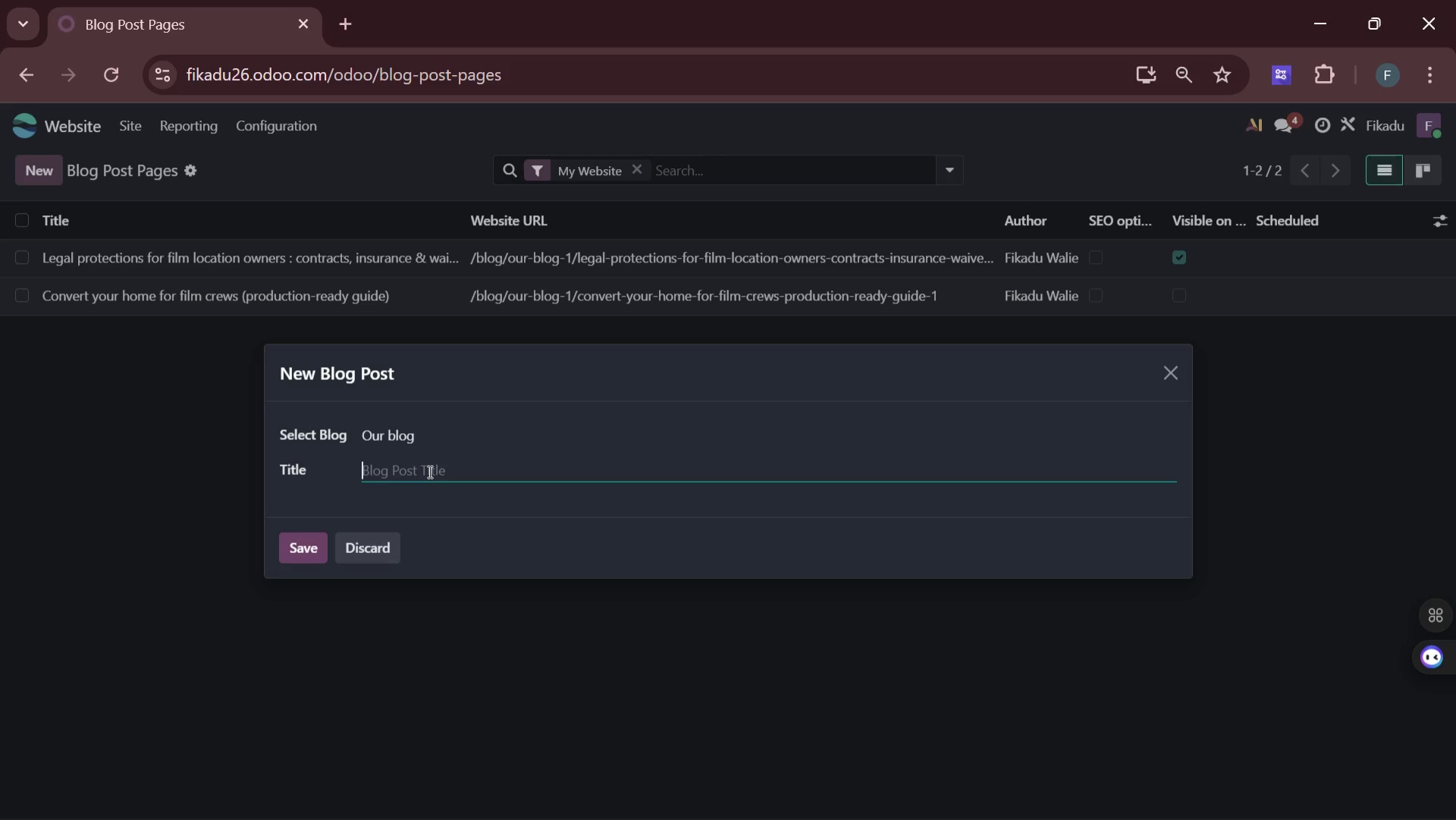 
wait(23.34)
 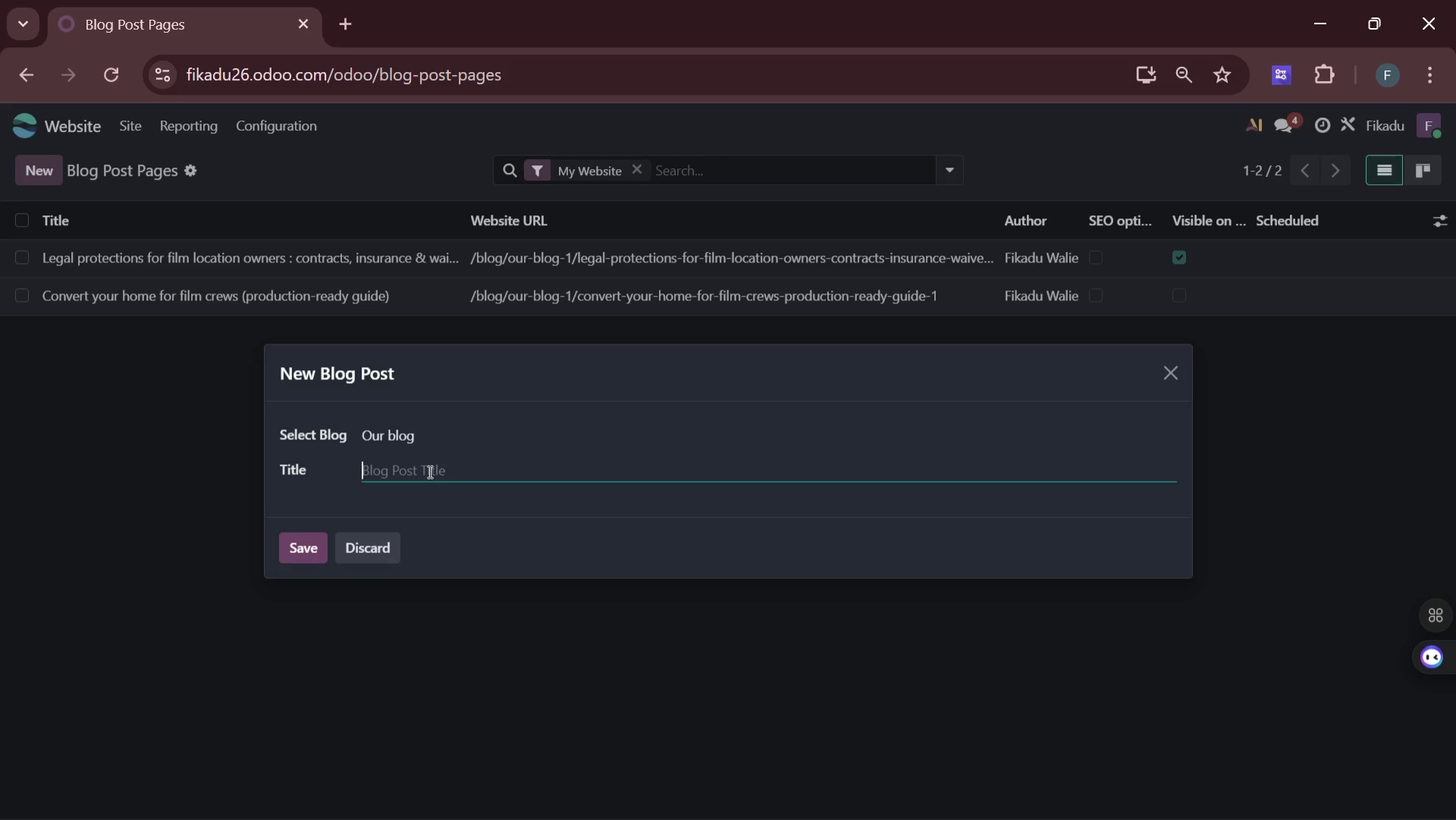 
type(Maxim)
 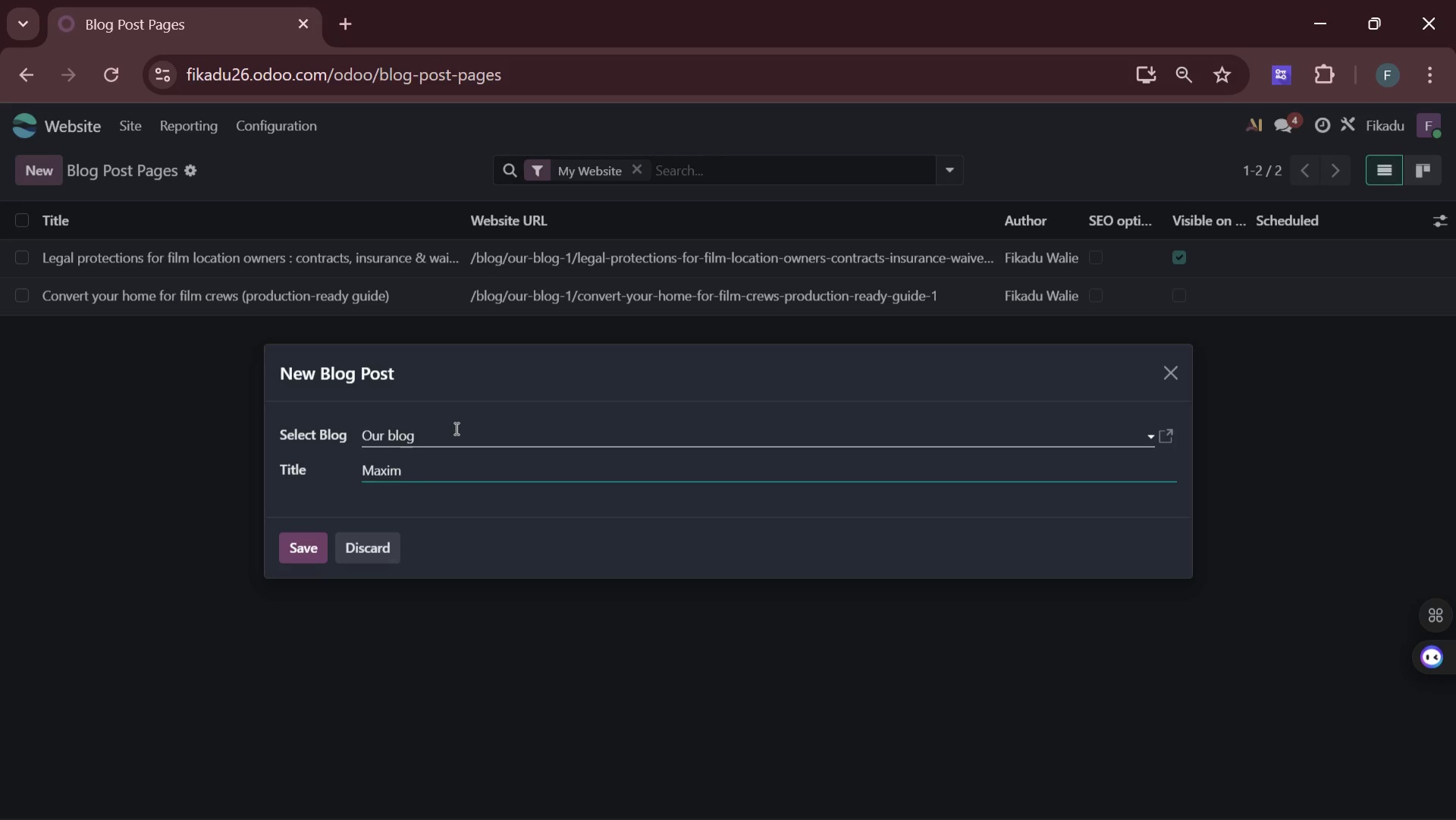 
type(izing )
 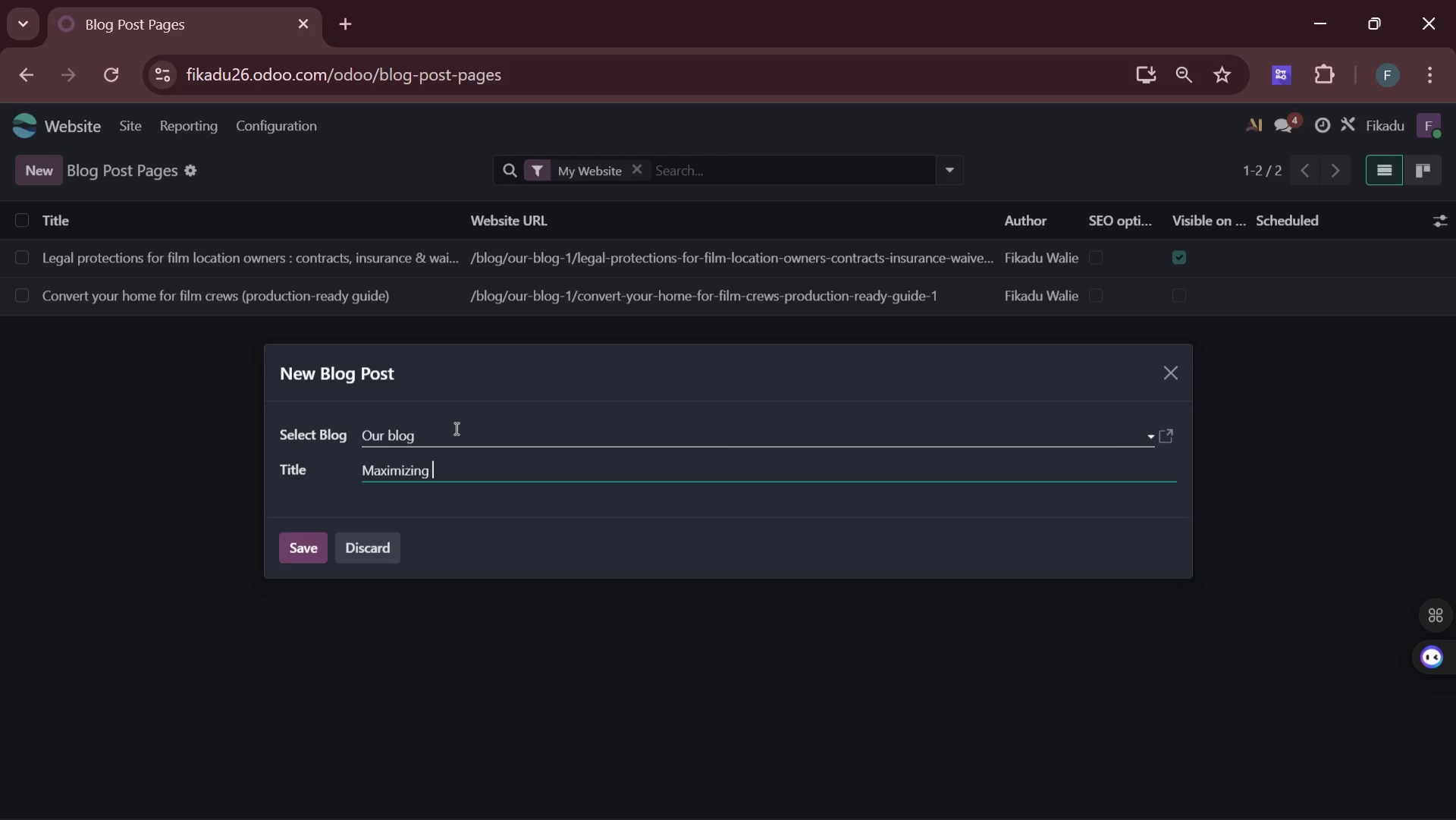 
key(Backspace)
 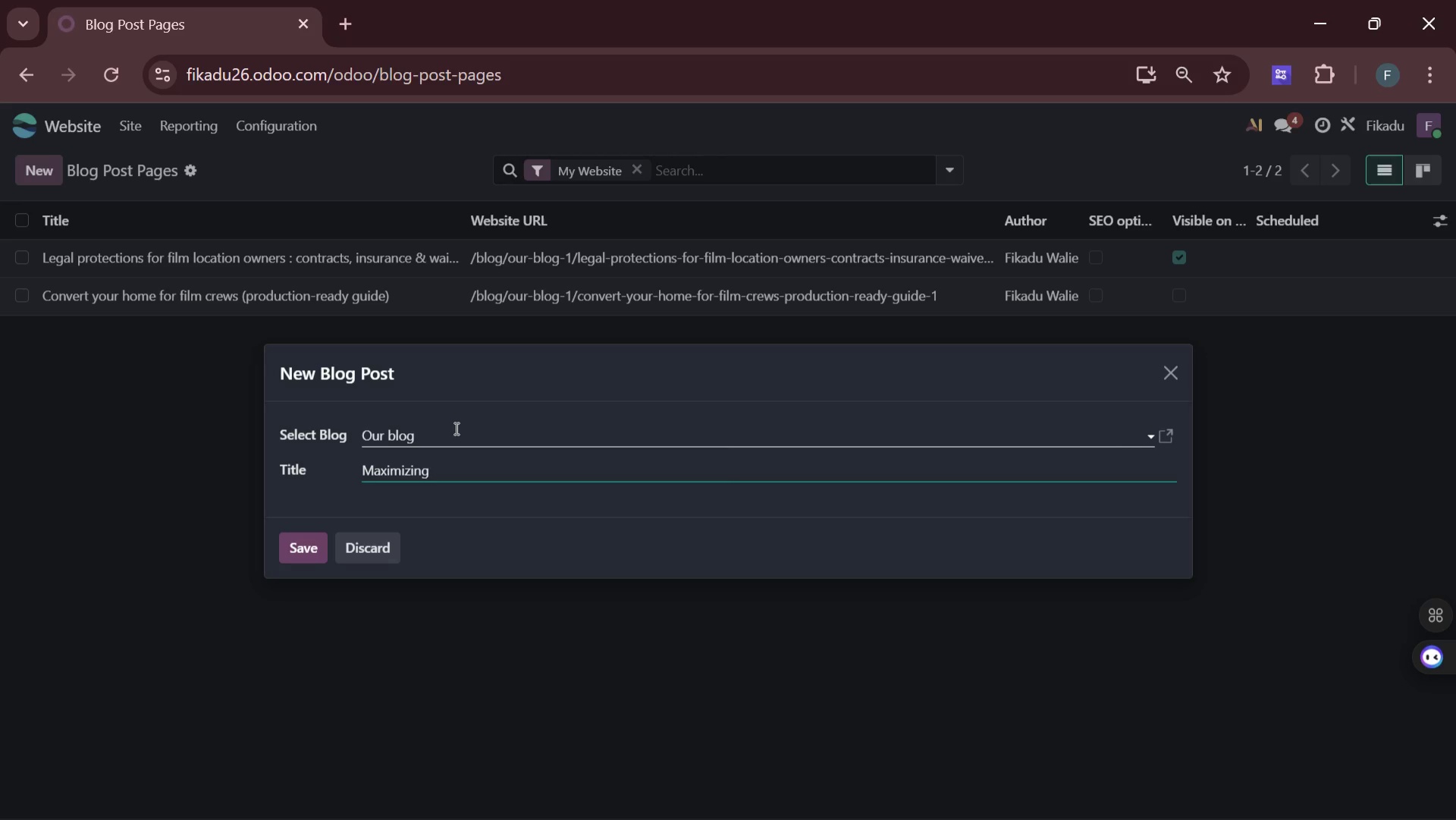 
key(Backspace)
 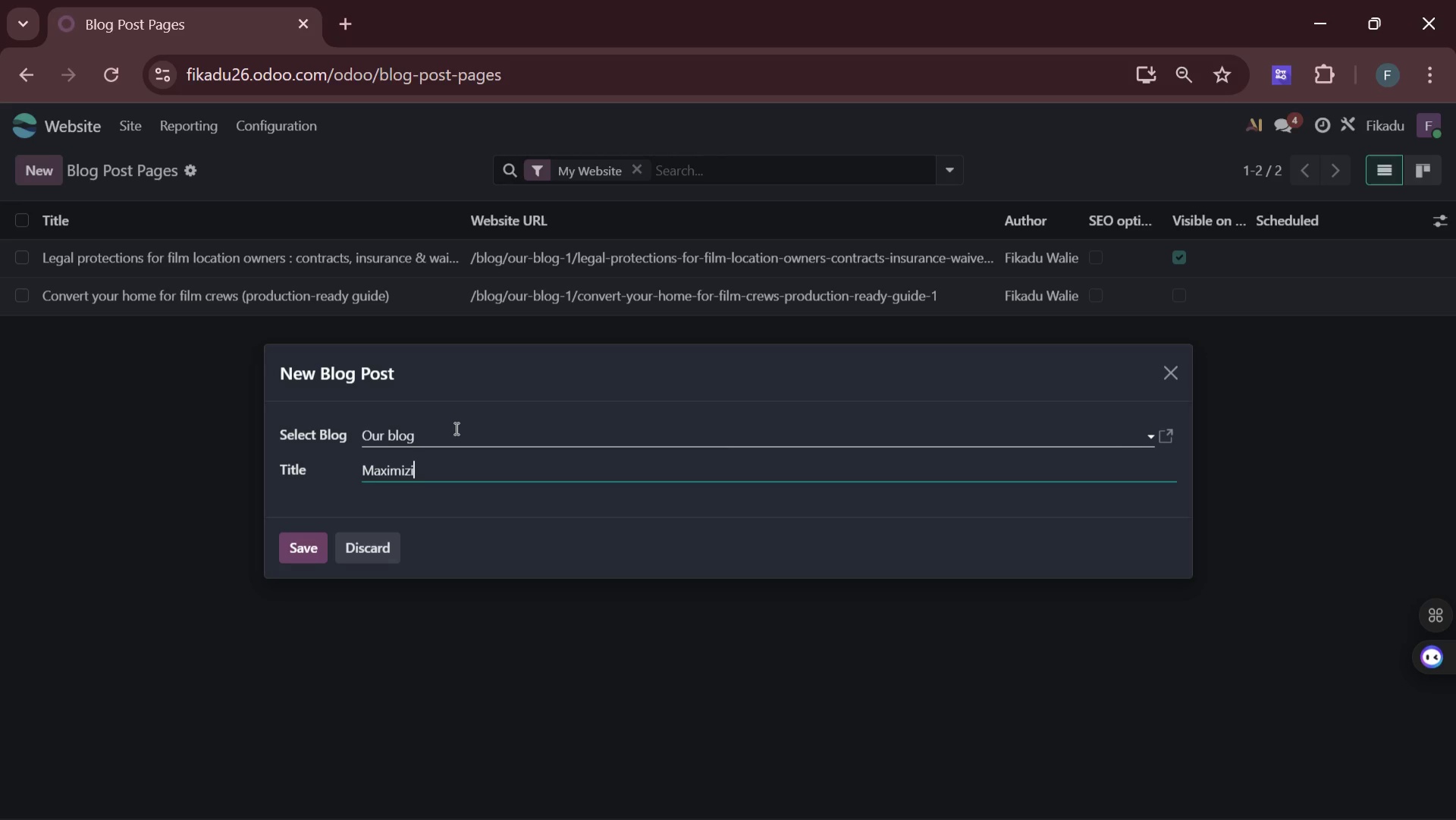 
key(Backspace)
 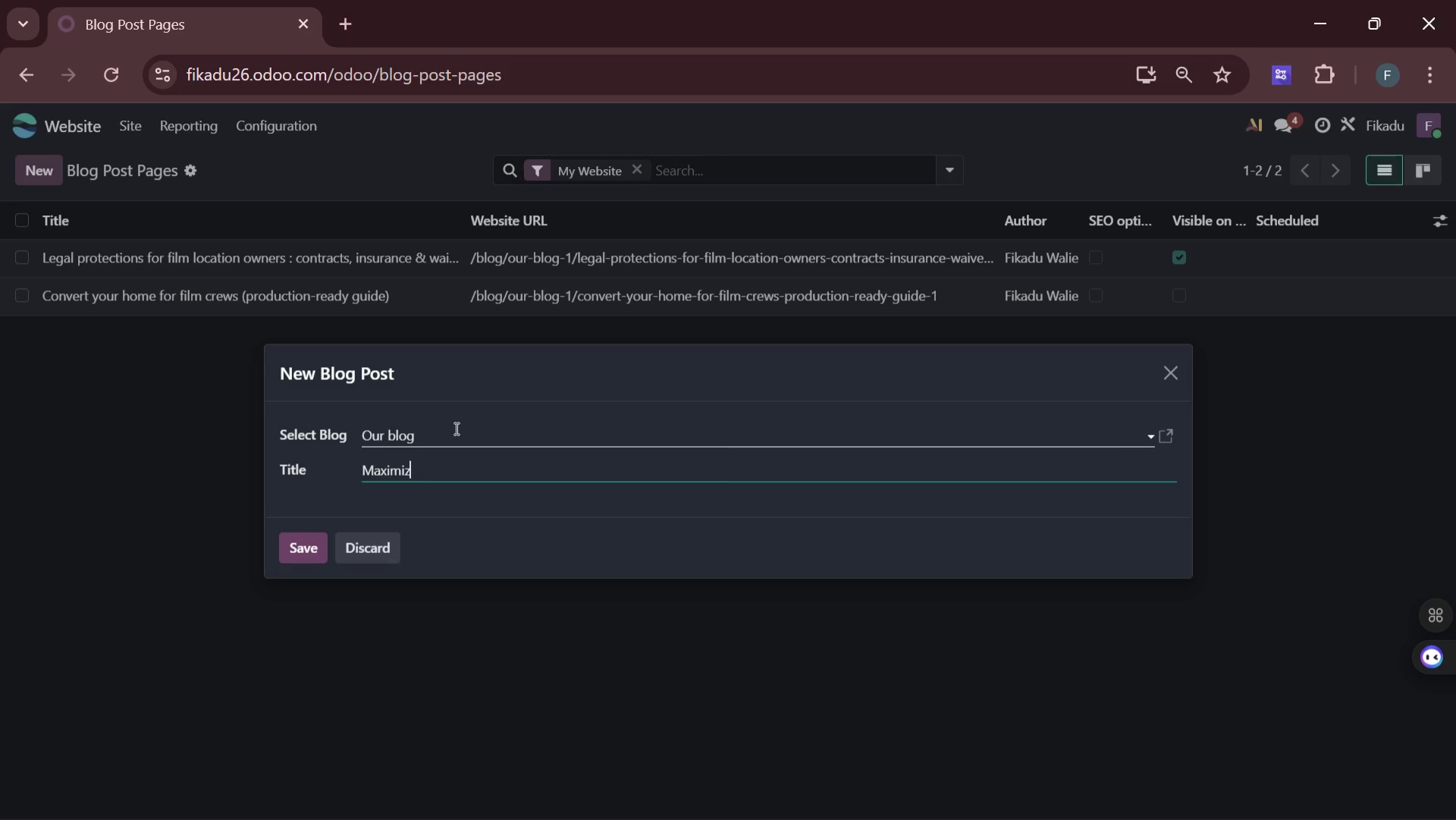 
key(Backspace)
 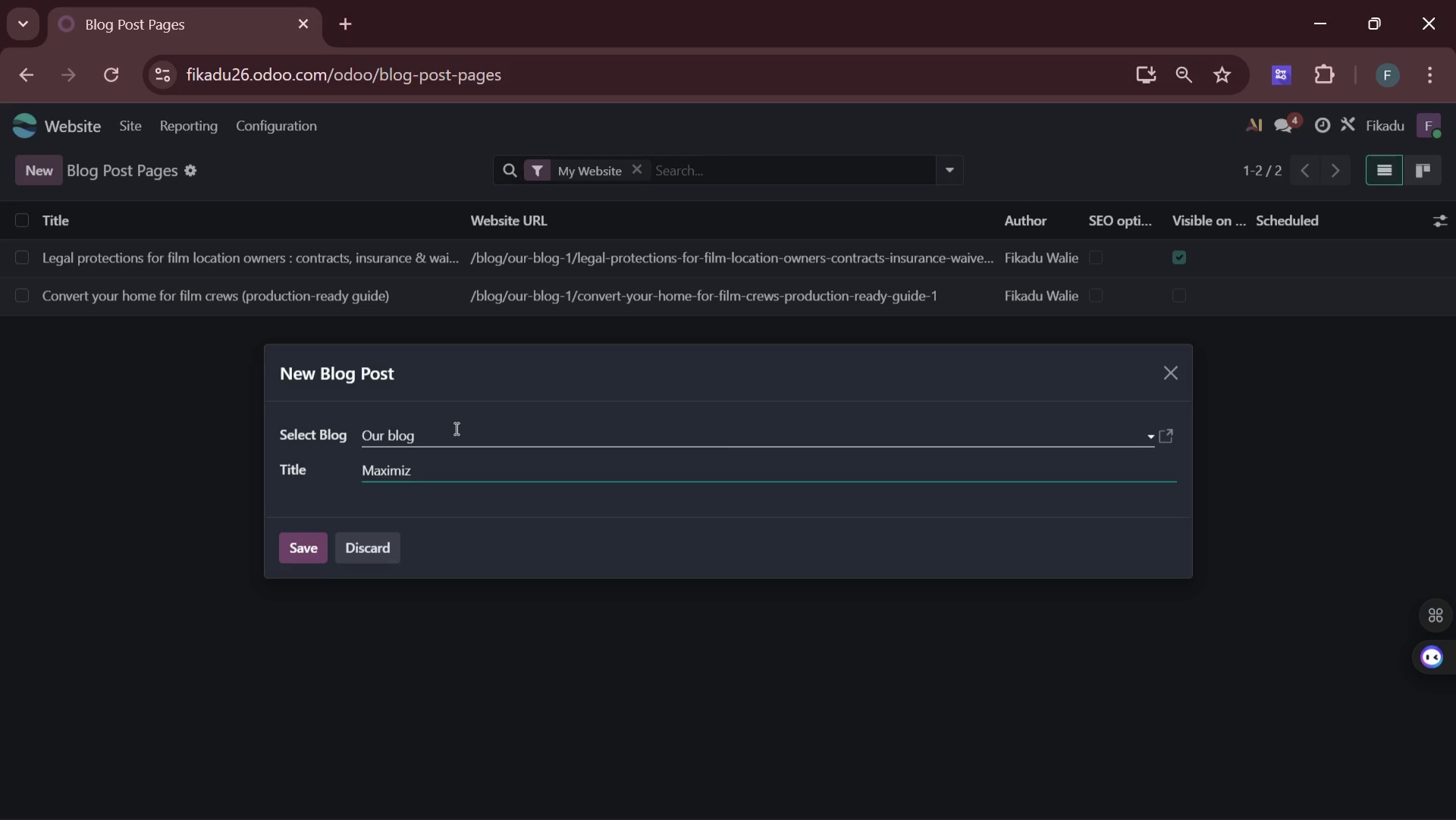 
key(E)
 